 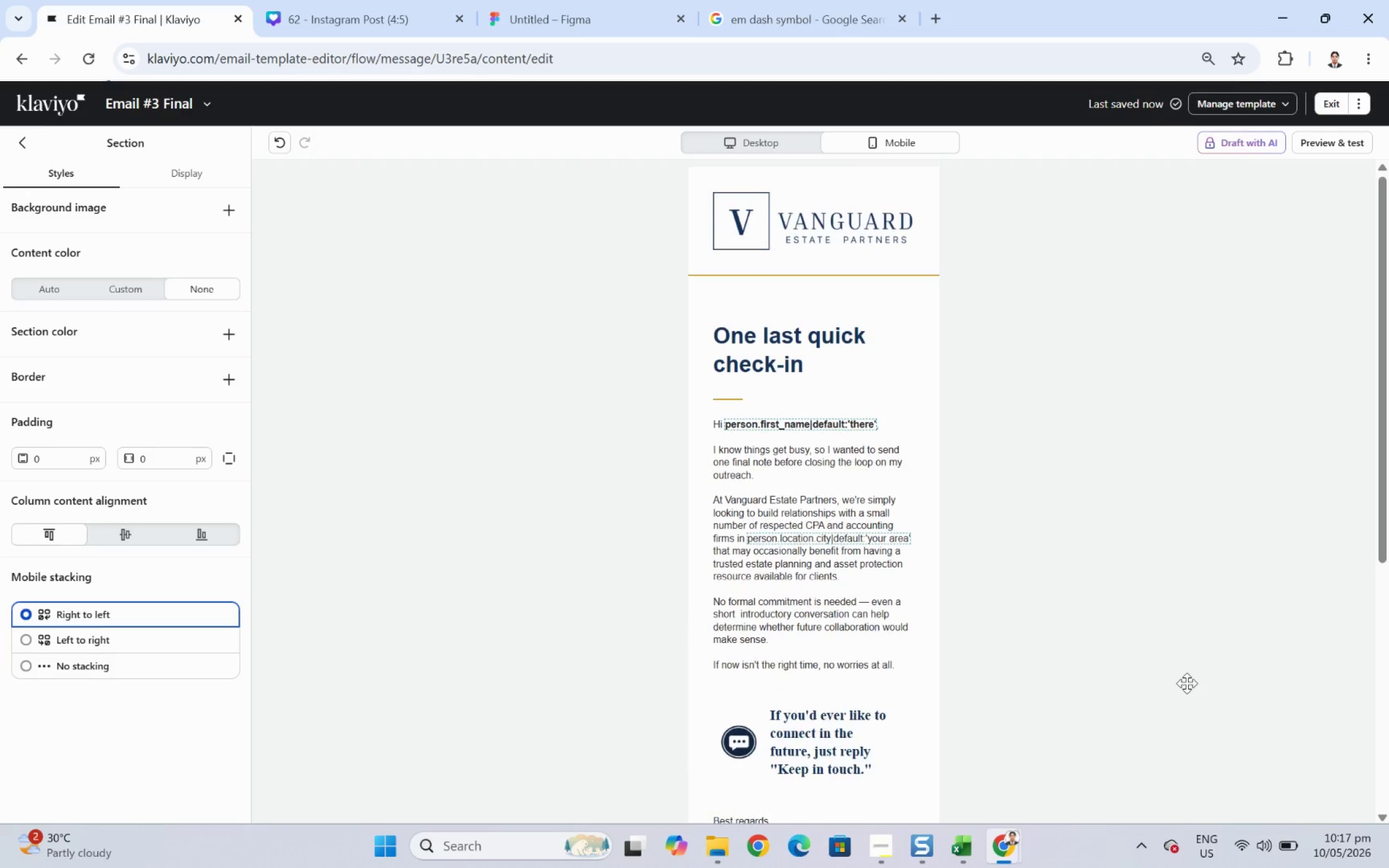 
scroll: coordinate [1182, 677], scroll_direction: down, amount: 2.0
 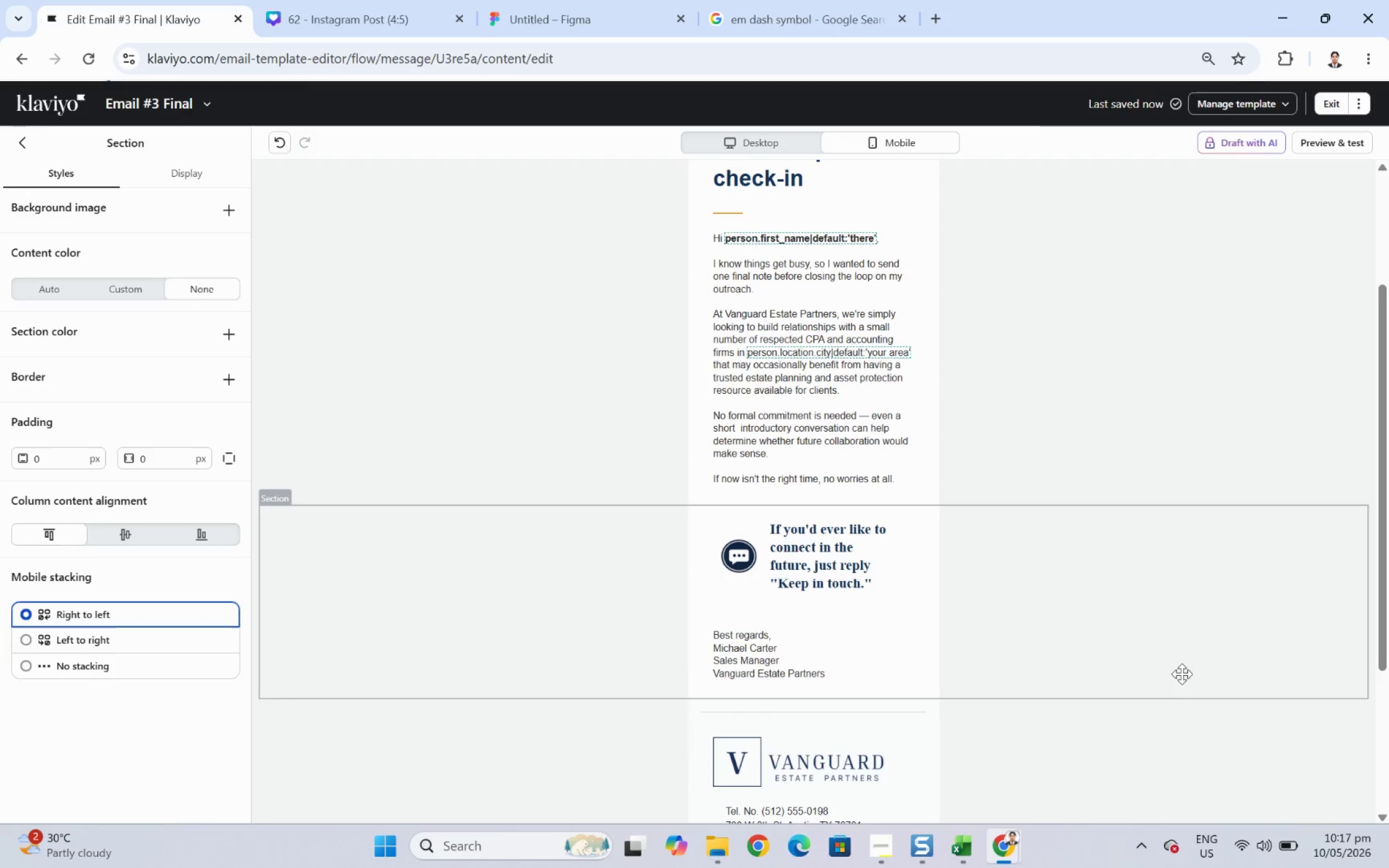 
scroll: coordinate [1181, 671], scroll_direction: up, amount: 3.0
 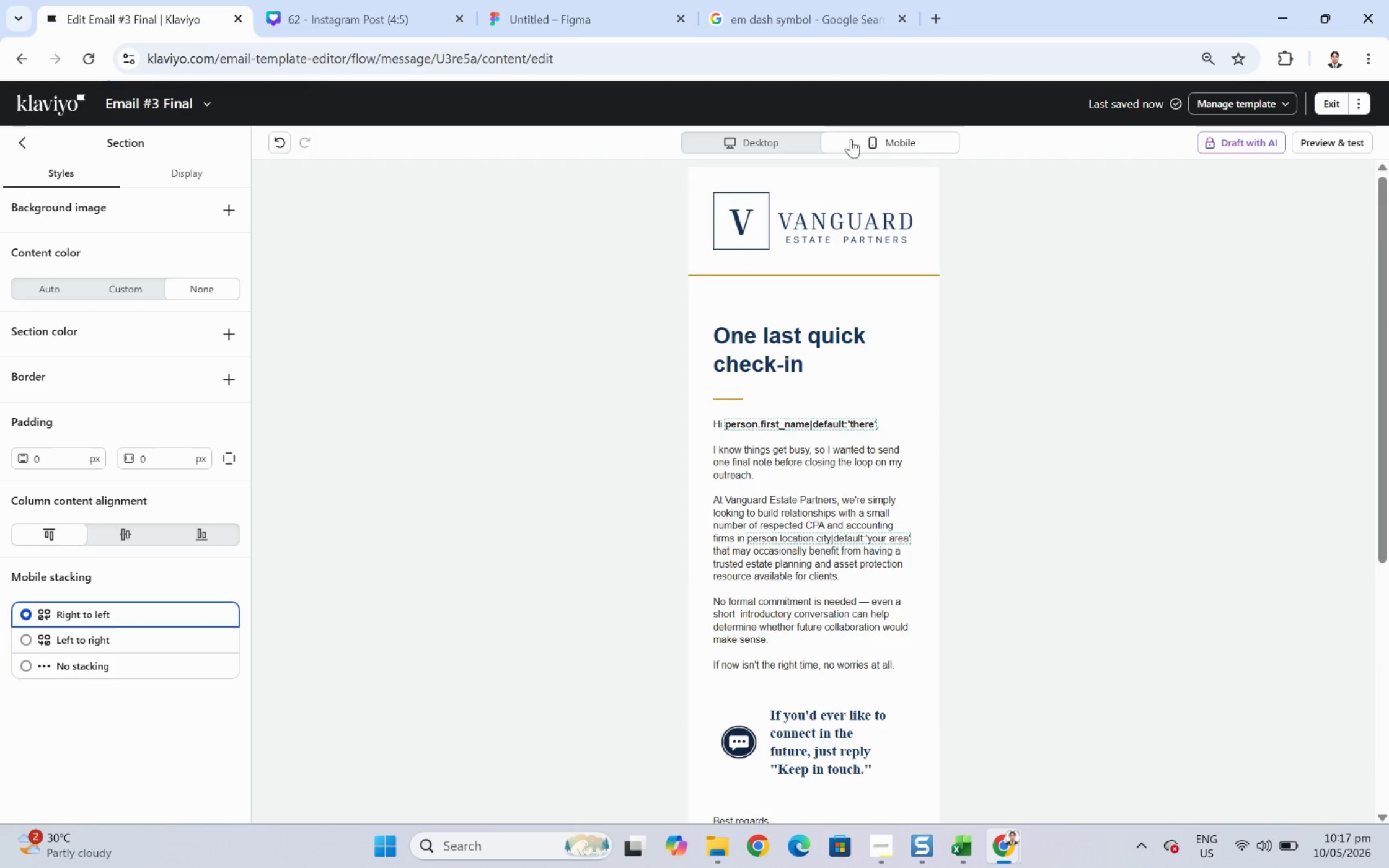 
left_click([788, 139])
 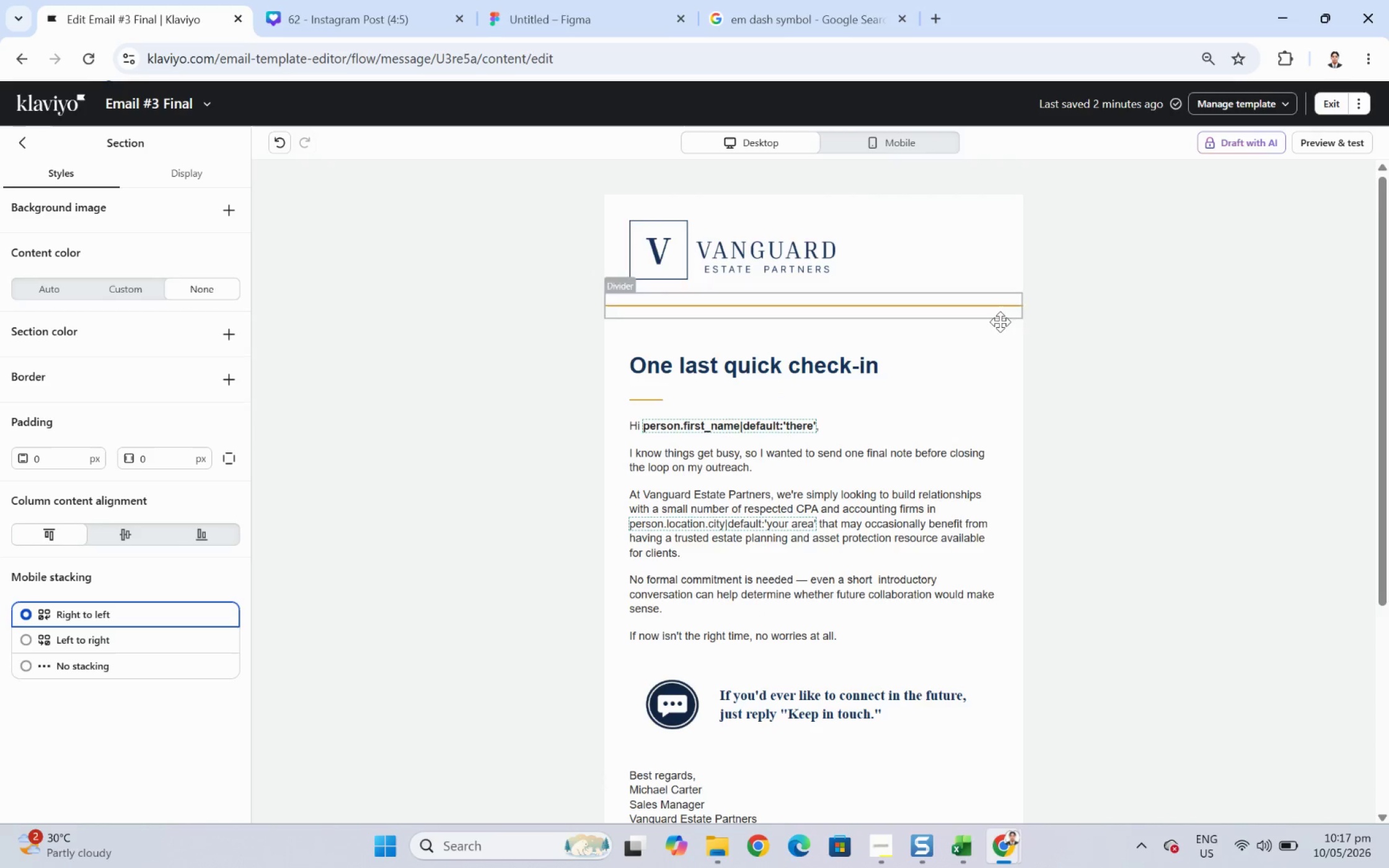 
scroll: coordinate [1209, 425], scroll_direction: down, amount: 2.0
 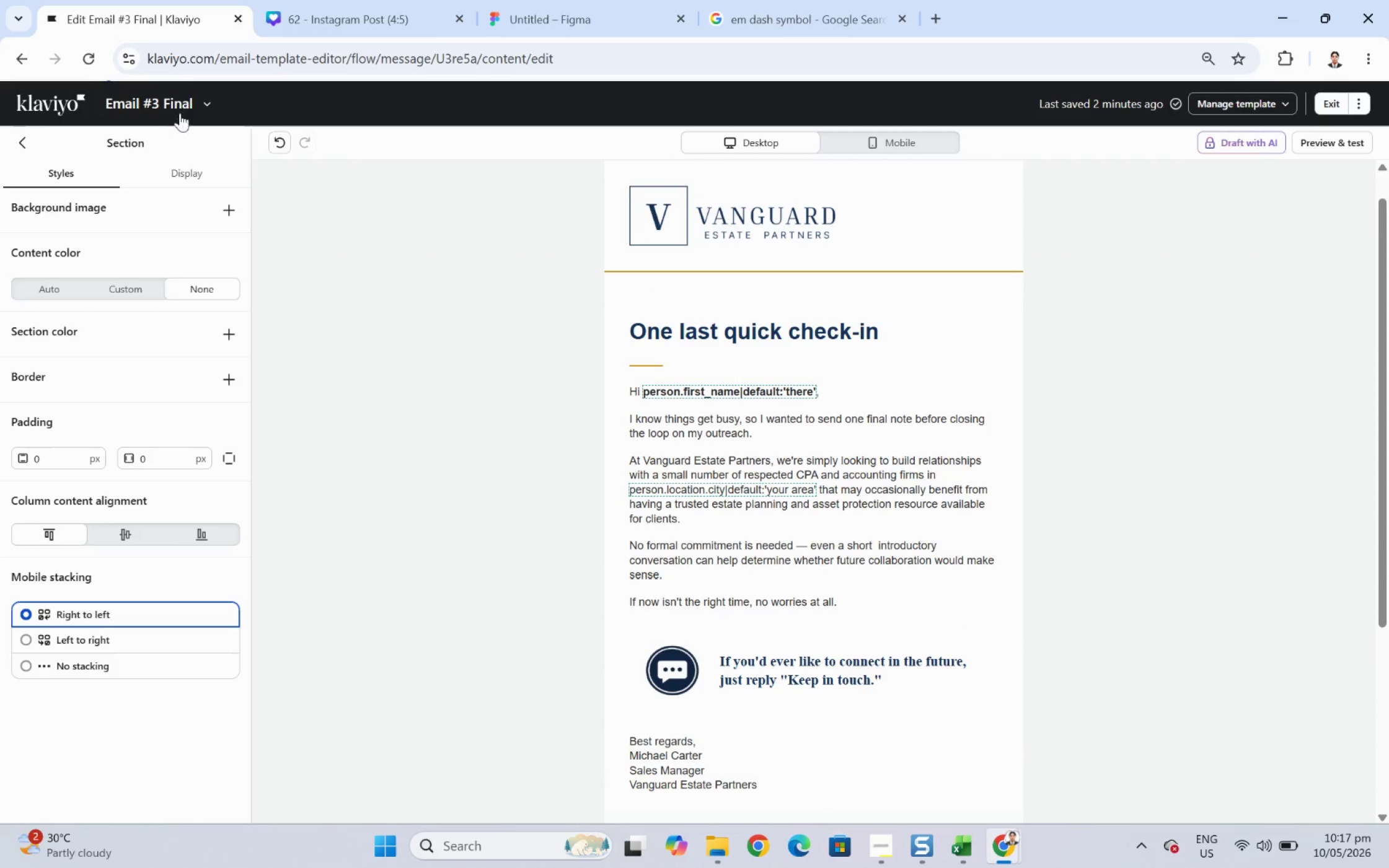 
left_click([209, 107])
 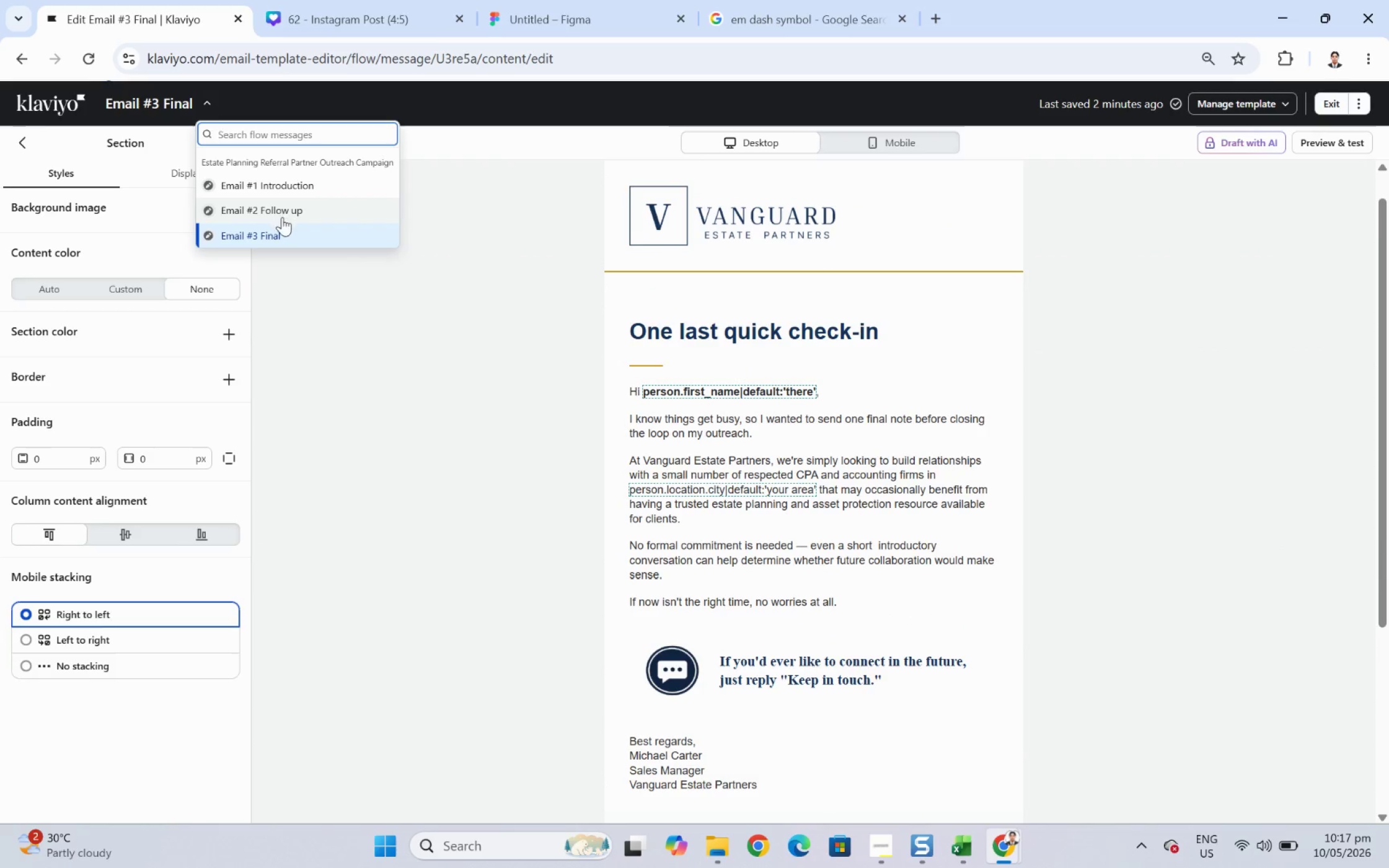 
left_click([283, 217])
 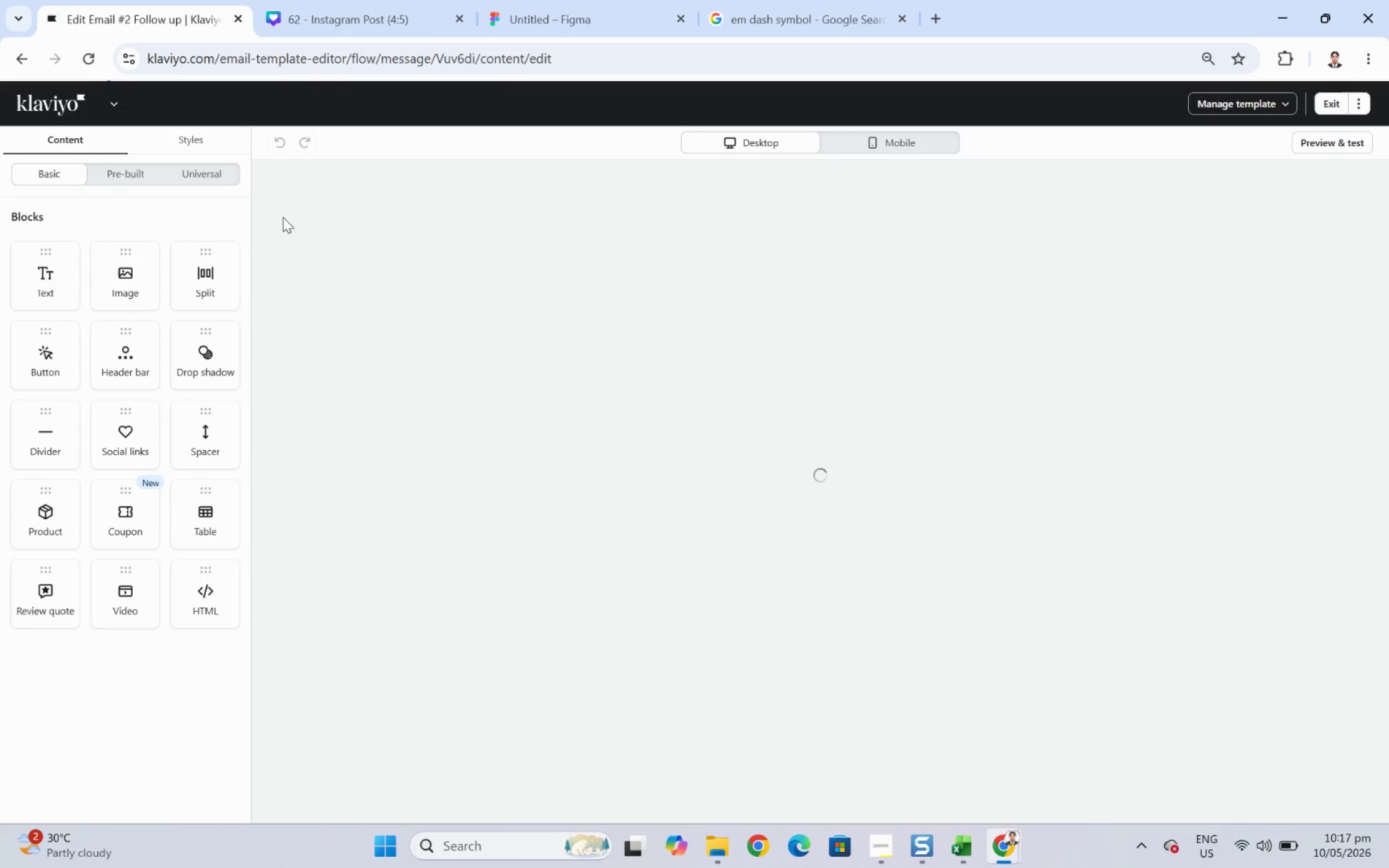 
wait(8.65)
 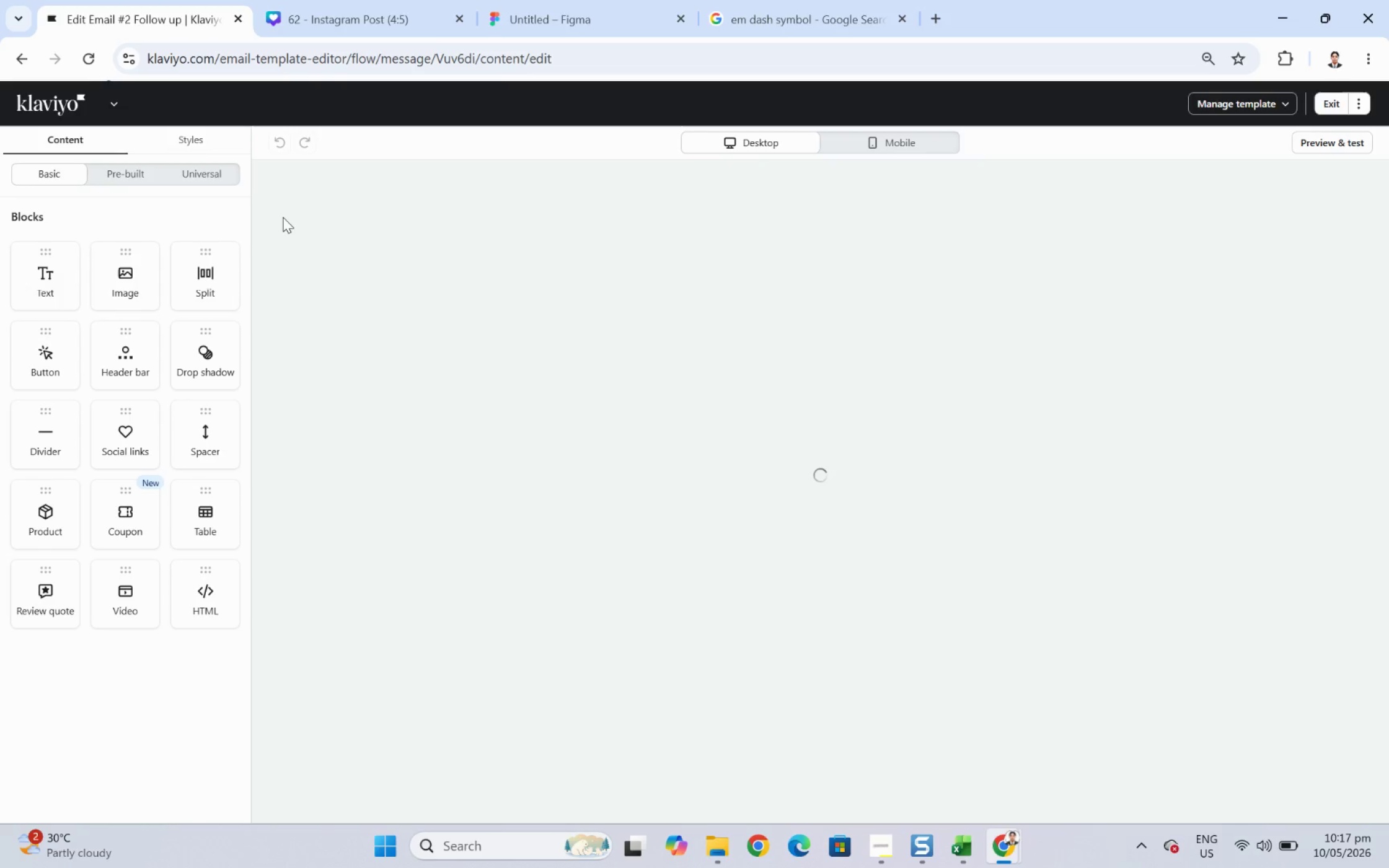 
scroll: coordinate [765, 392], scroll_direction: down, amount: 5.0
 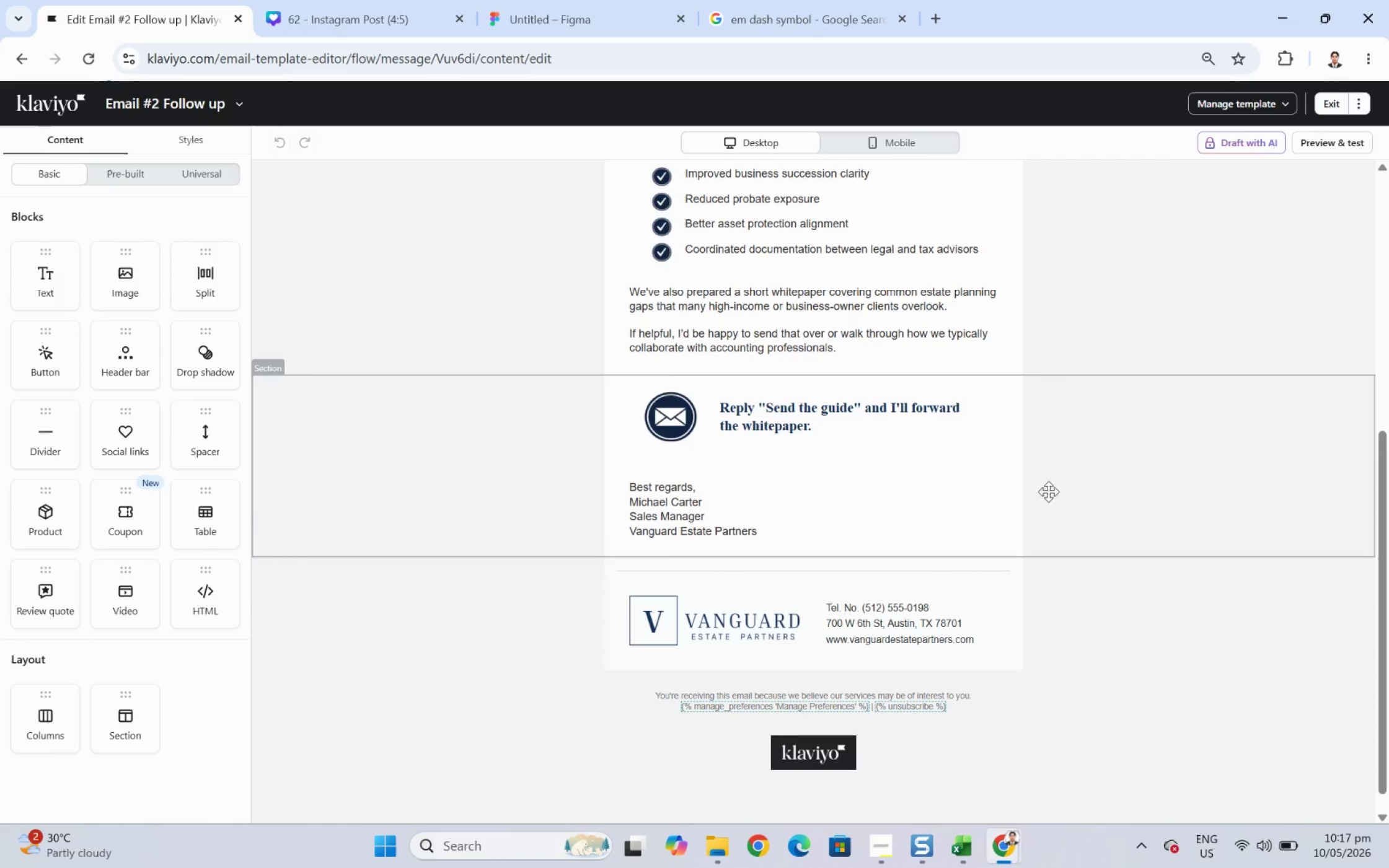 
scroll: coordinate [922, 522], scroll_direction: up, amount: 3.0
 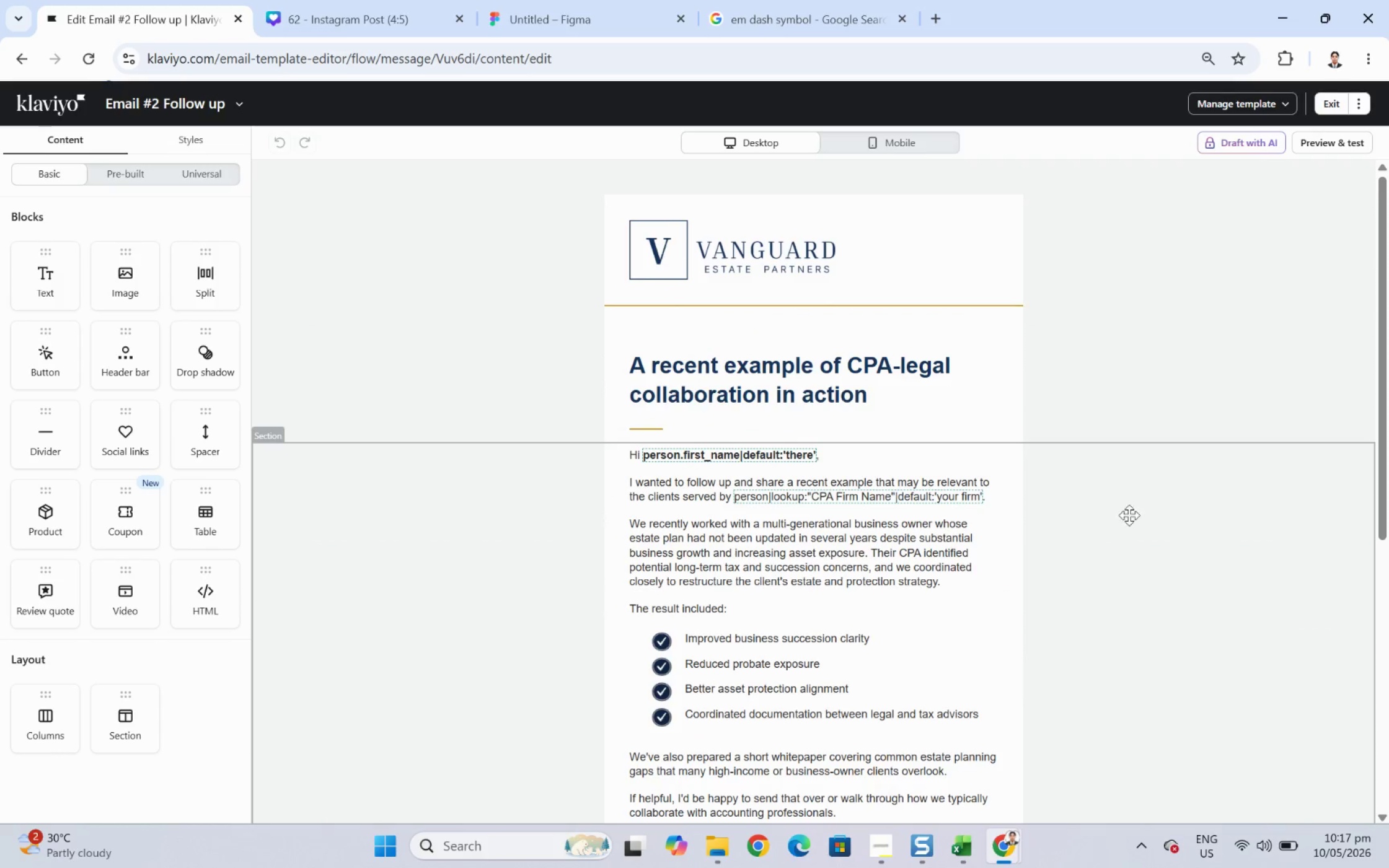 
scroll: coordinate [1152, 474], scroll_direction: down, amount: 5.0
 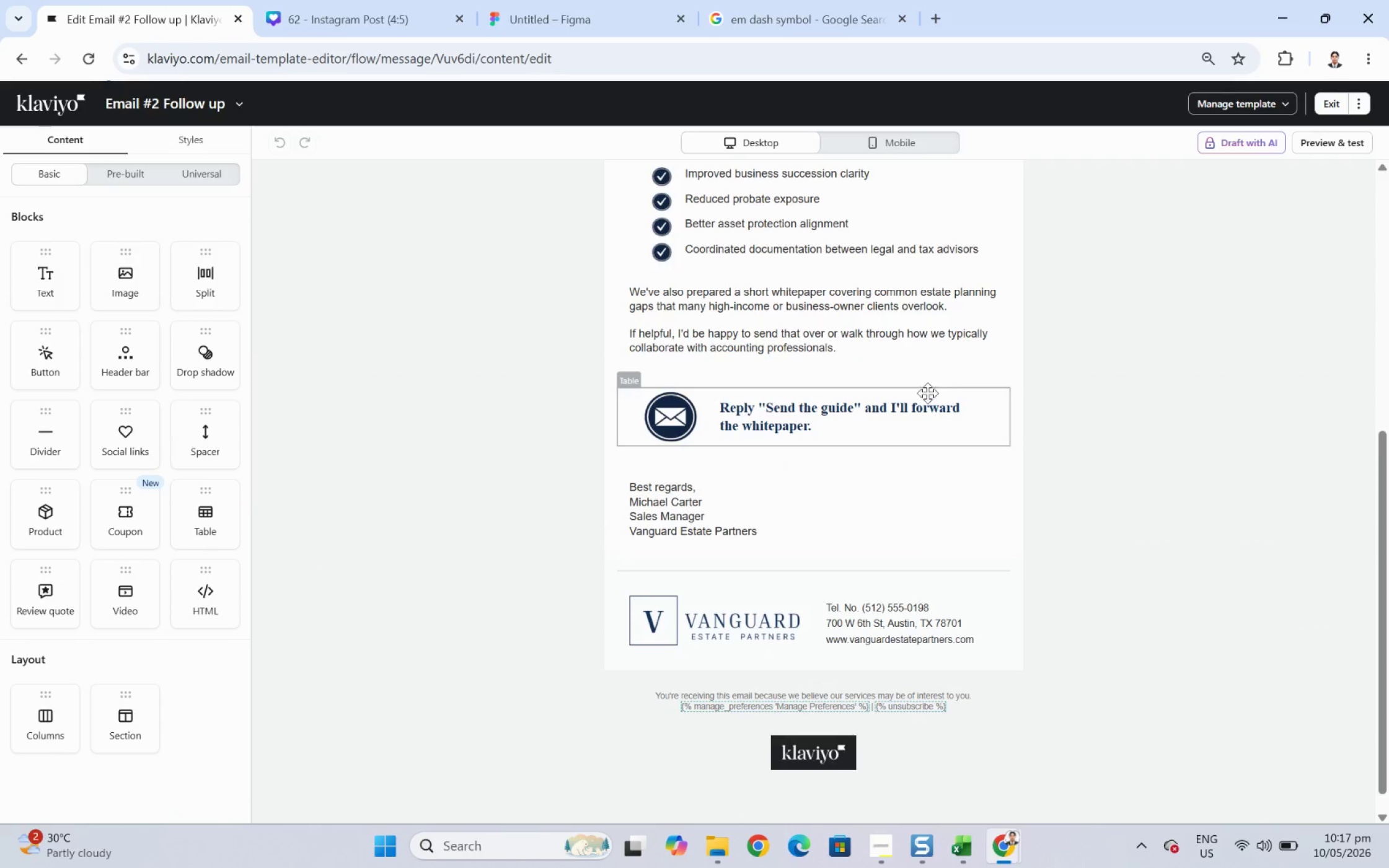 
scroll: coordinate [919, 385], scroll_direction: up, amount: 3.0
 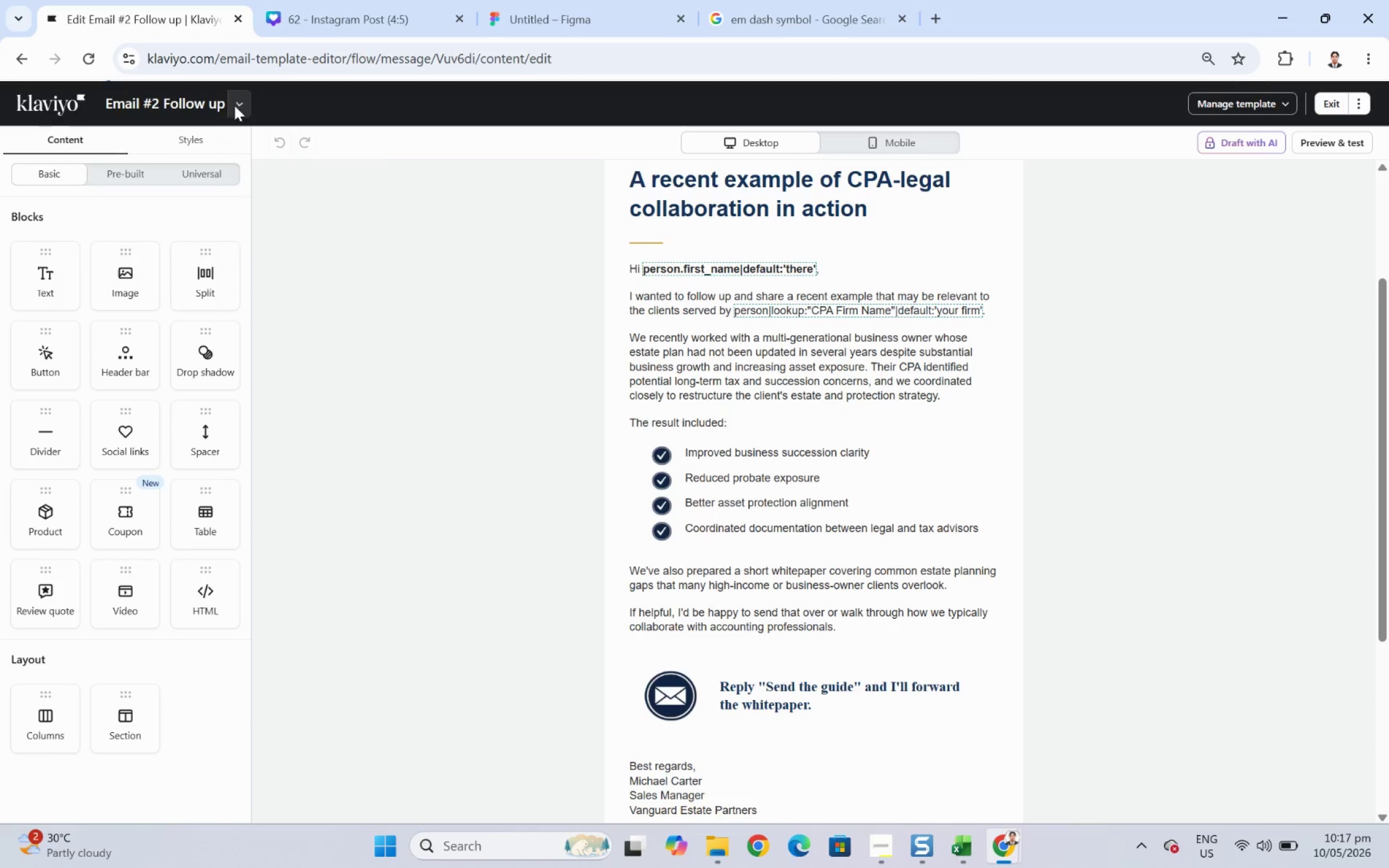 
left_click([271, 182])
 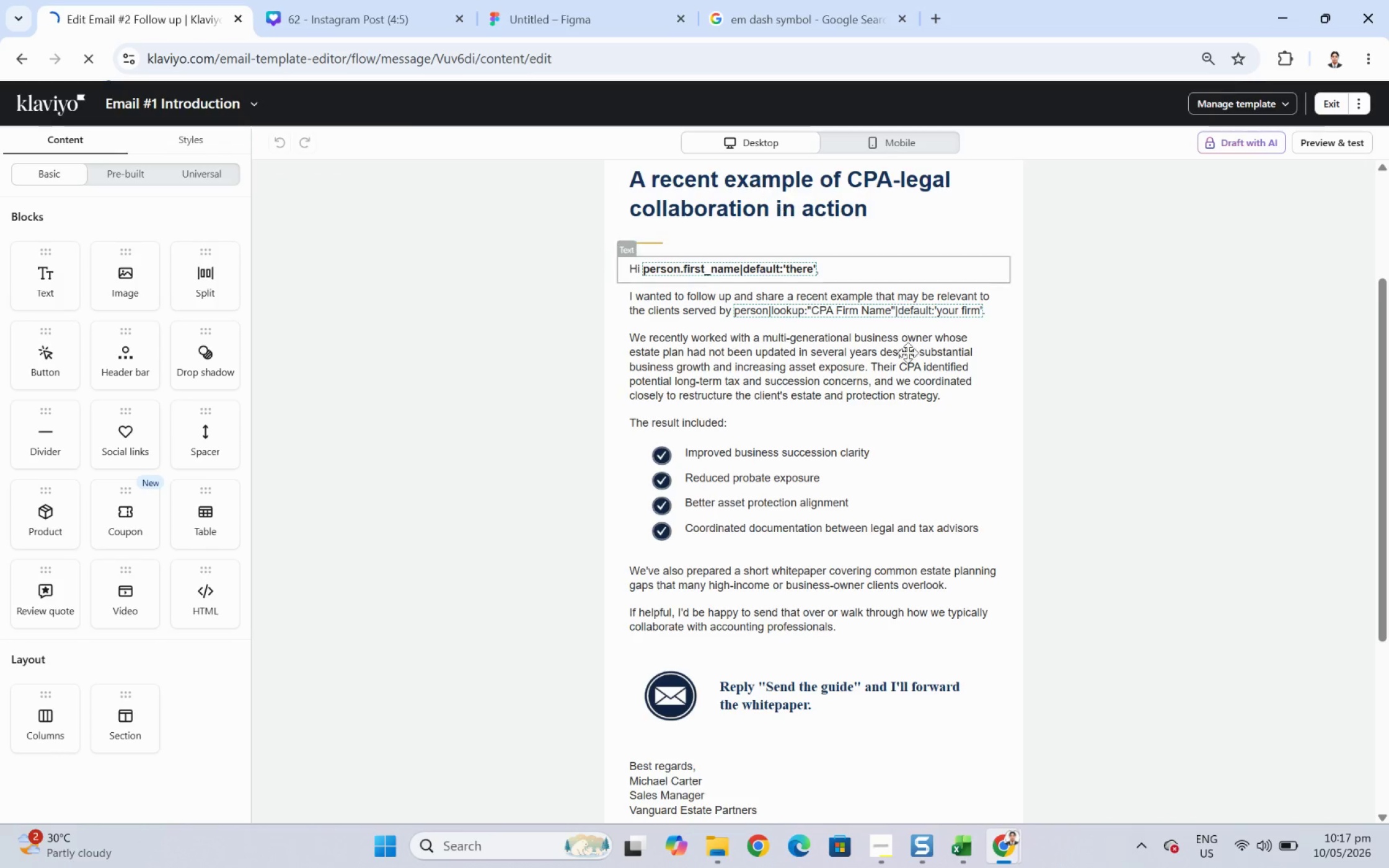 
scroll: coordinate [1080, 476], scroll_direction: up, amount: 3.0
 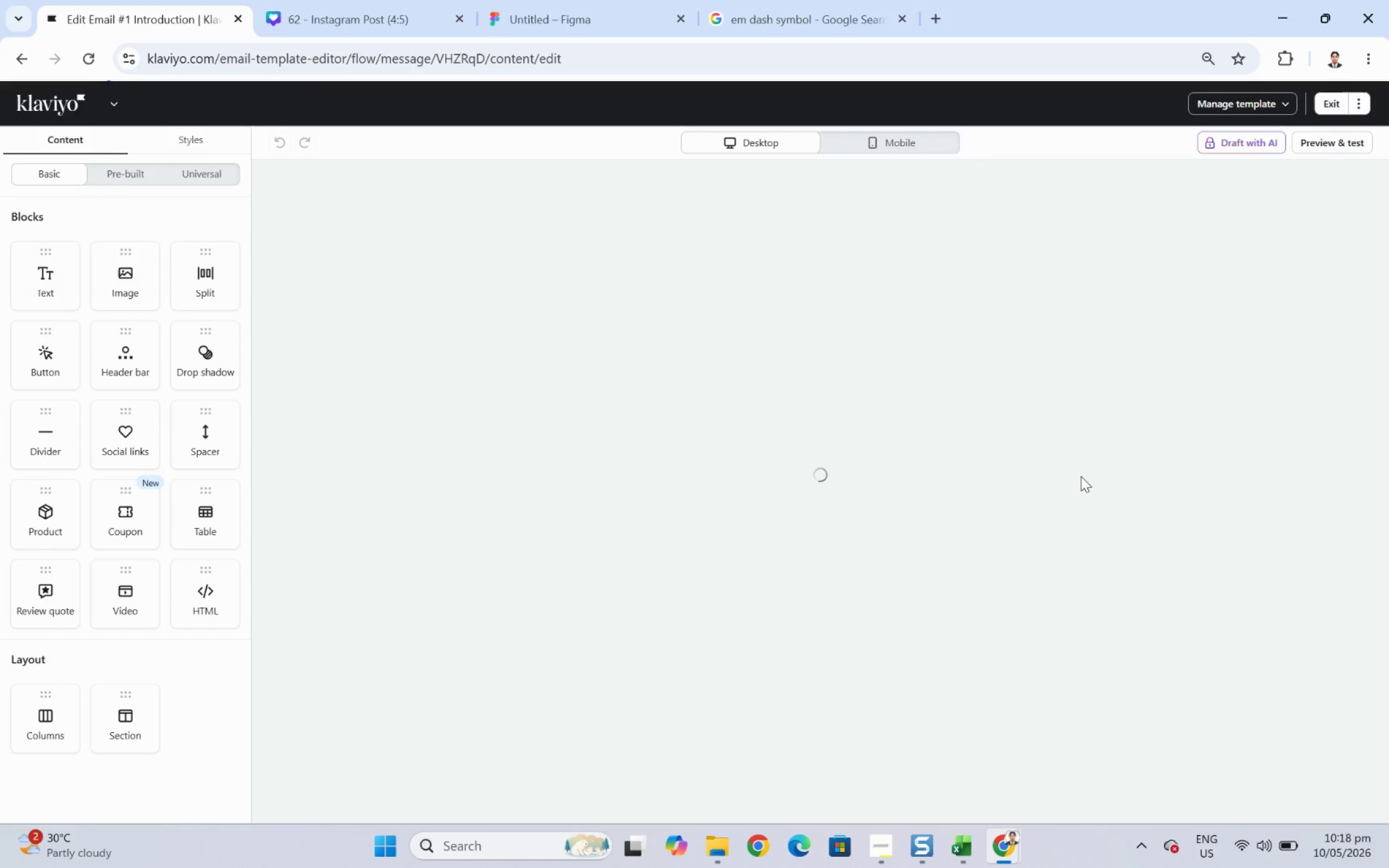 
scroll: coordinate [1080, 476], scroll_direction: down, amount: 6.0
 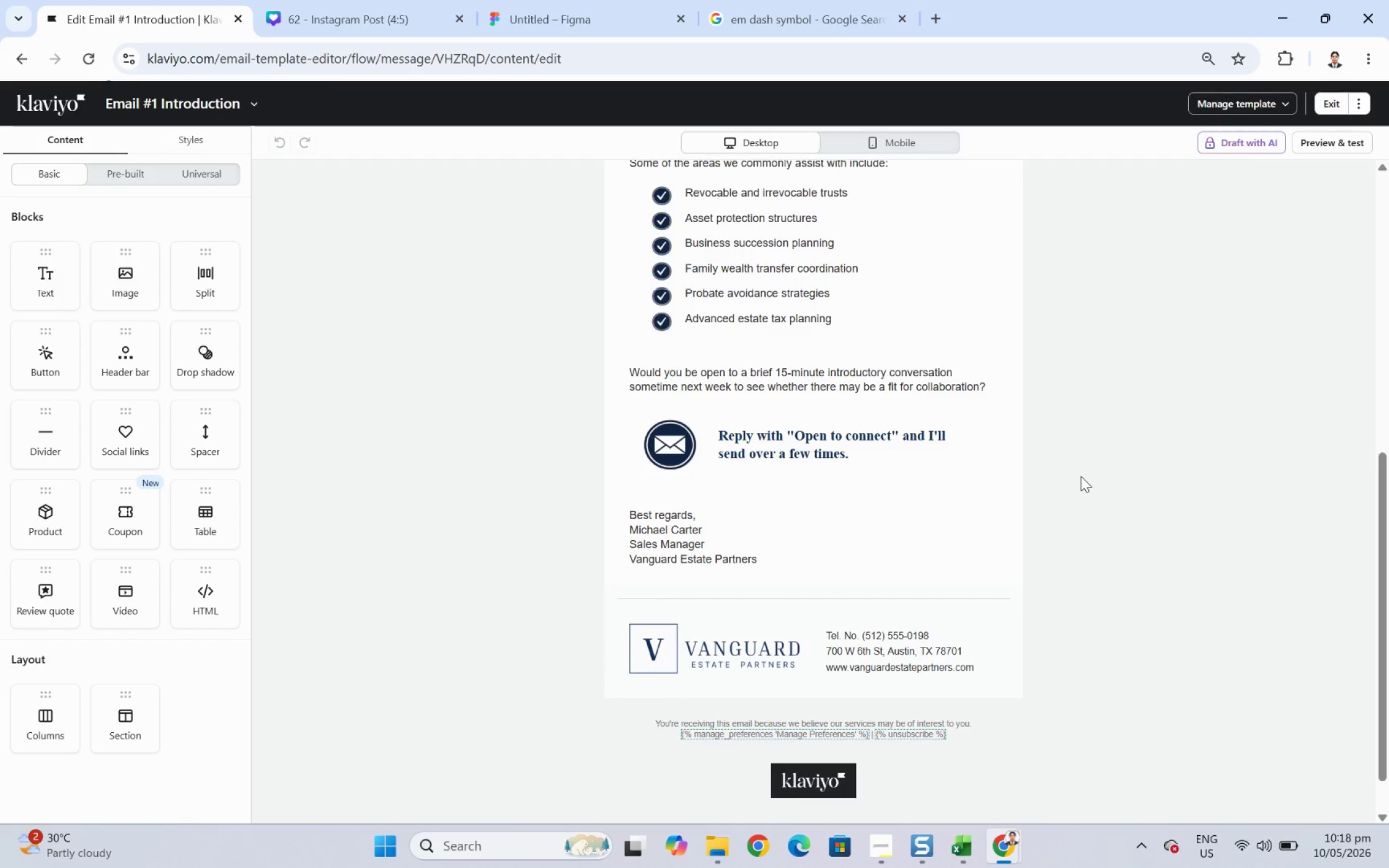 
scroll: coordinate [1080, 476], scroll_direction: up, amount: 4.0
 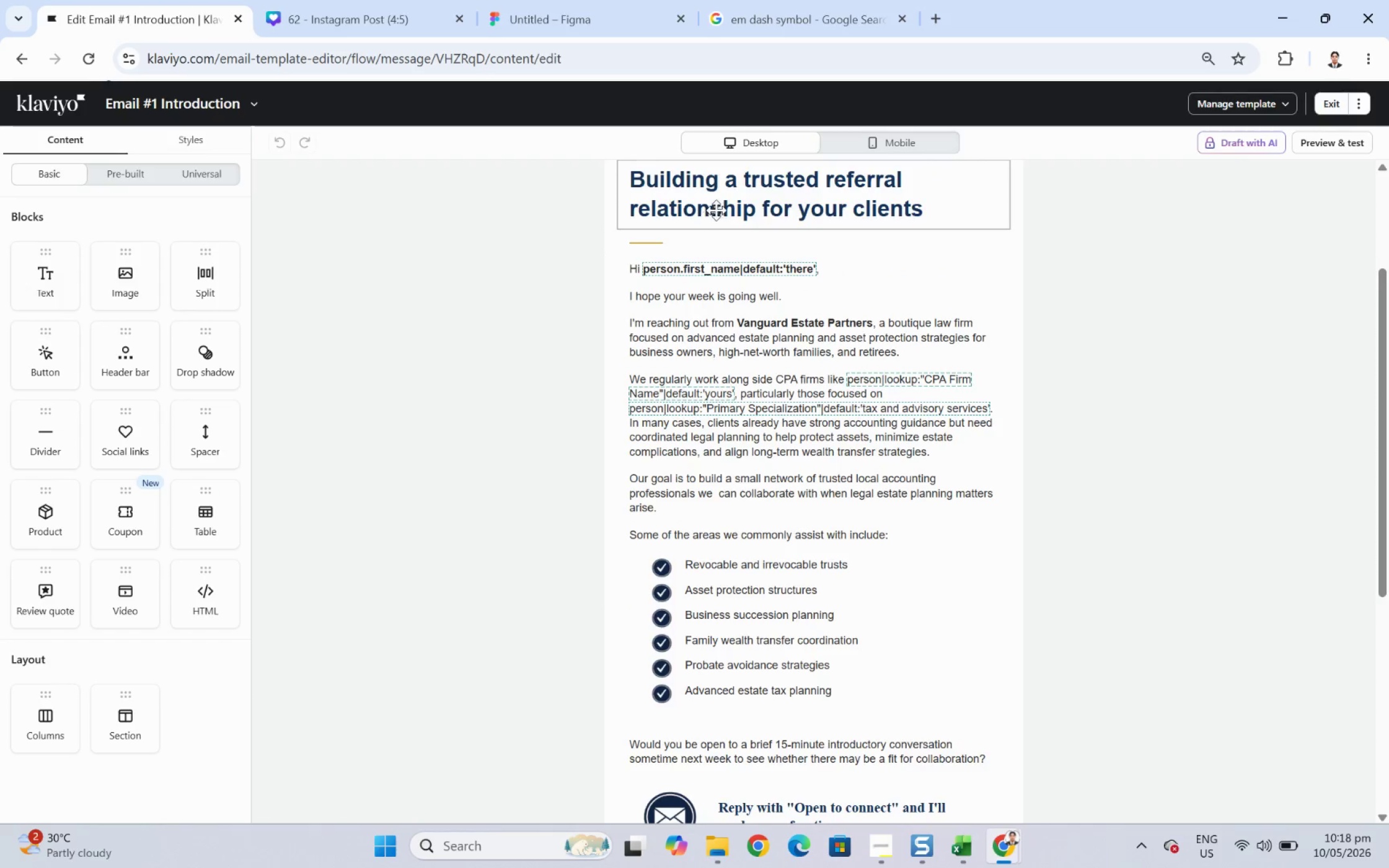 
double_click([729, 200])
 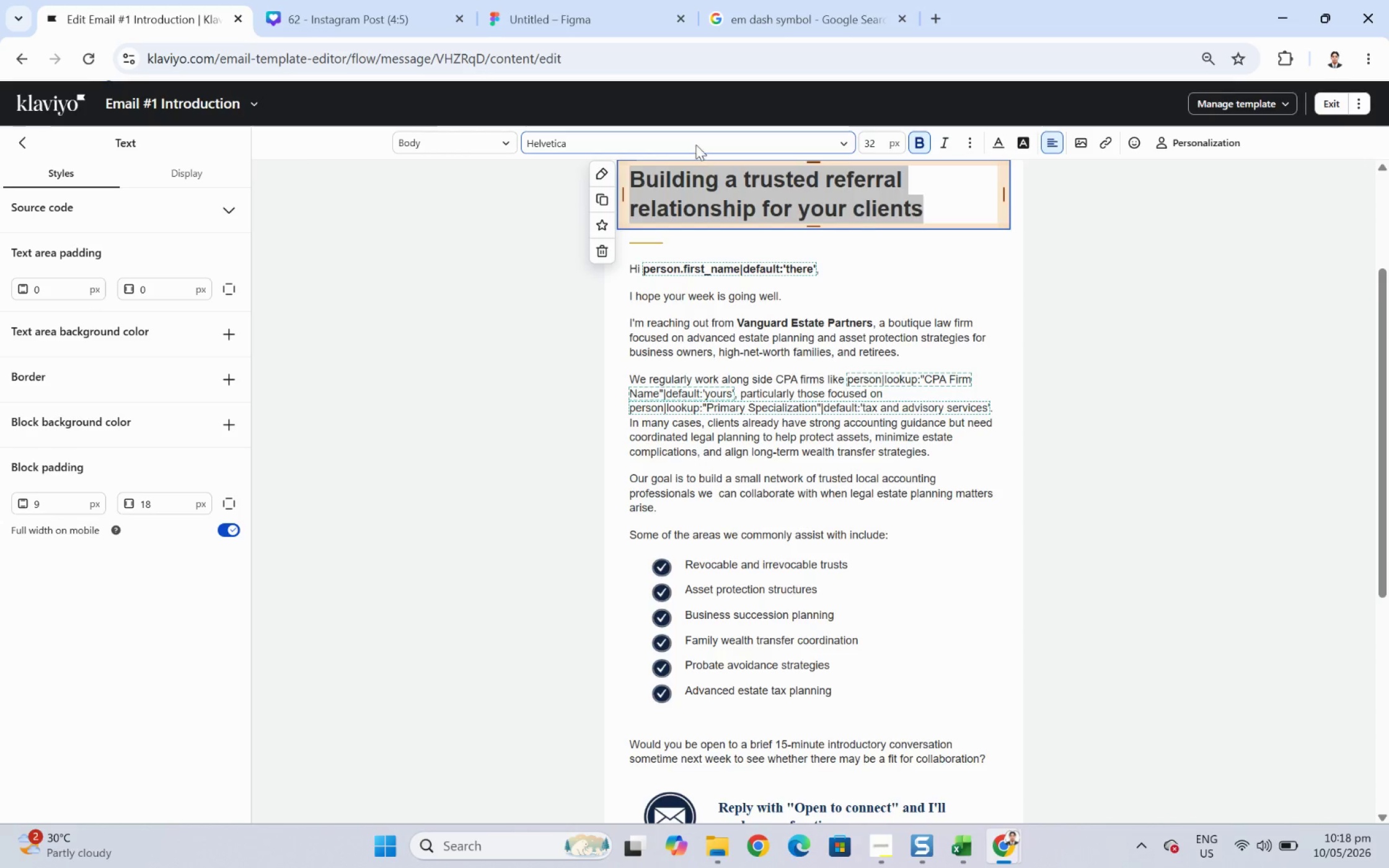 
scroll: coordinate [693, 422], scroll_direction: down, amount: 4.0
 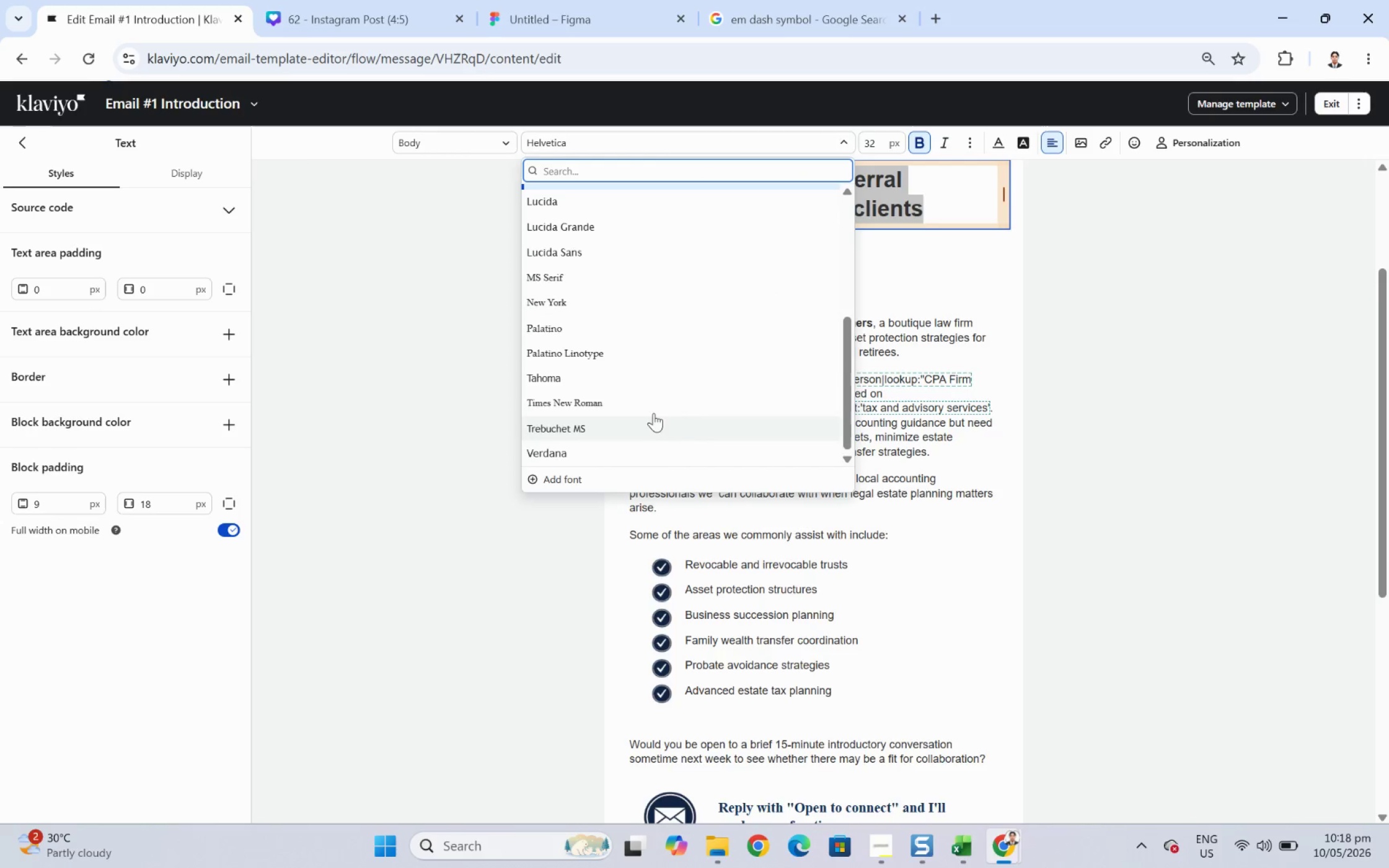 
left_click([658, 404])
 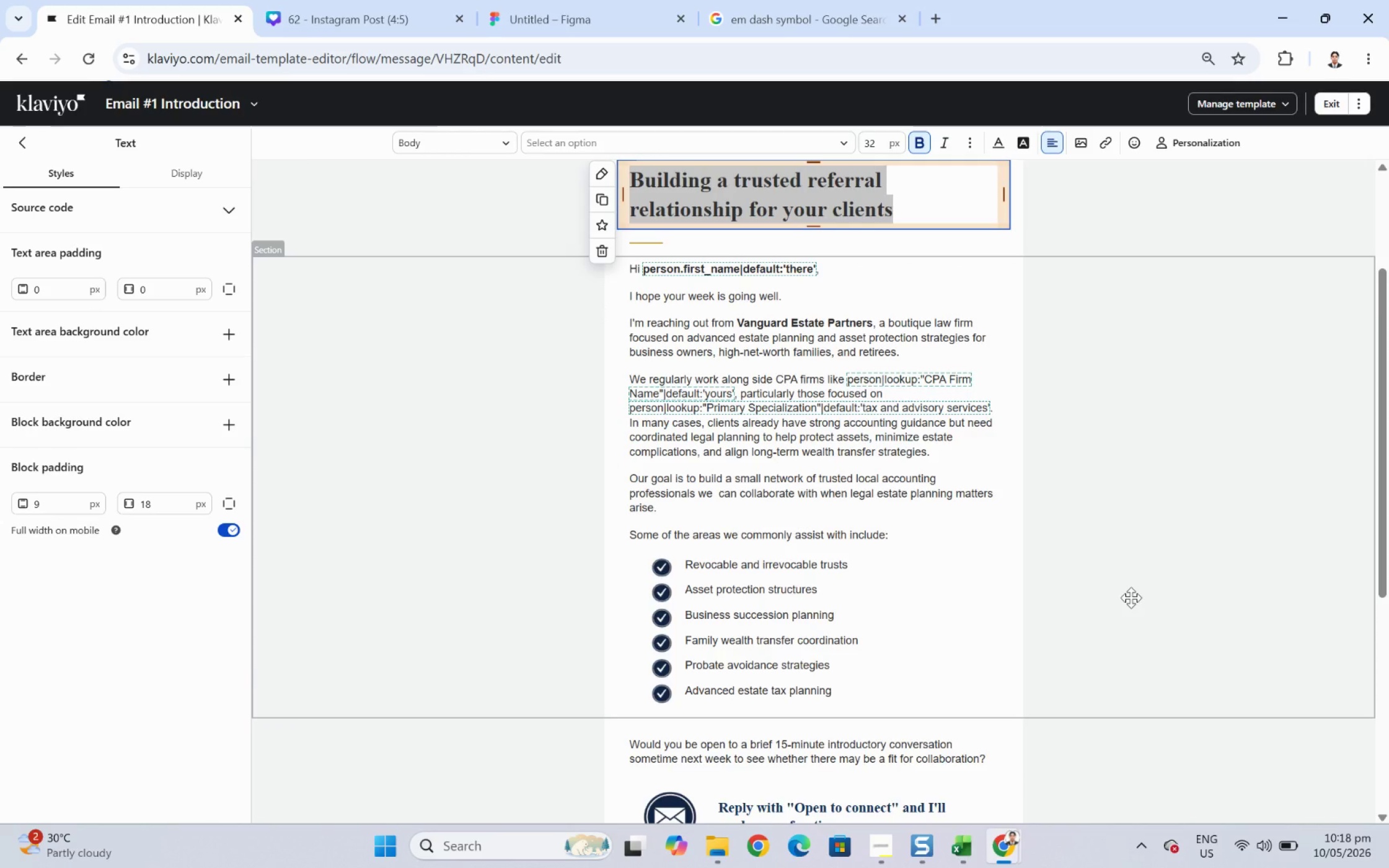 
double_click([1131, 597])
 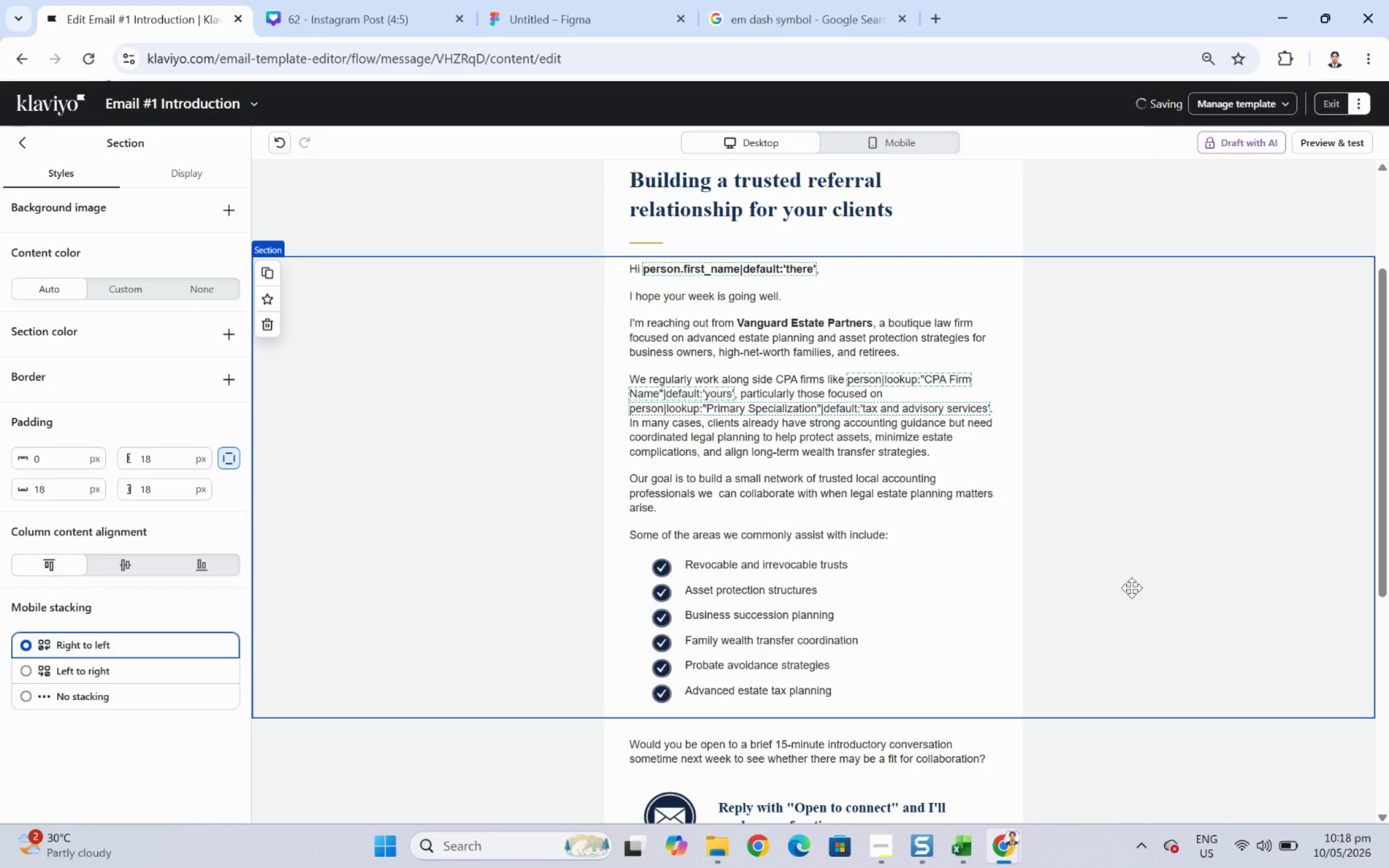 
scroll: coordinate [1131, 574], scroll_direction: down, amount: 3.0
 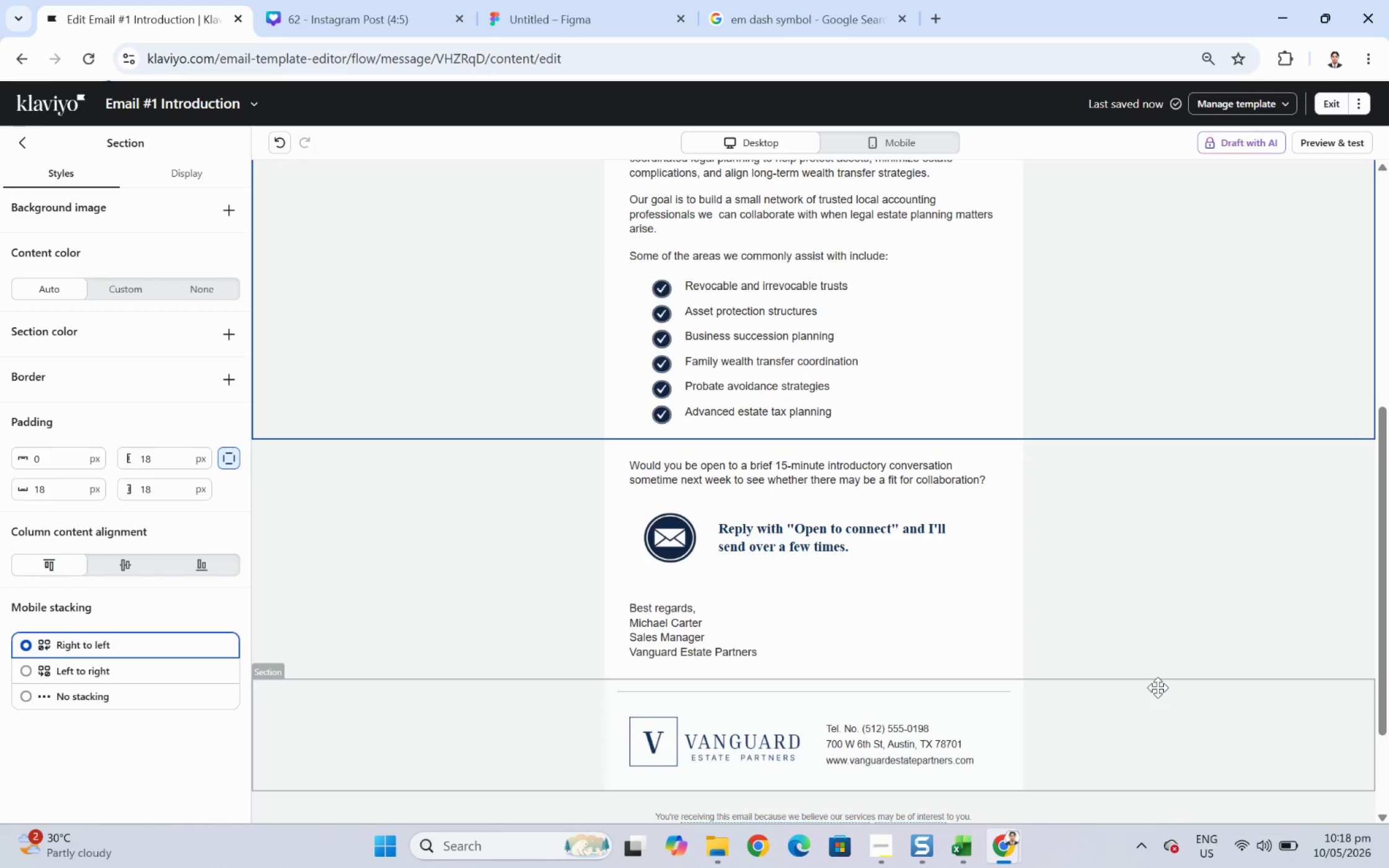 
left_click([1157, 687])
 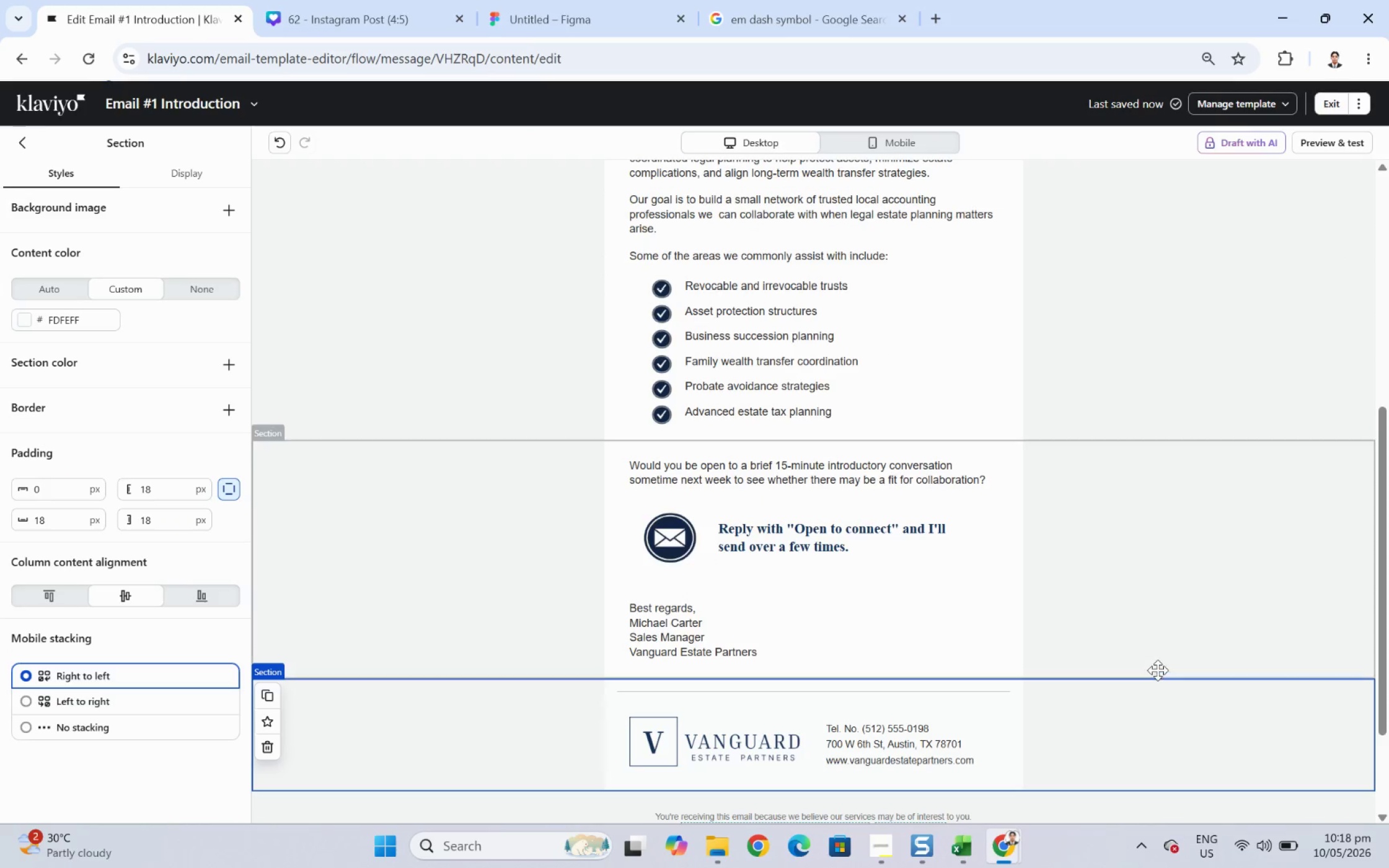 
scroll: coordinate [1157, 670], scroll_direction: up, amount: 5.0
 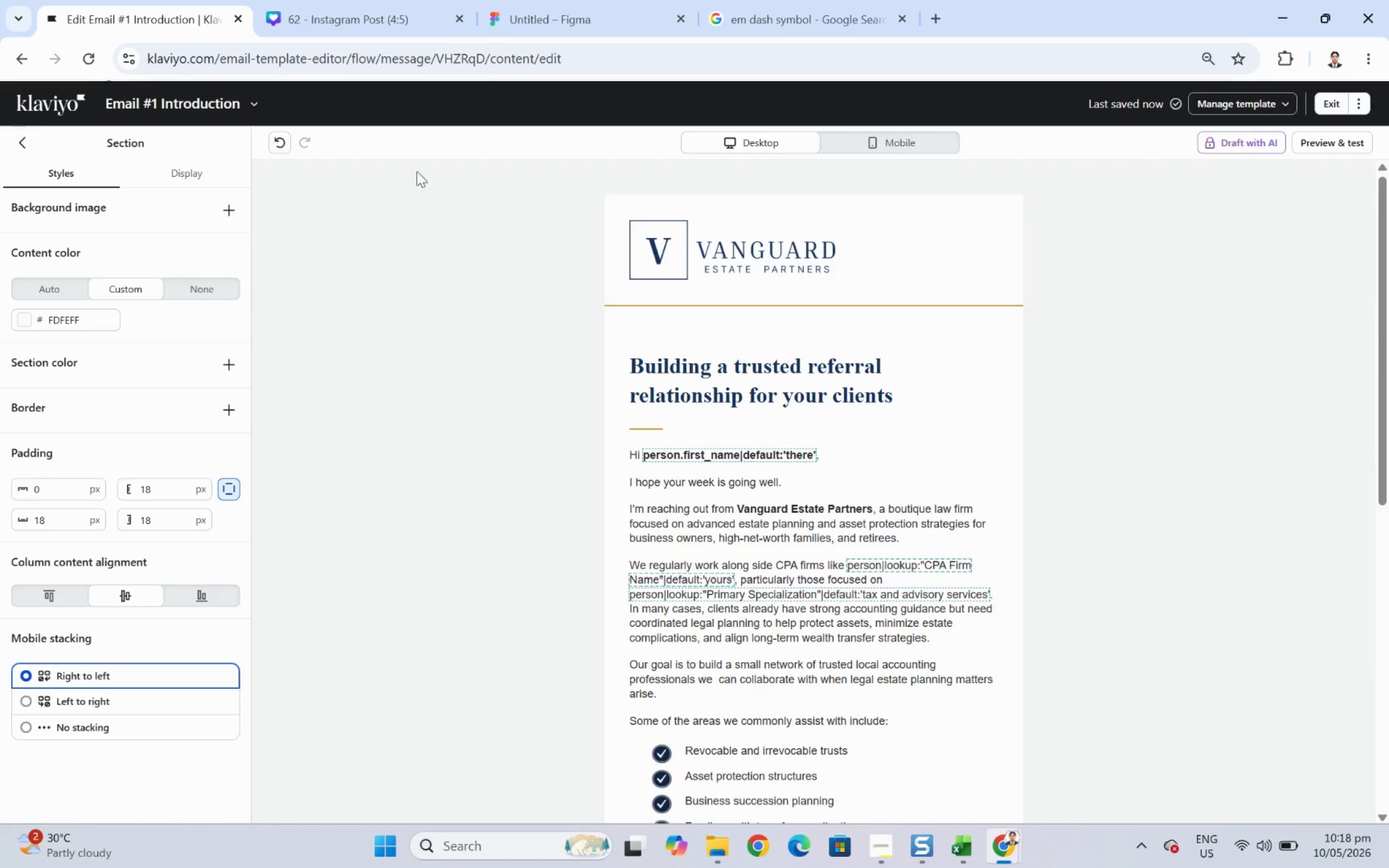 
left_click([284, 139])
 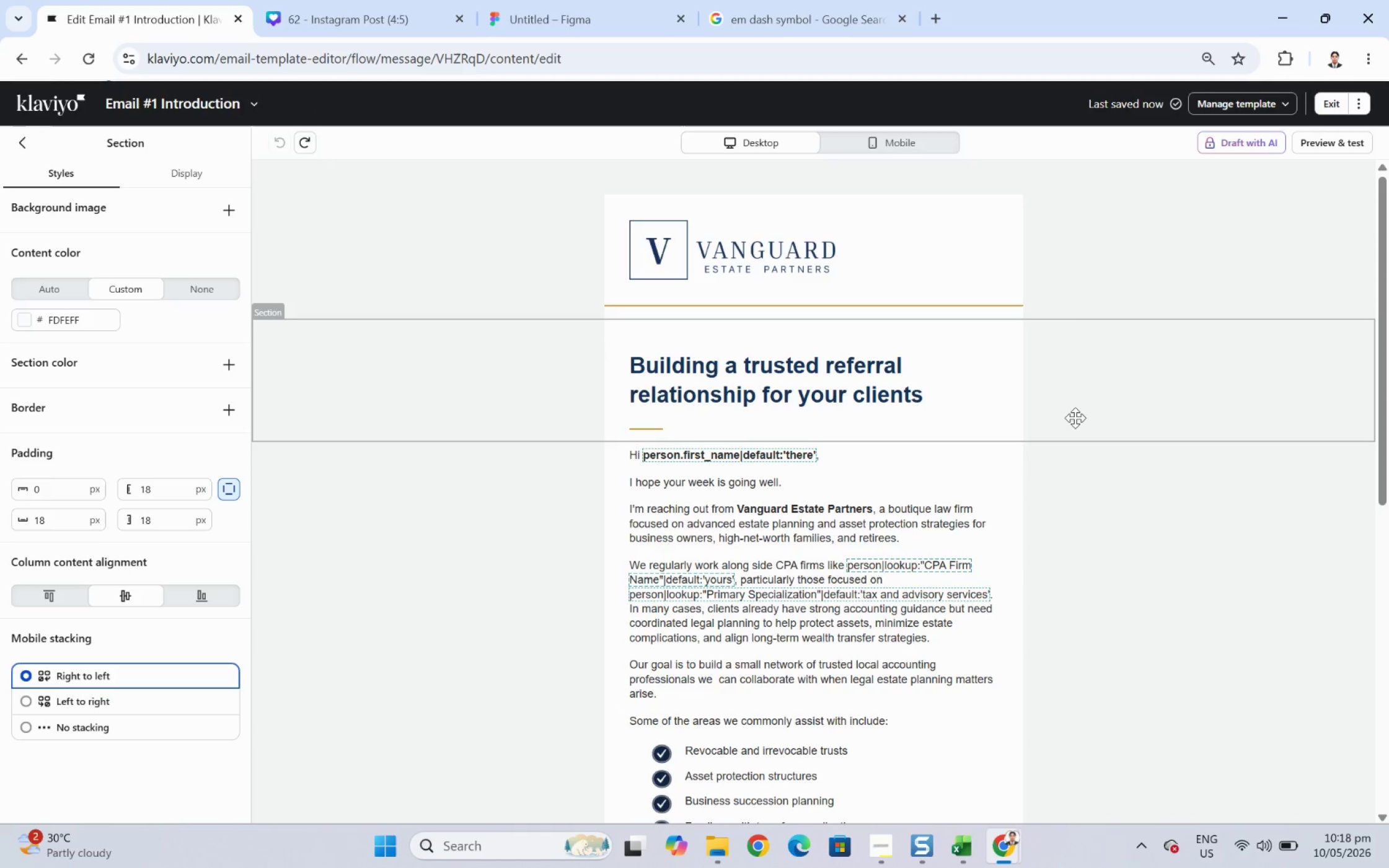 
double_click([946, 396])
 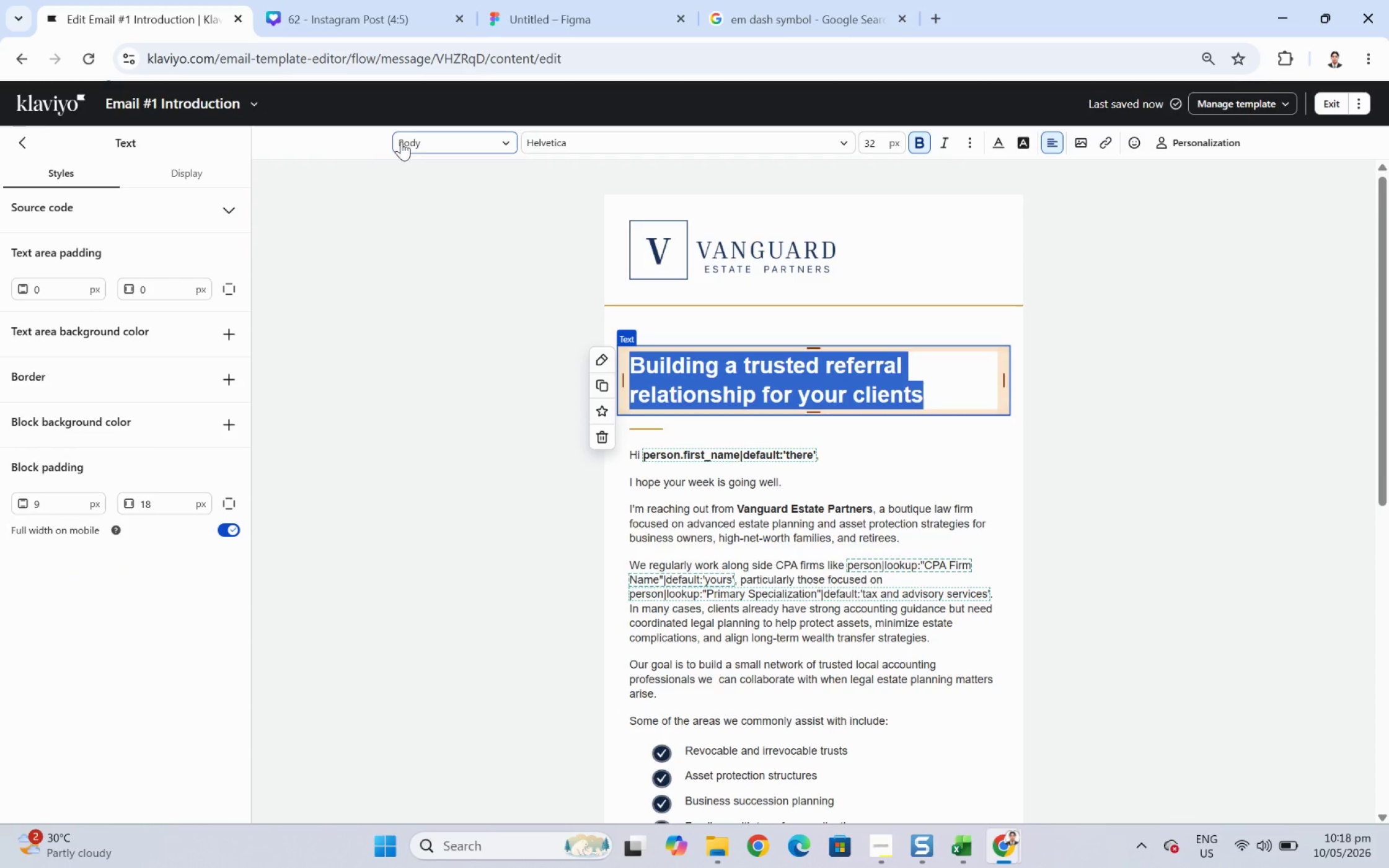 
left_click([630, 134])
 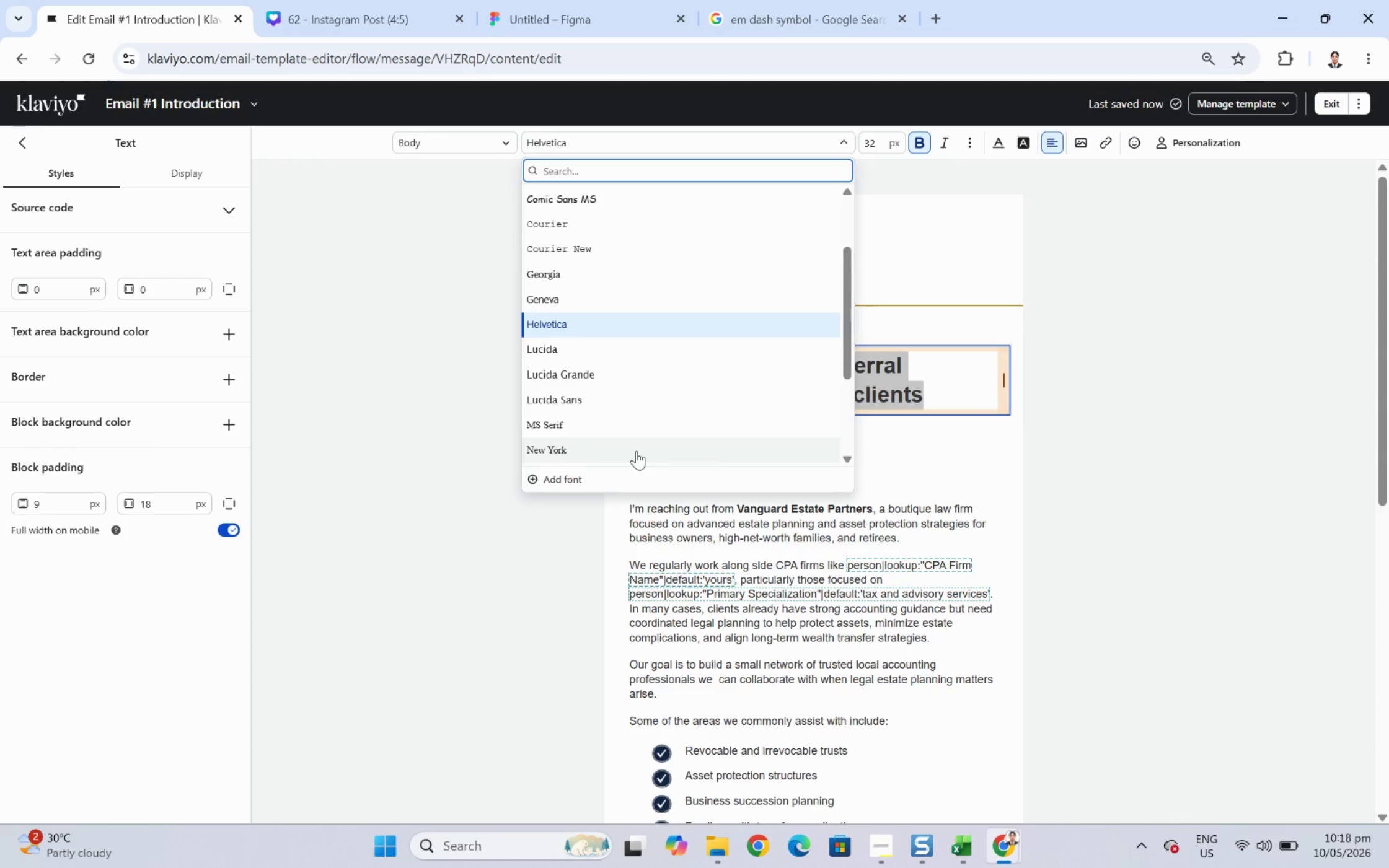 
scroll: coordinate [646, 434], scroll_direction: down, amount: 5.0
 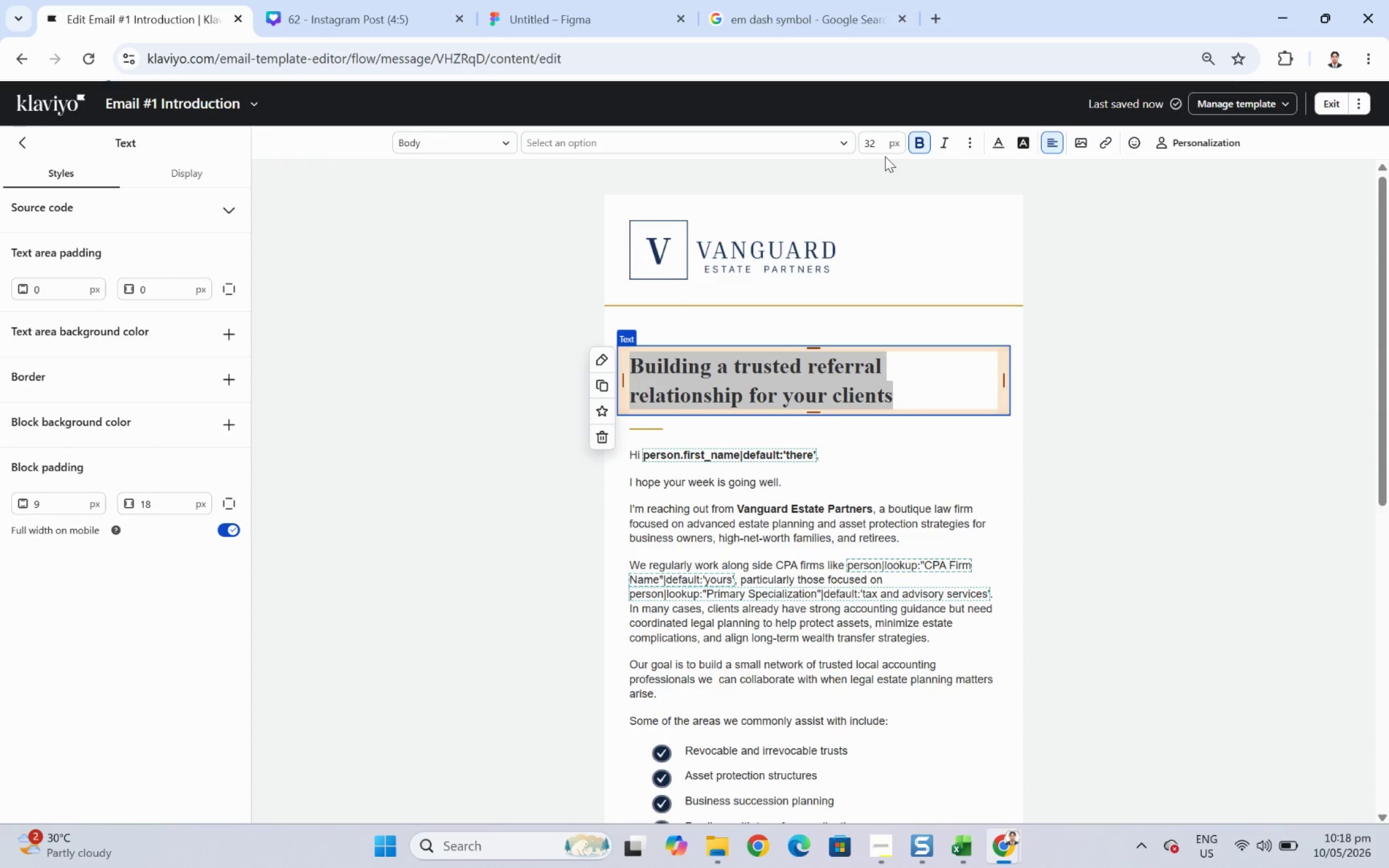 
double_click([875, 146])
 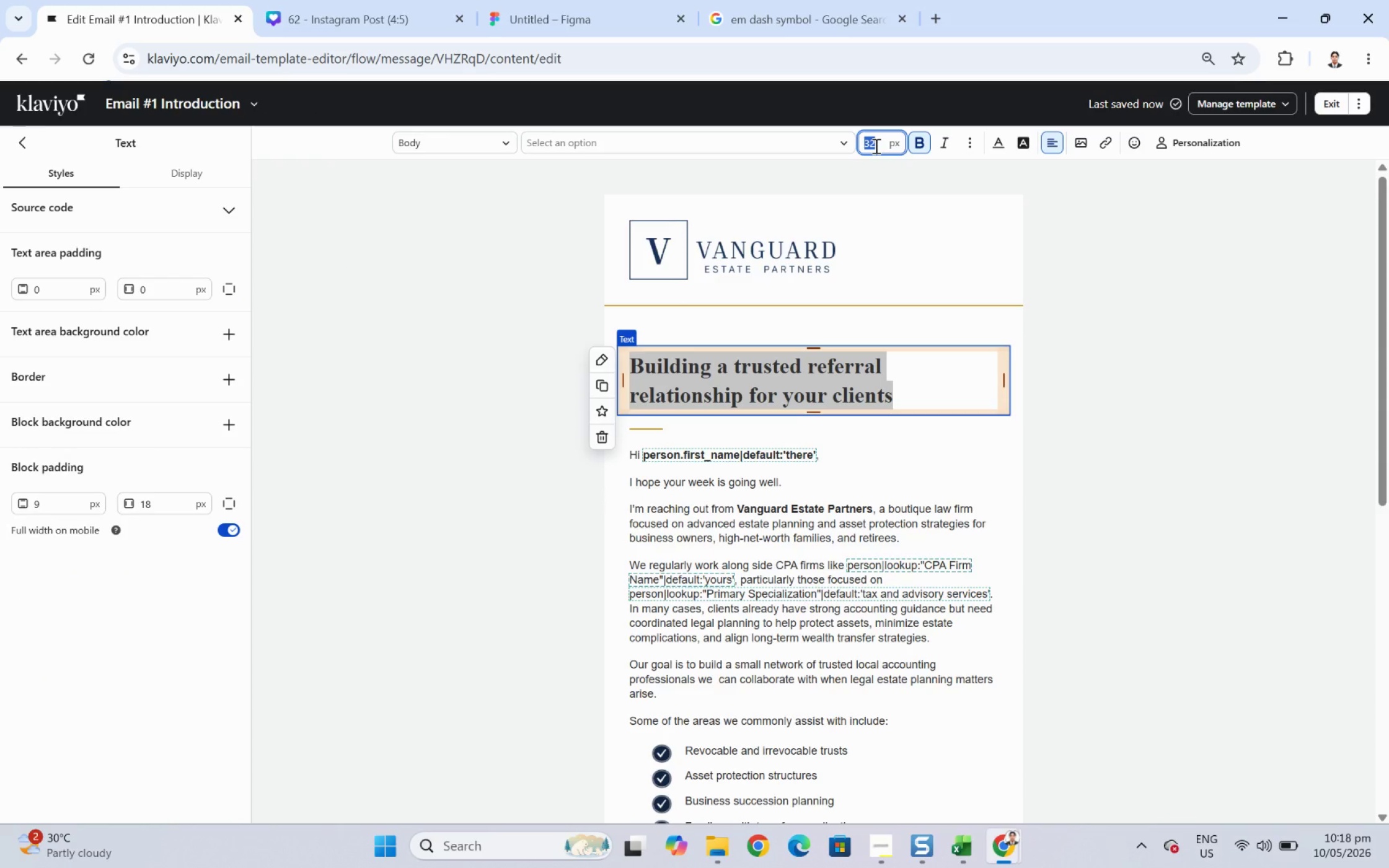 
hold_key(key=Numpad3, duration=0.39)
 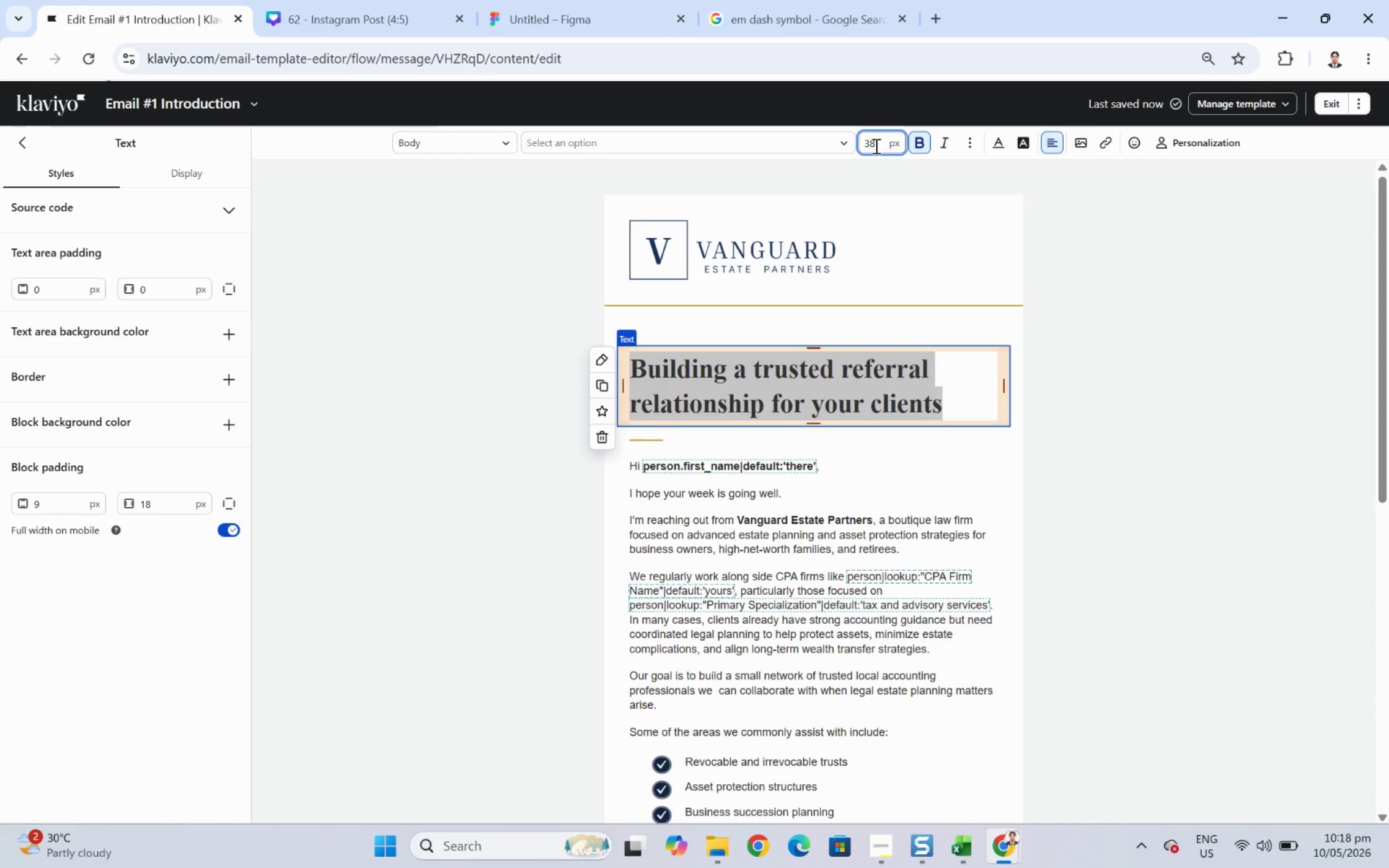 
key(Numpad8)
 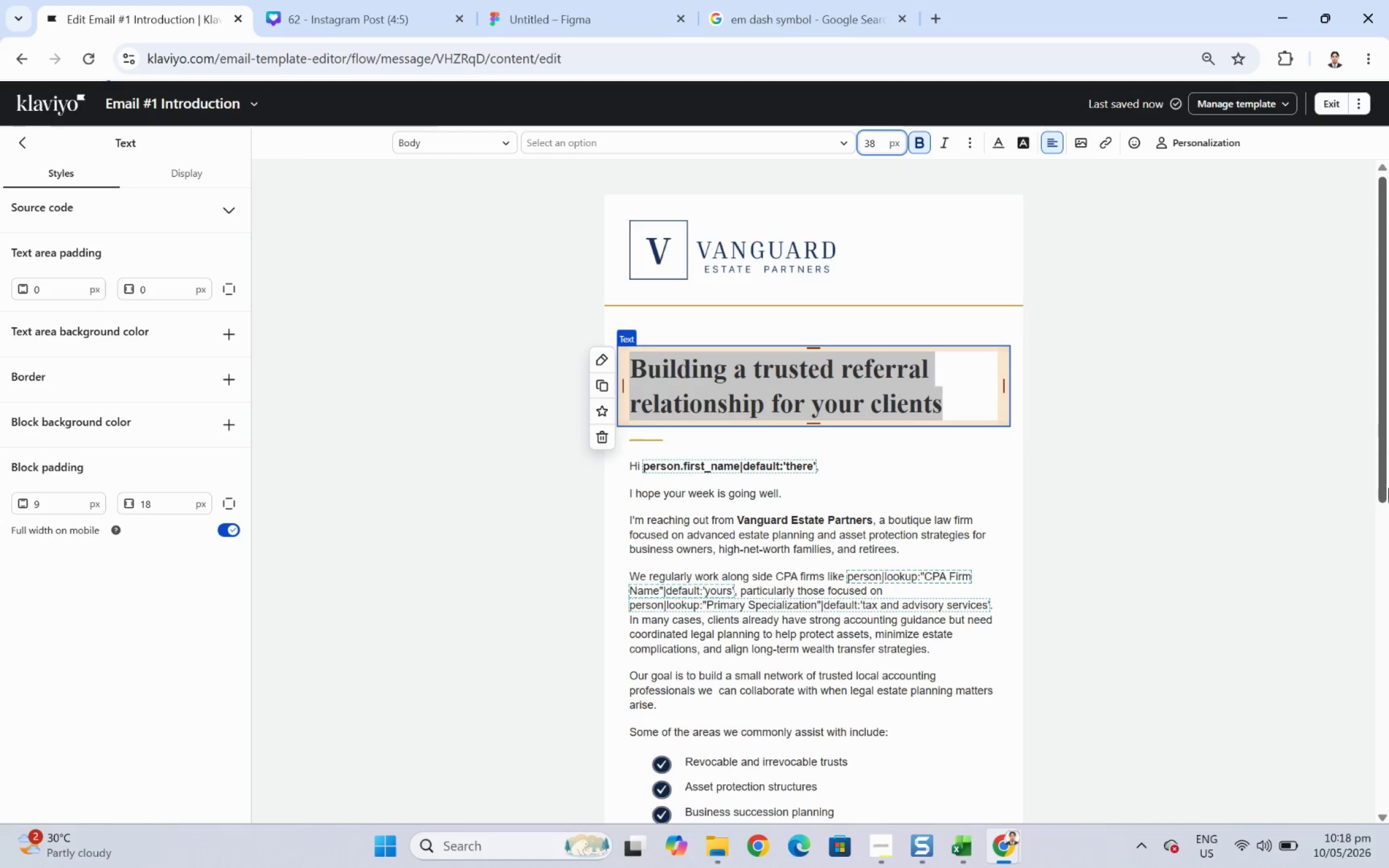 
left_click([1178, 612])
 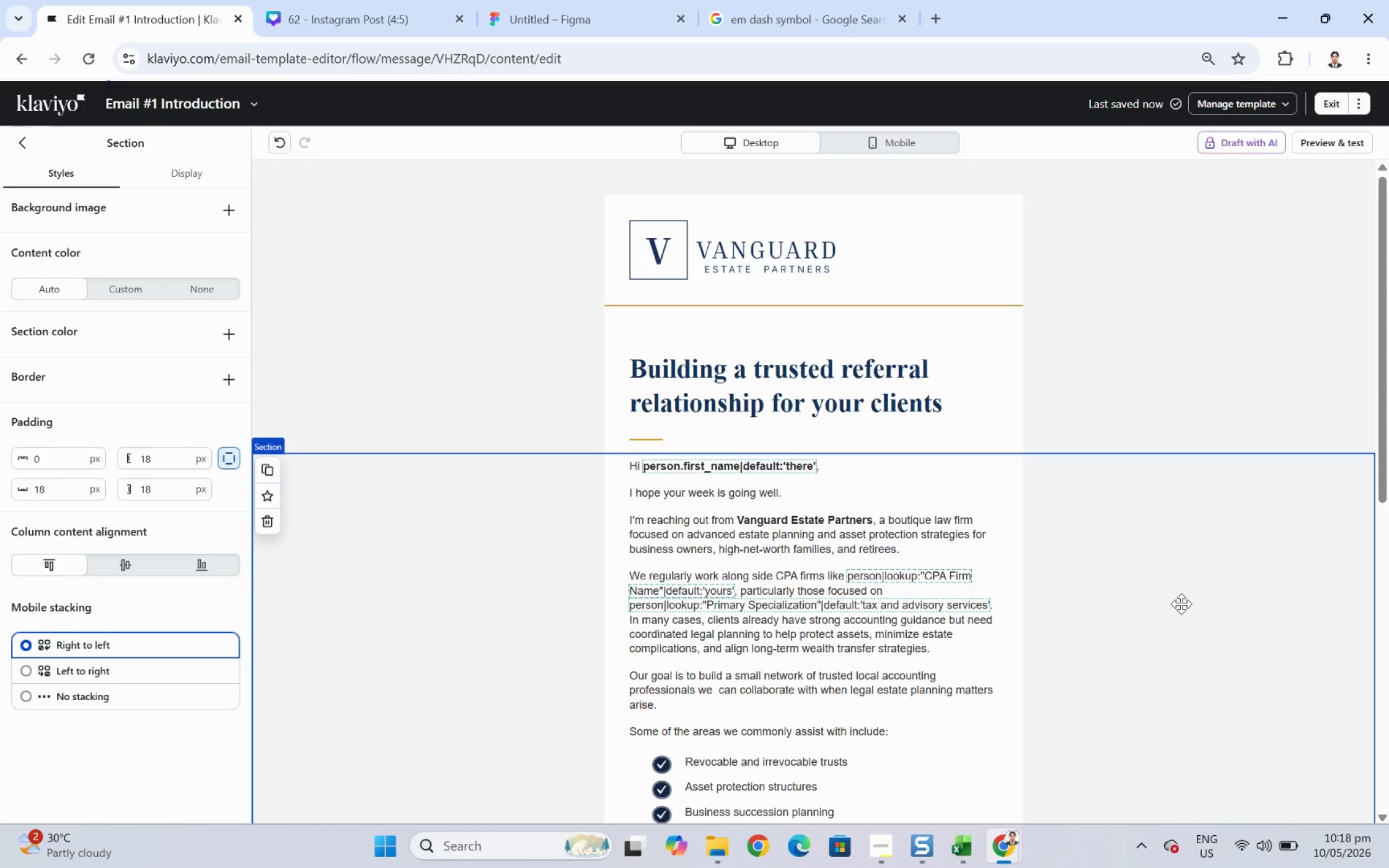 
scroll: coordinate [1181, 603], scroll_direction: down, amount: 6.0
 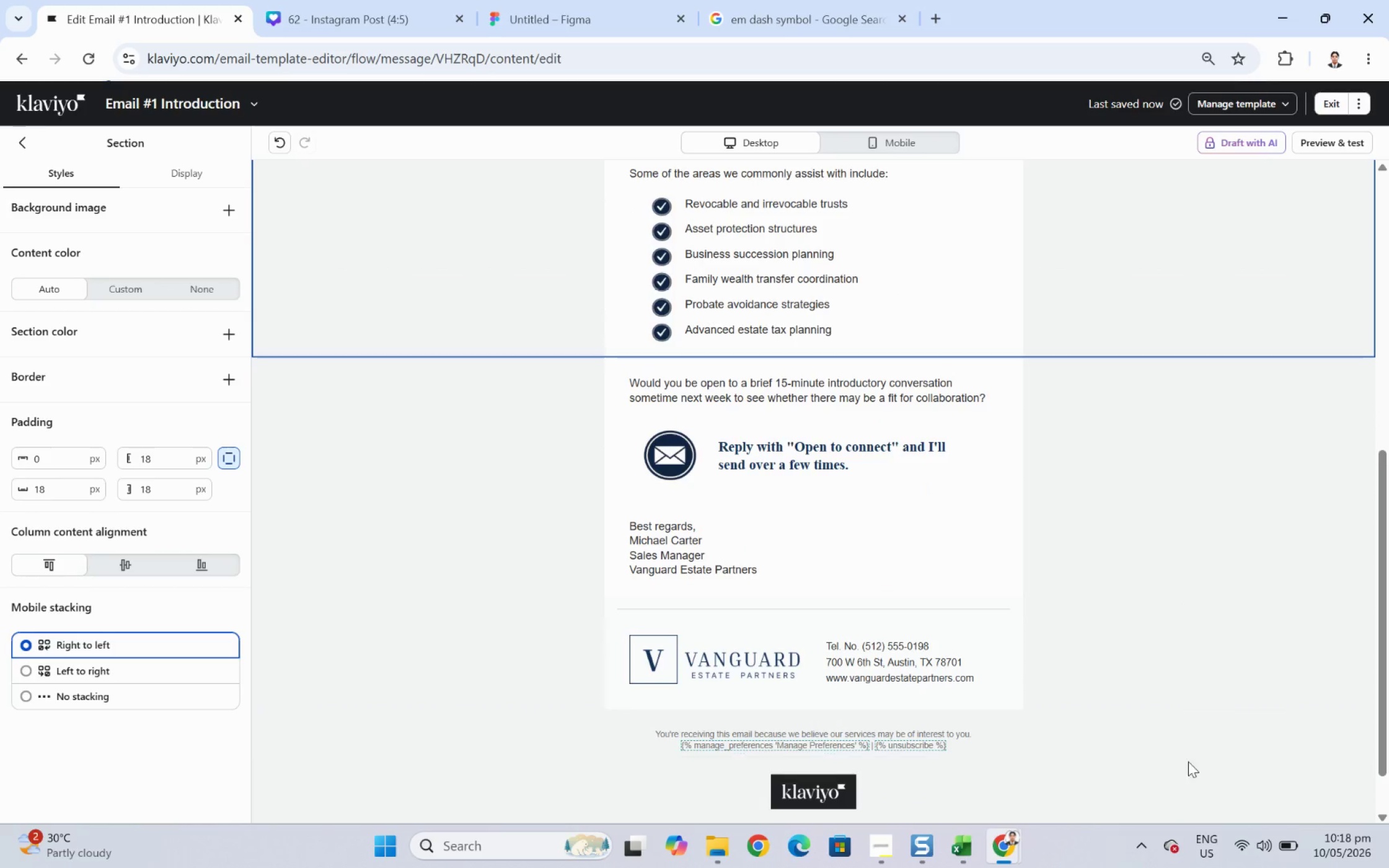 
left_click([1188, 765])
 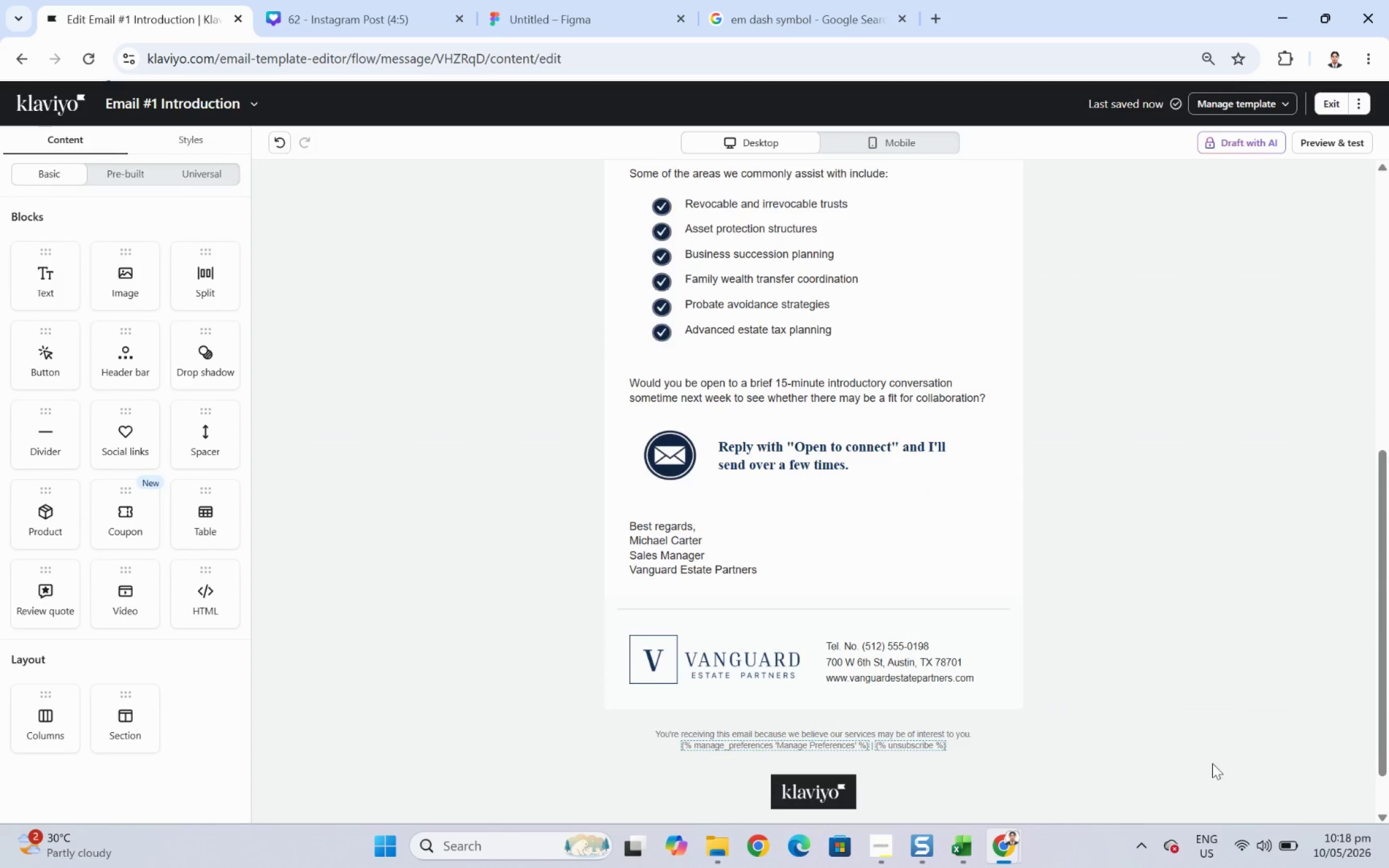 
scroll: coordinate [1320, 781], scroll_direction: up, amount: 6.0
 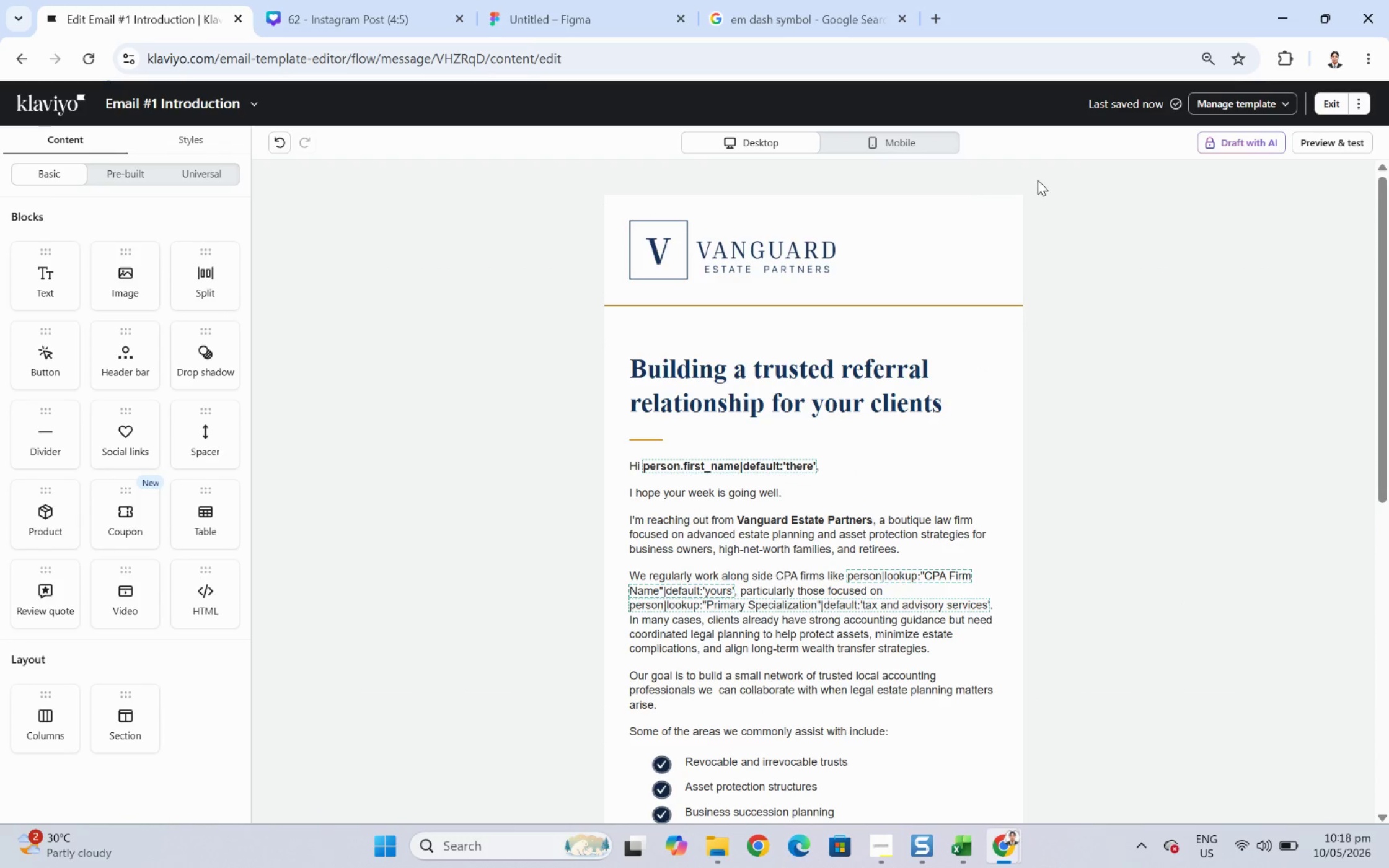 
left_click([1312, 141])
 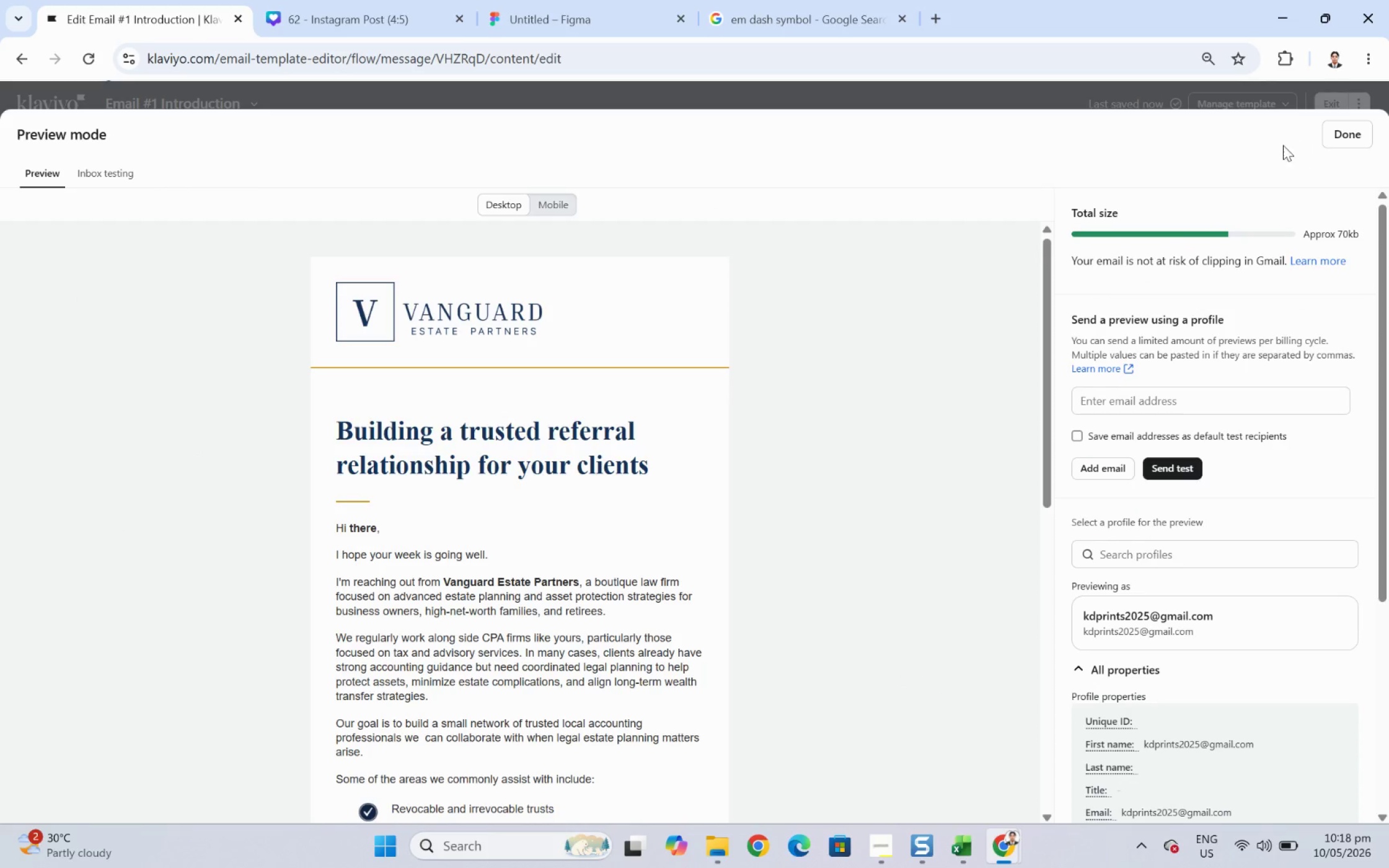 
left_click([1349, 130])
 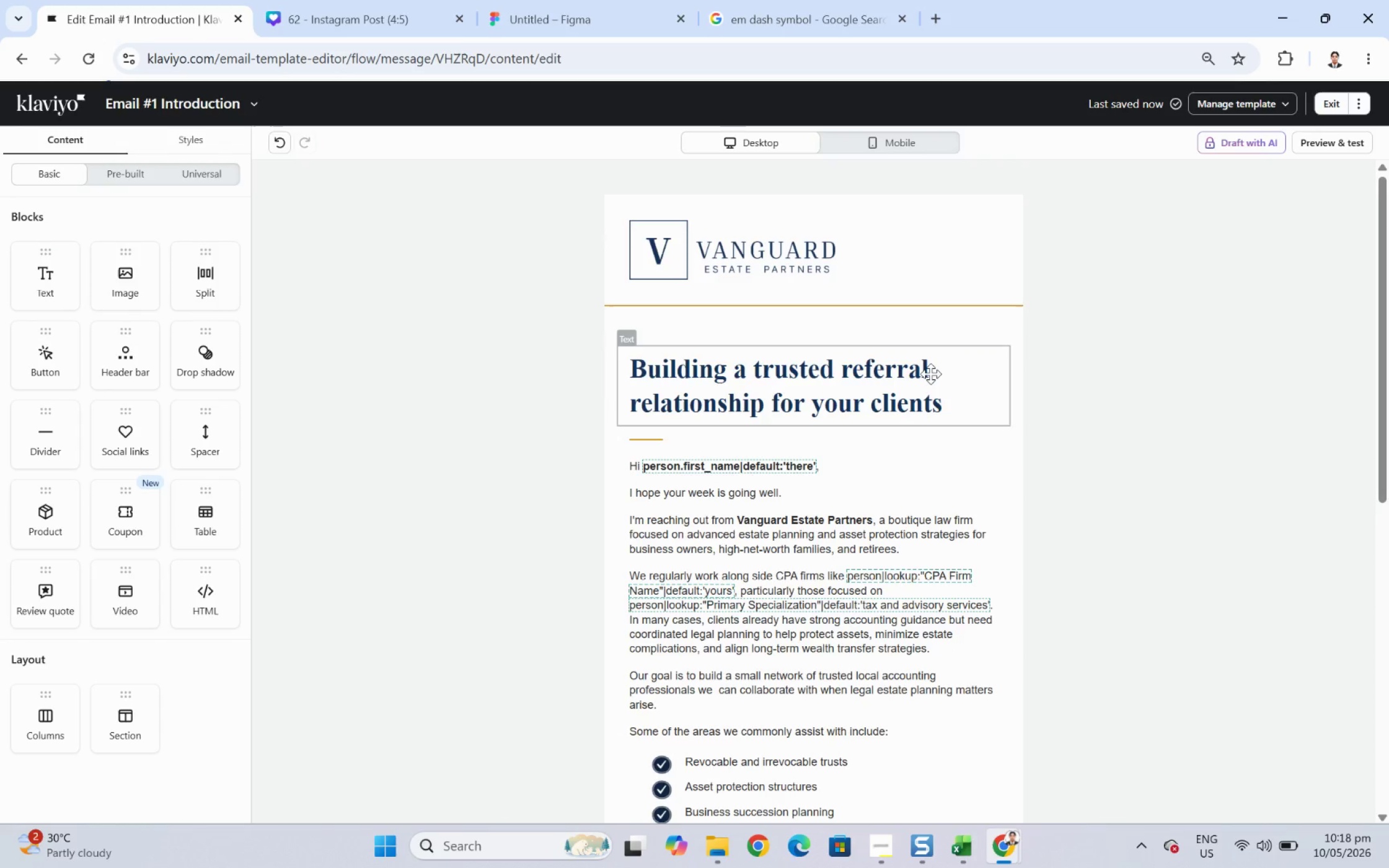 
double_click([928, 374])
 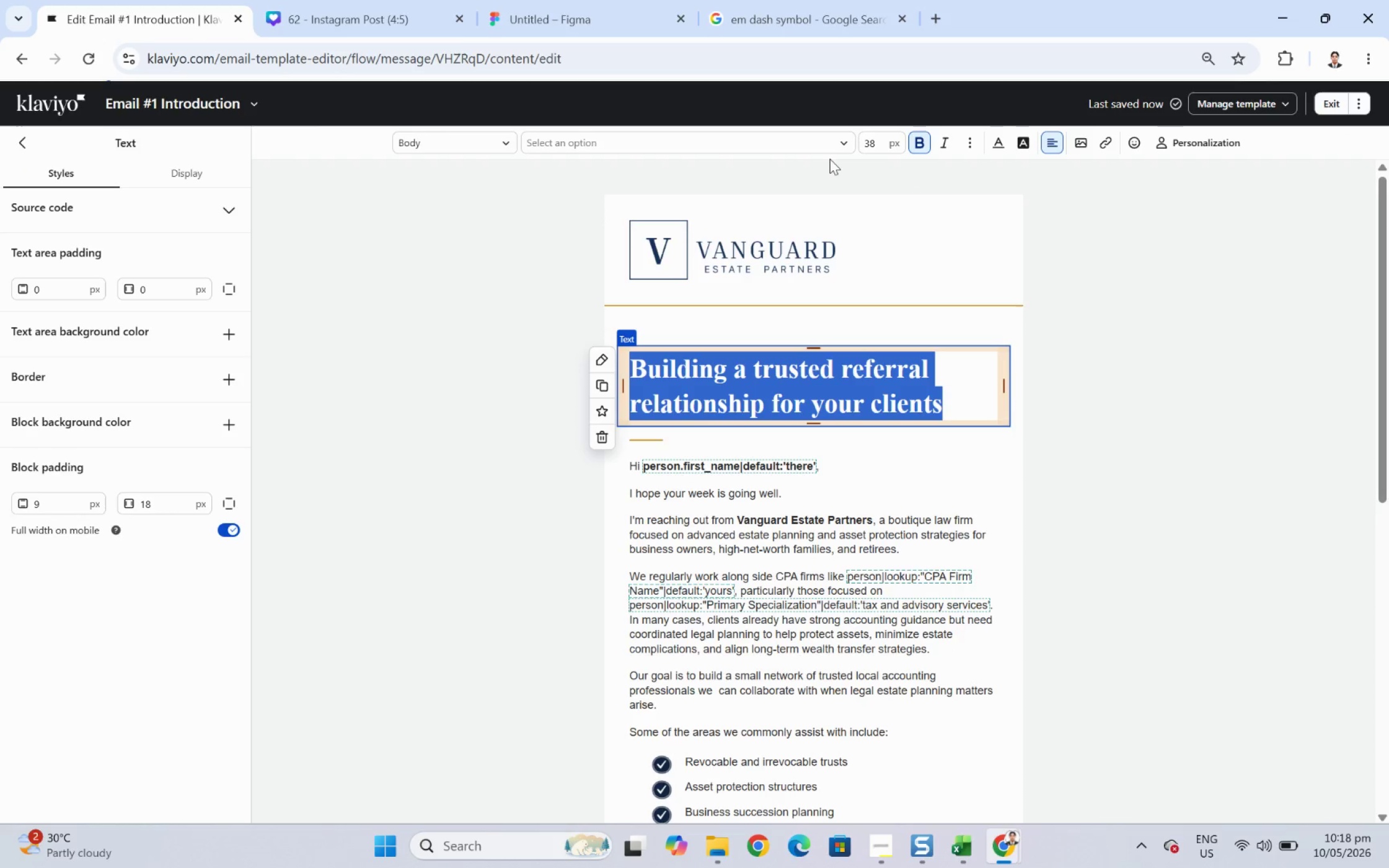 
left_click([819, 141])
 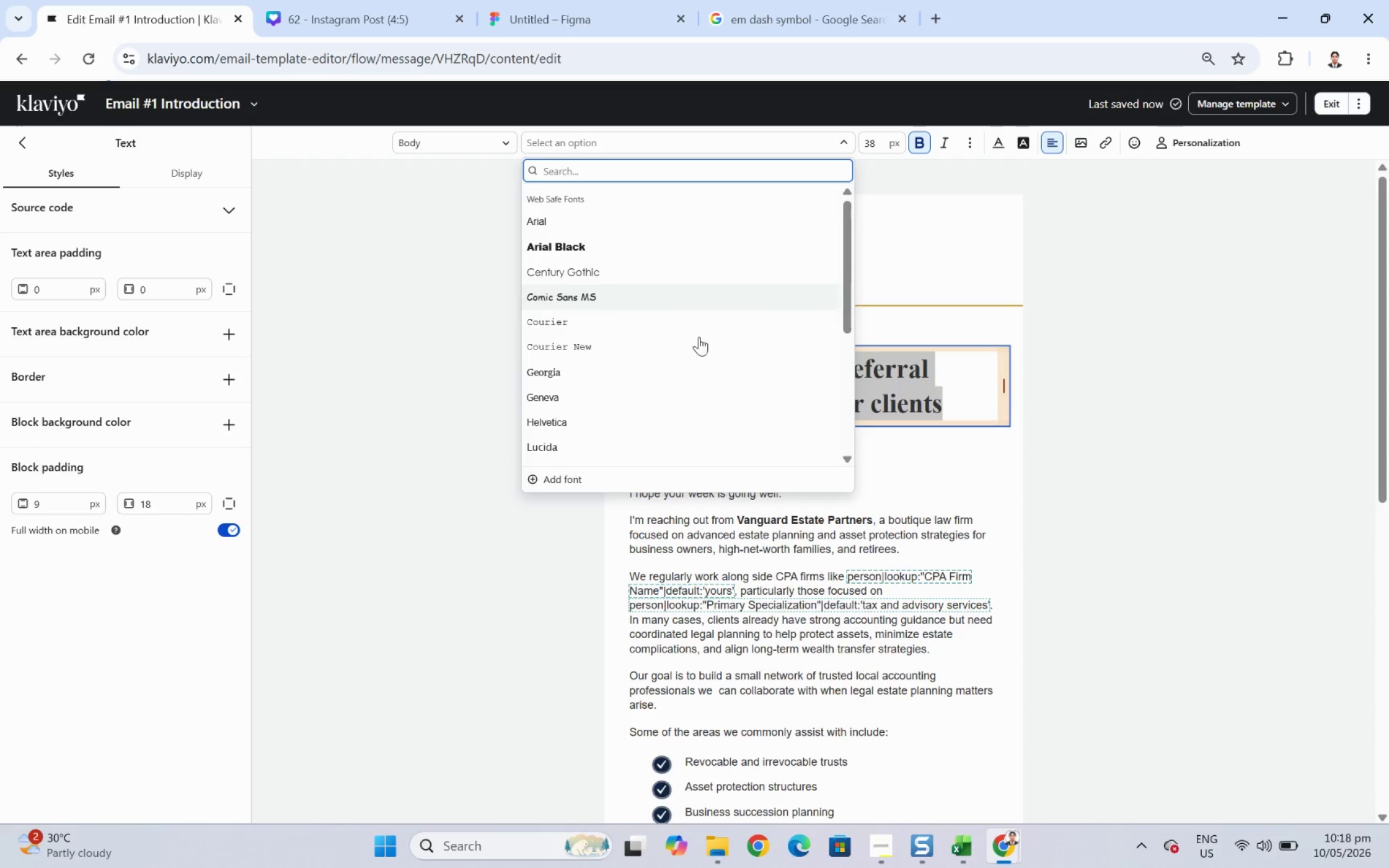 
scroll: coordinate [695, 357], scroll_direction: down, amount: 2.0
 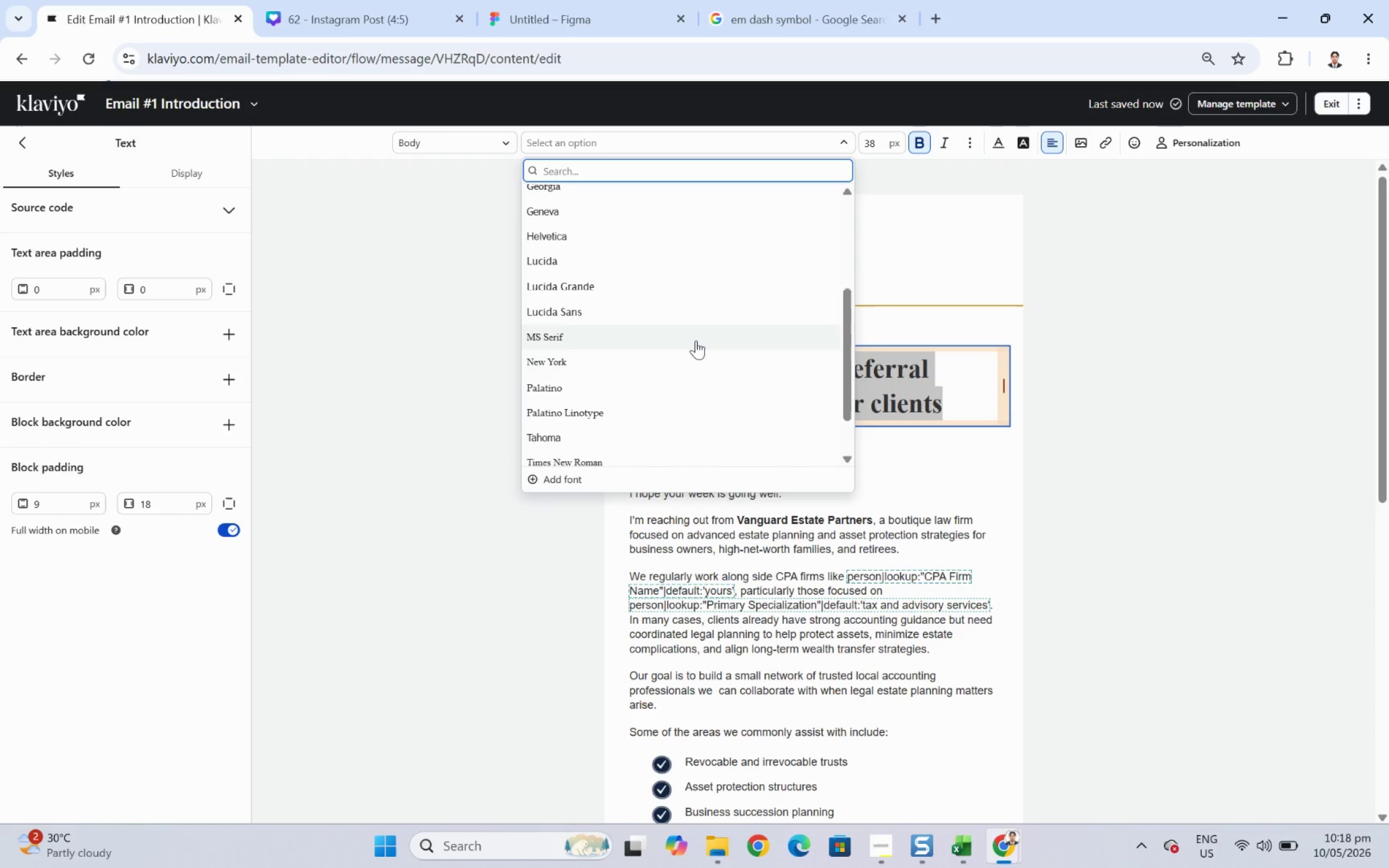 
left_click([695, 340])
 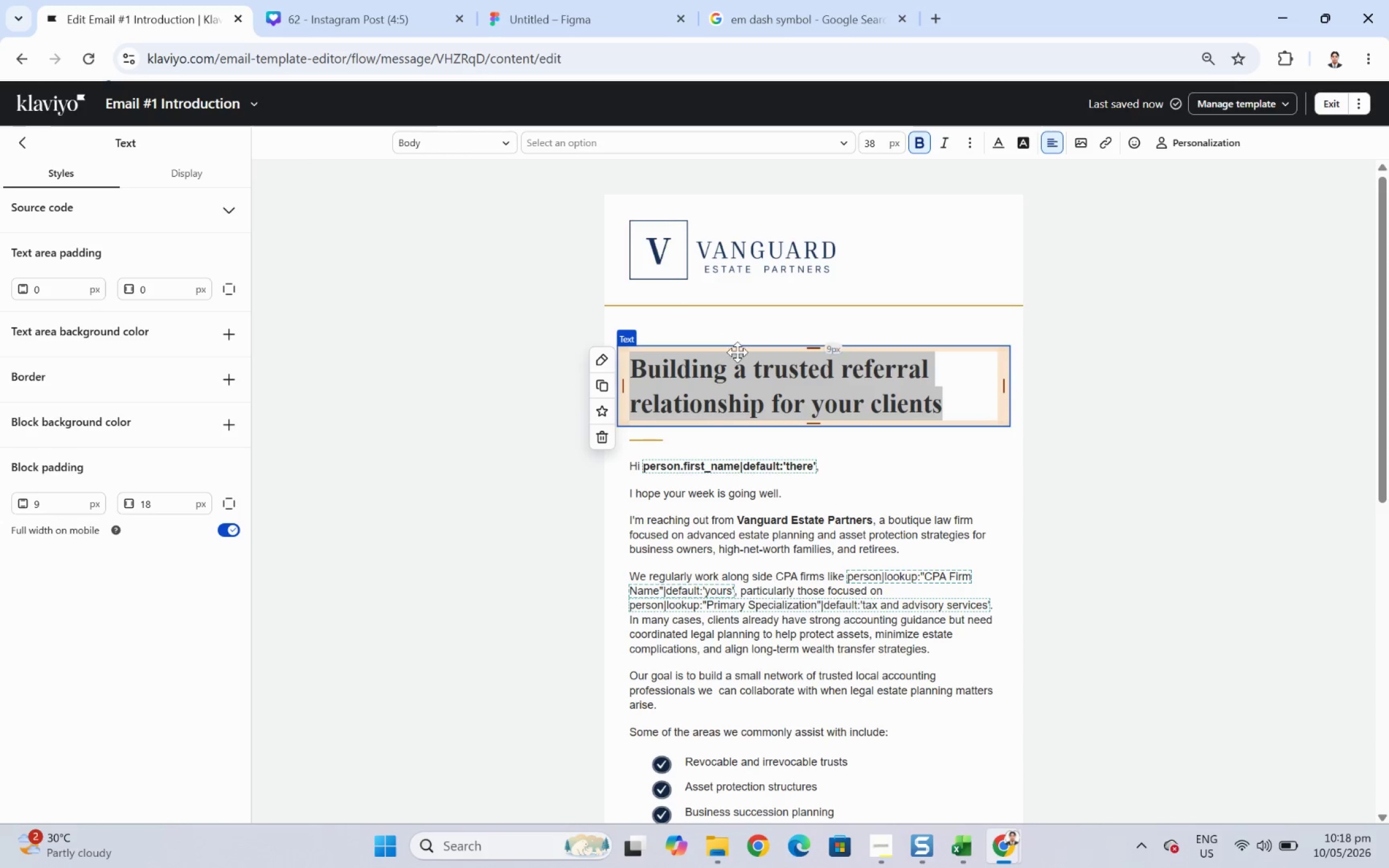 
left_click([844, 402])
 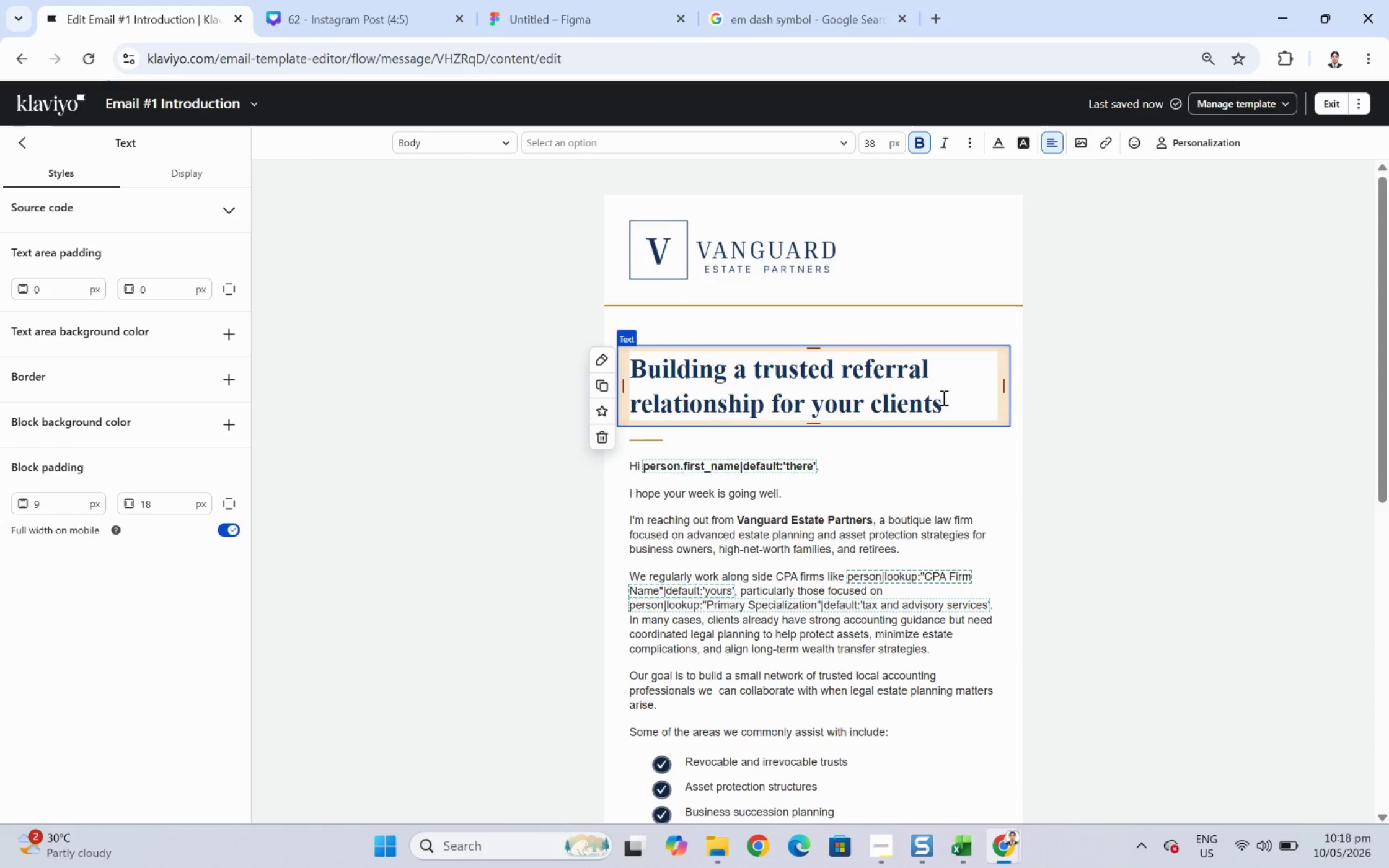 
left_click_drag(start_coordinate=[965, 397], to_coordinate=[630, 353])
 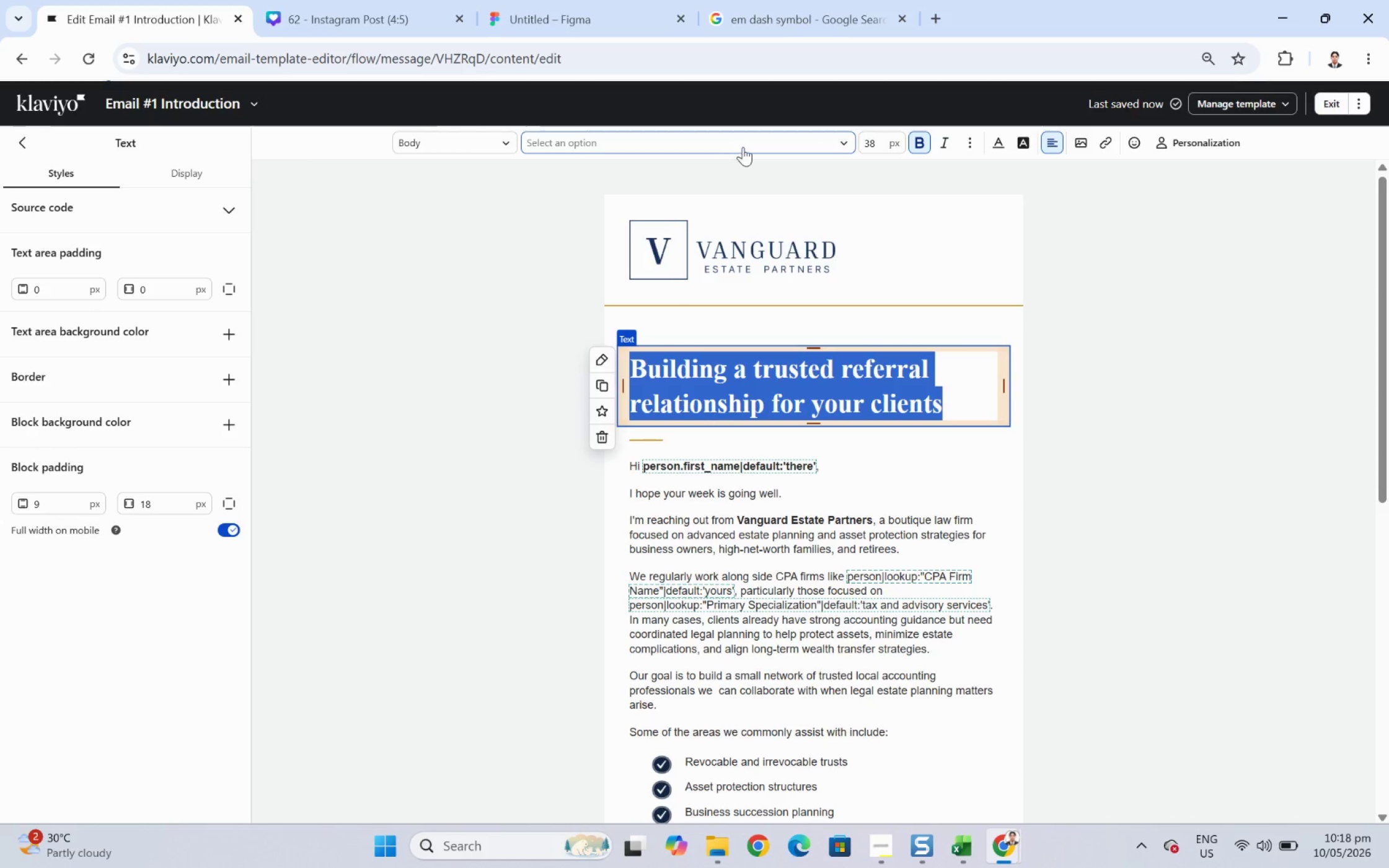 
left_click([743, 145])
 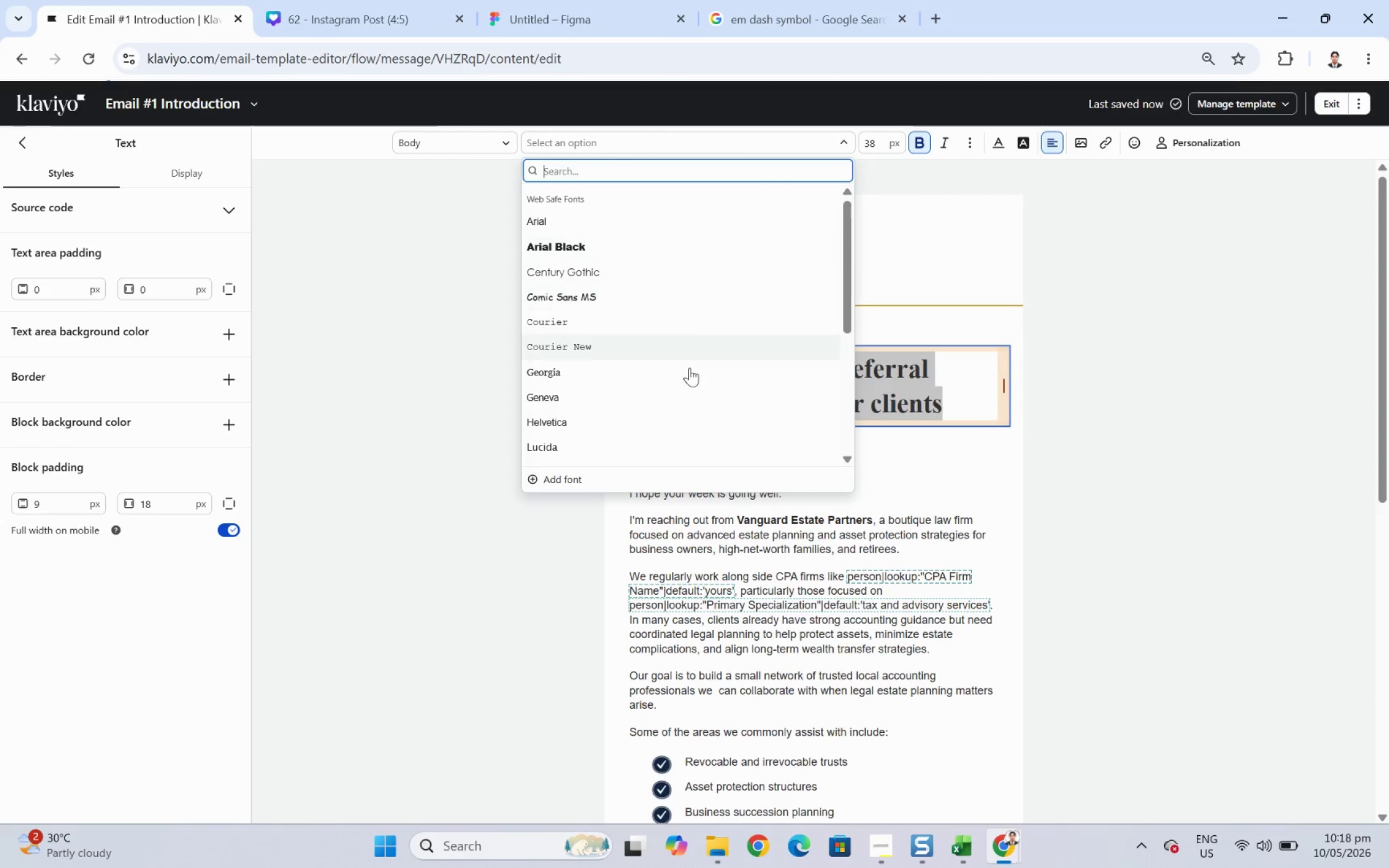 
scroll: coordinate [685, 372], scroll_direction: down, amount: 2.0
 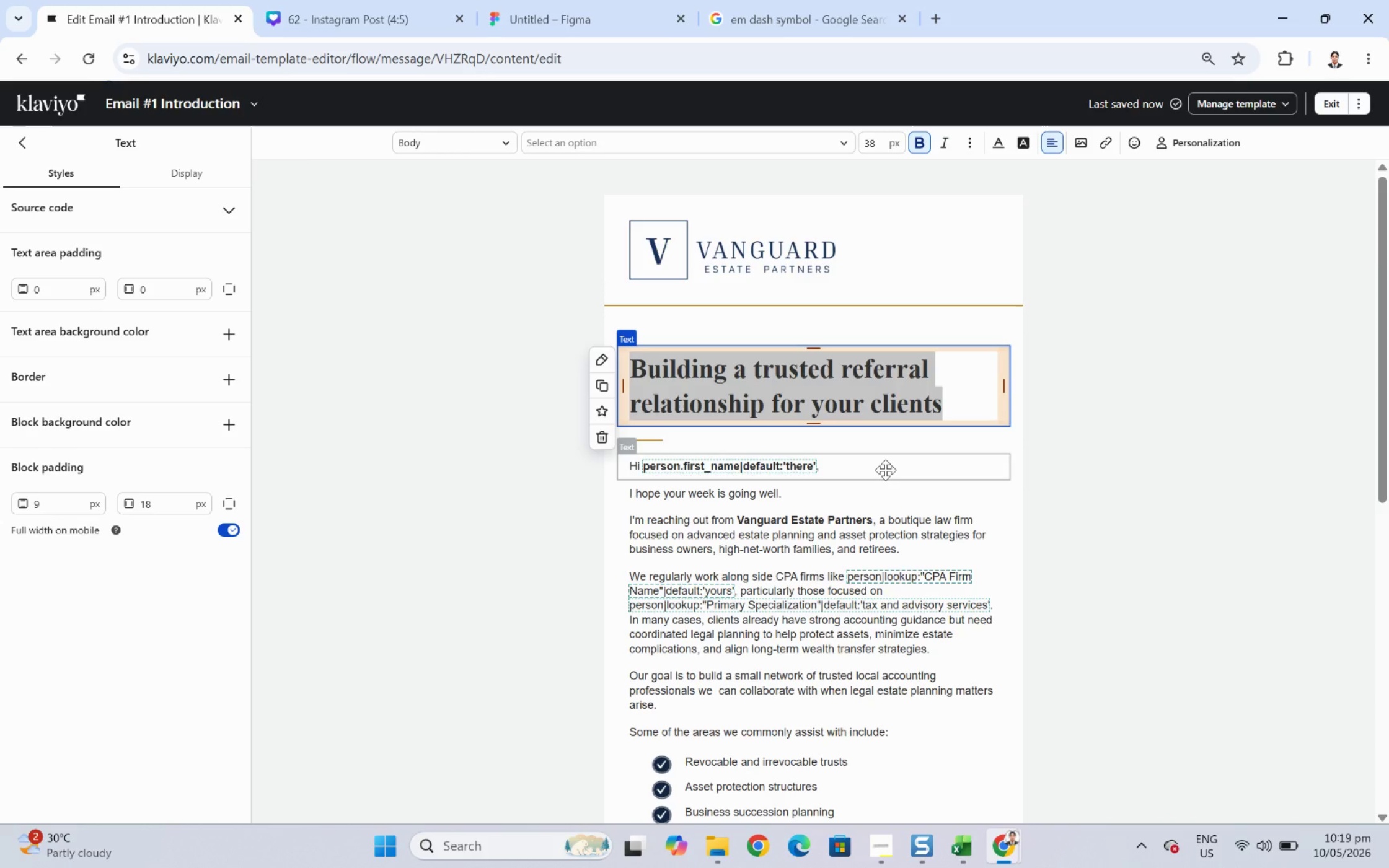 
wait(27.08)
 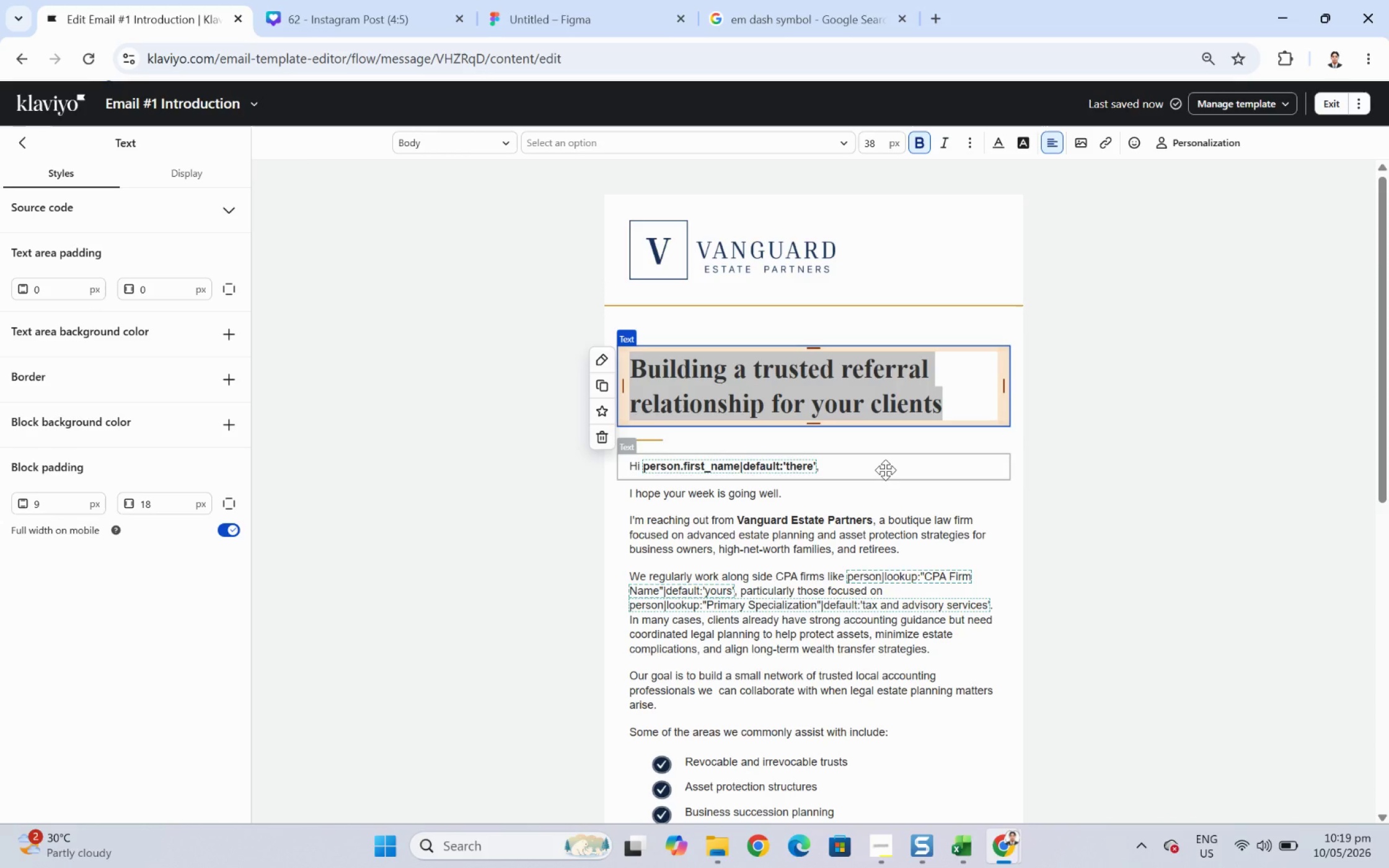 
left_click([872, 504])
 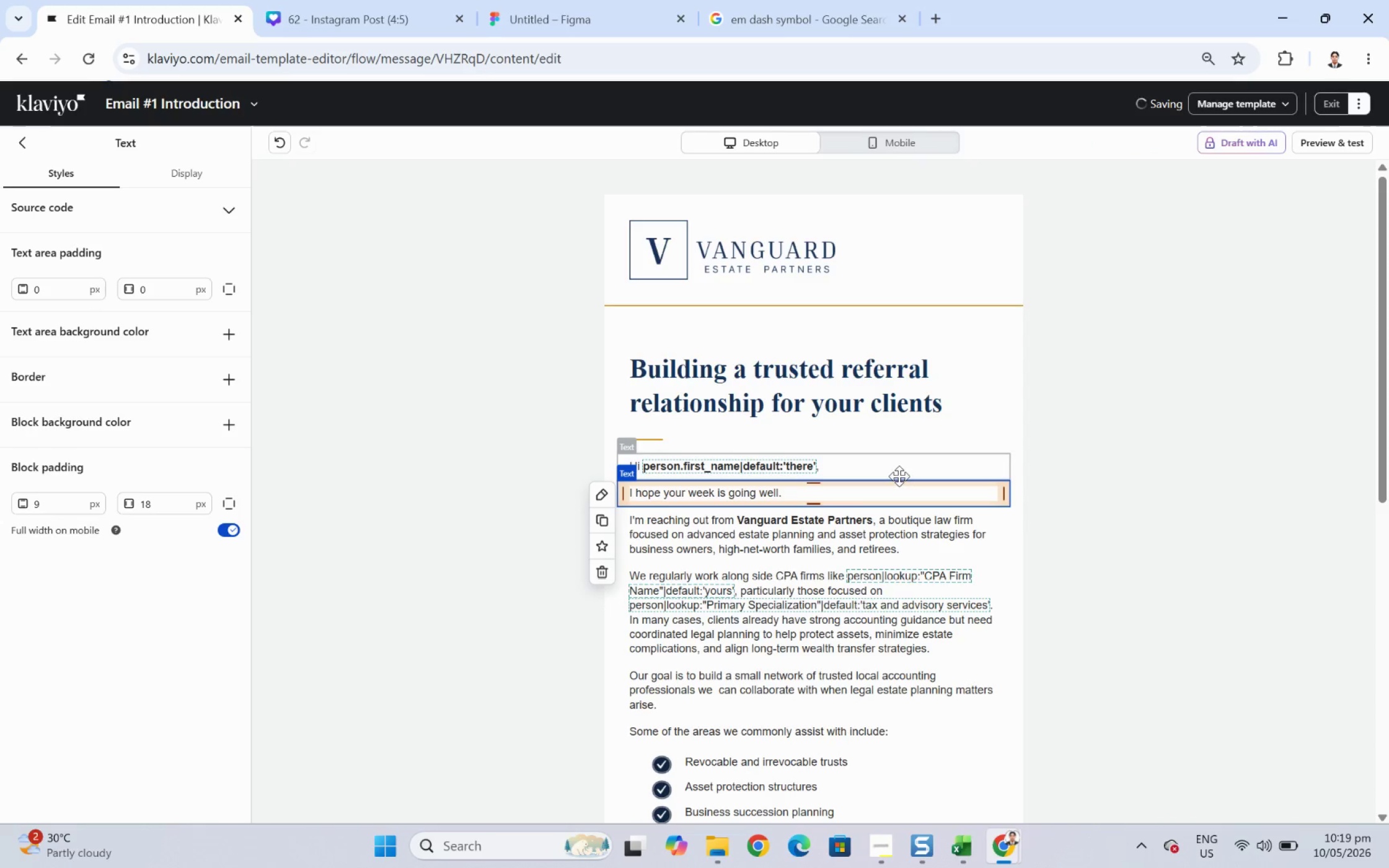 
left_click([899, 471])
 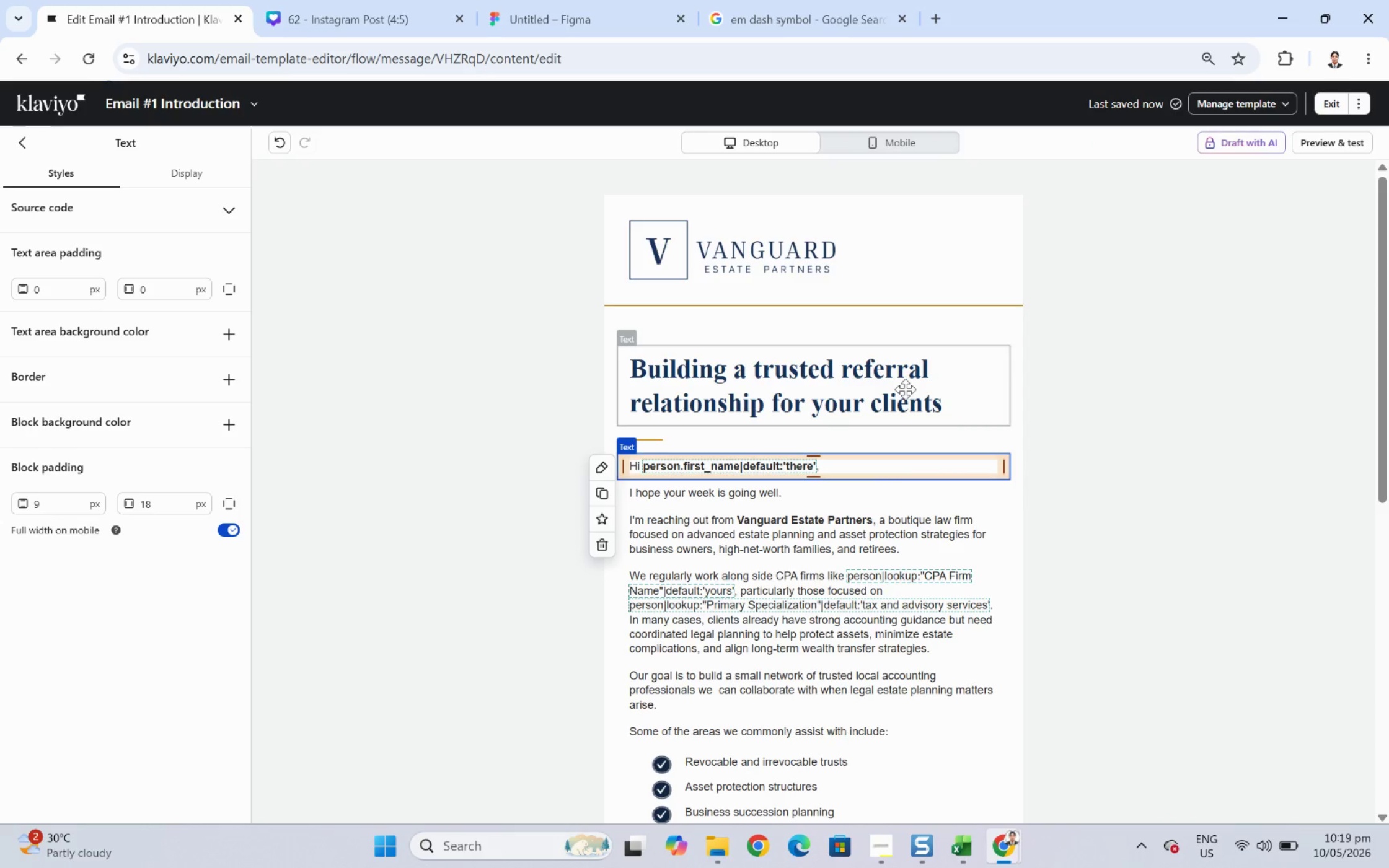 
double_click([905, 389])
 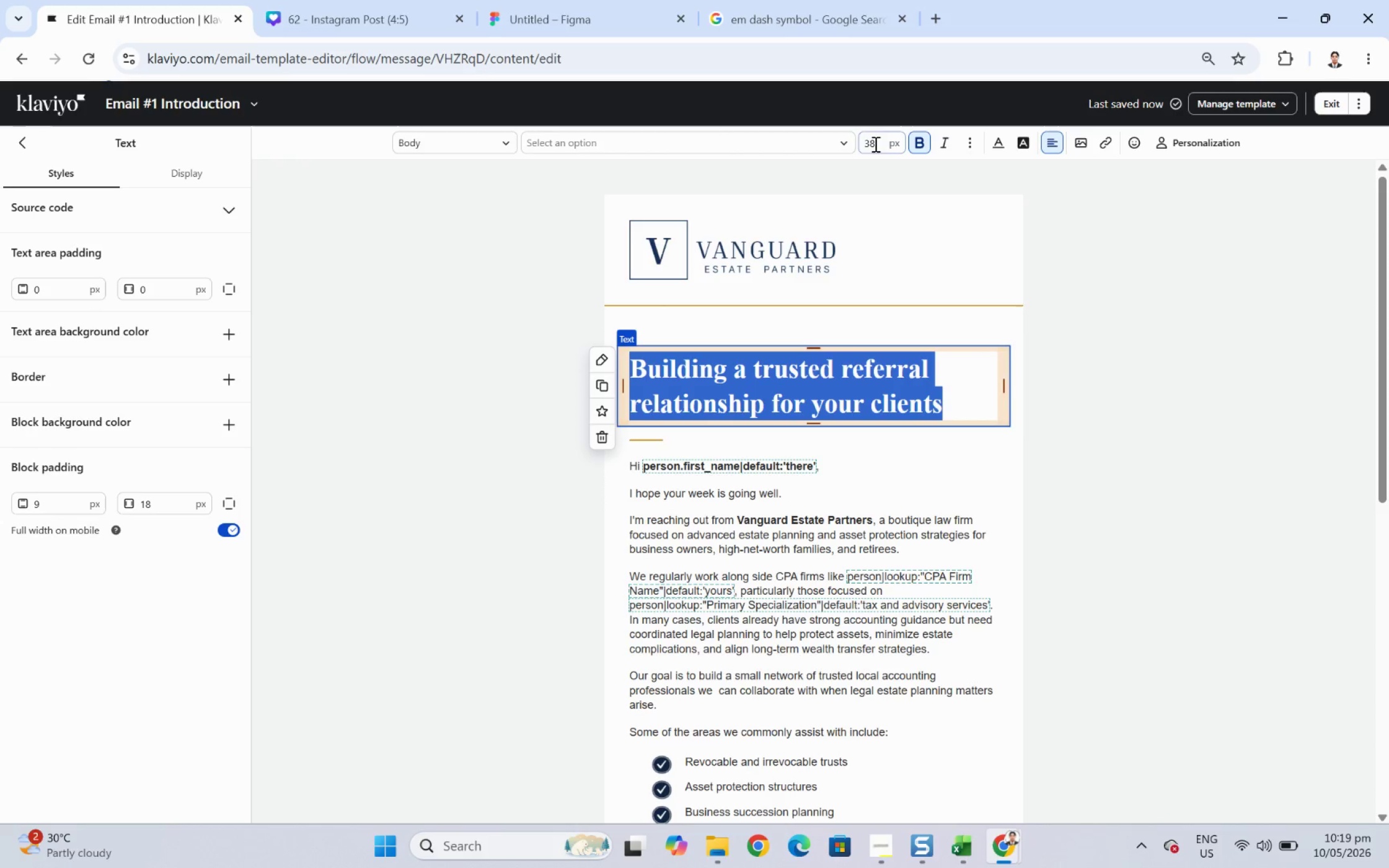 
left_click([823, 135])
 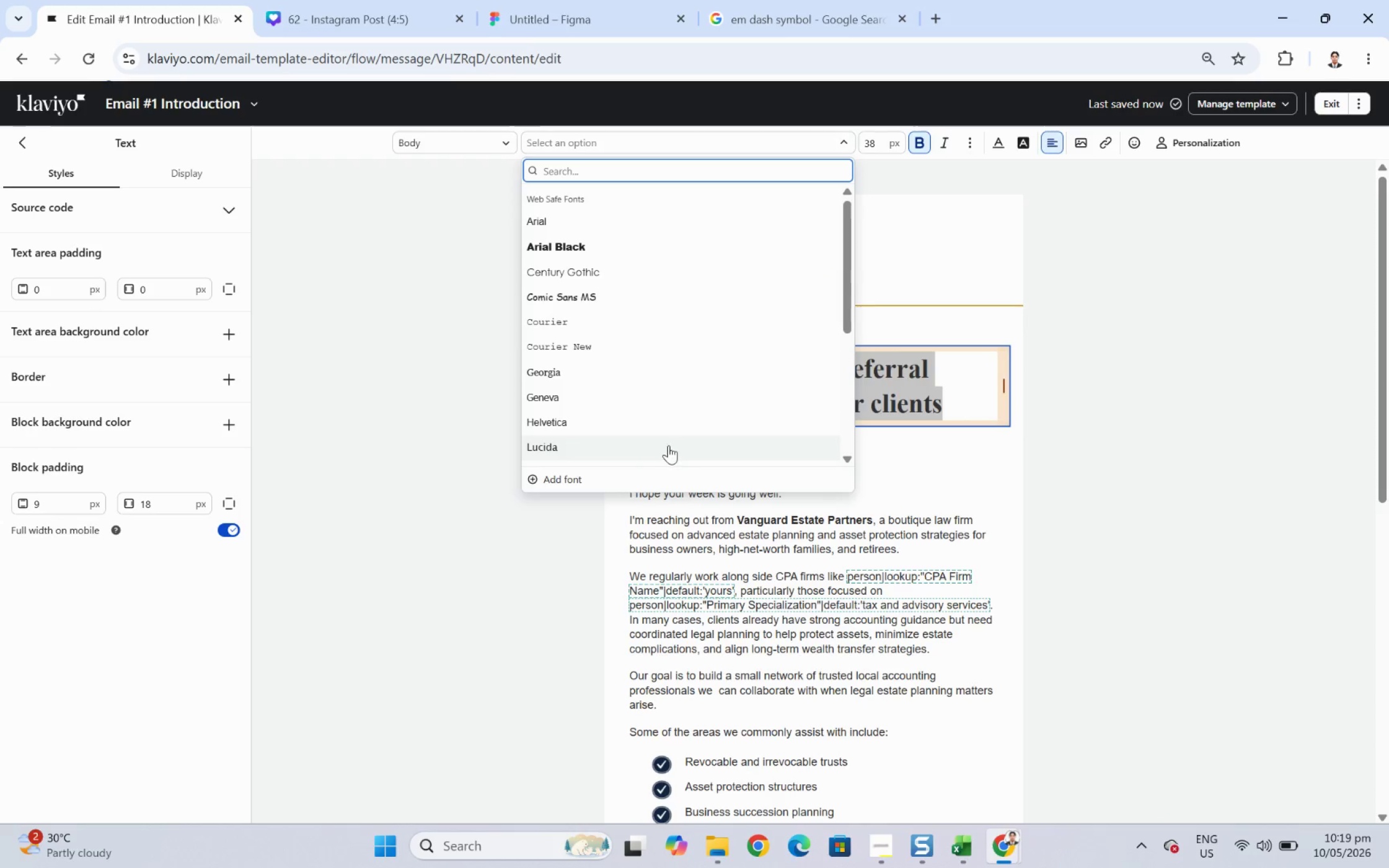 
left_click([666, 444])
 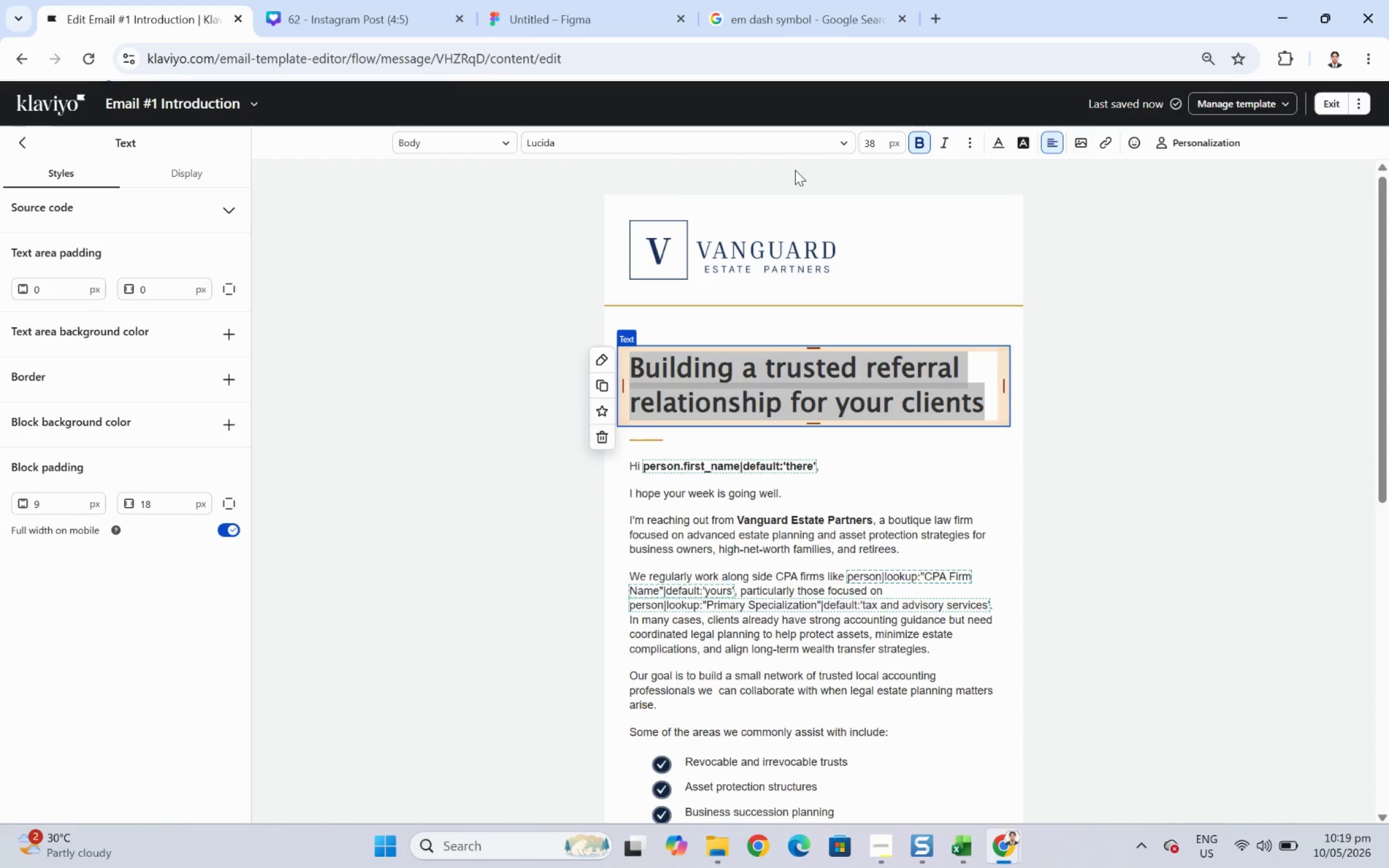 
left_click([821, 138])
 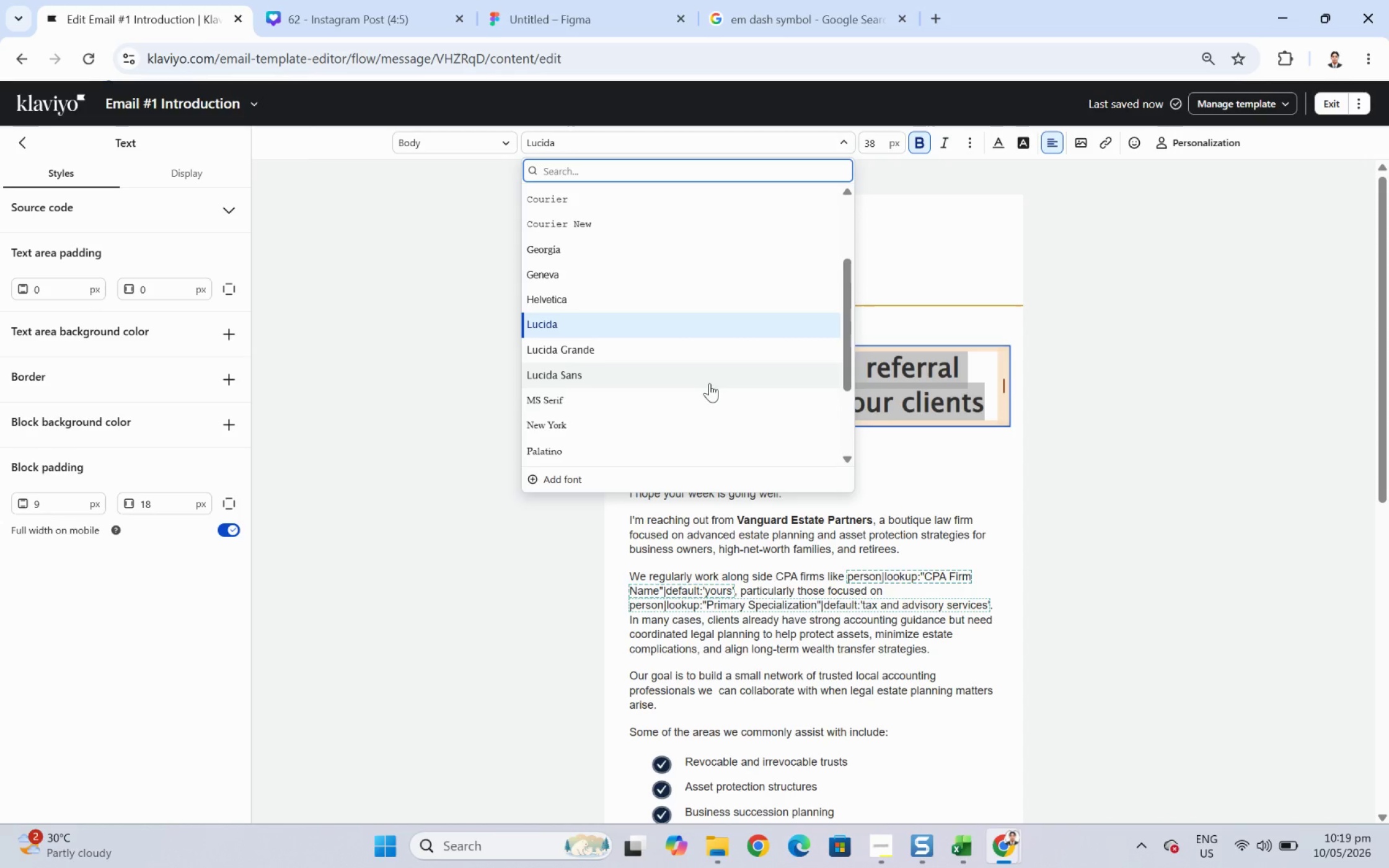 
left_click([710, 414])
 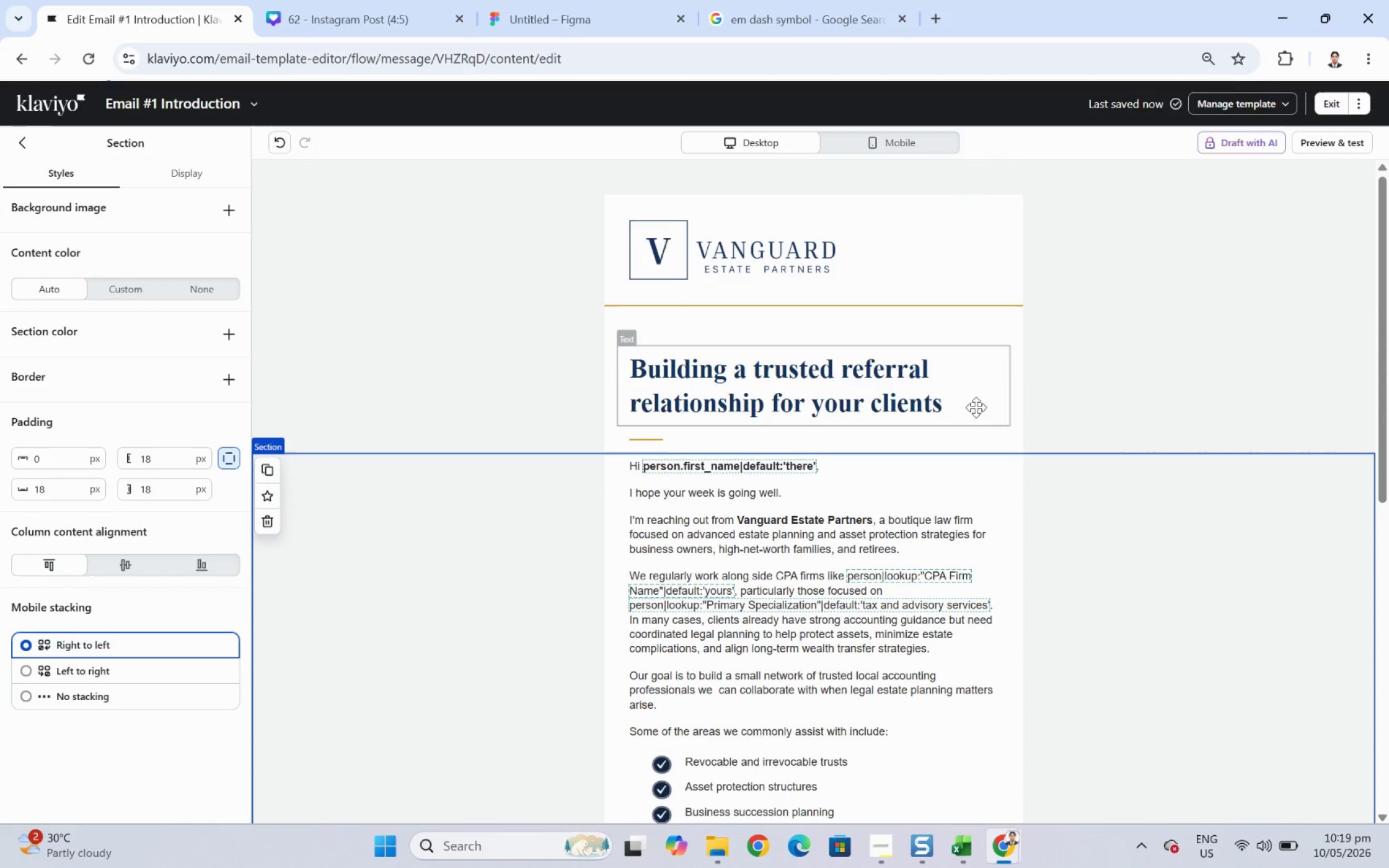 
scroll: coordinate [1166, 603], scroll_direction: down, amount: 4.0
 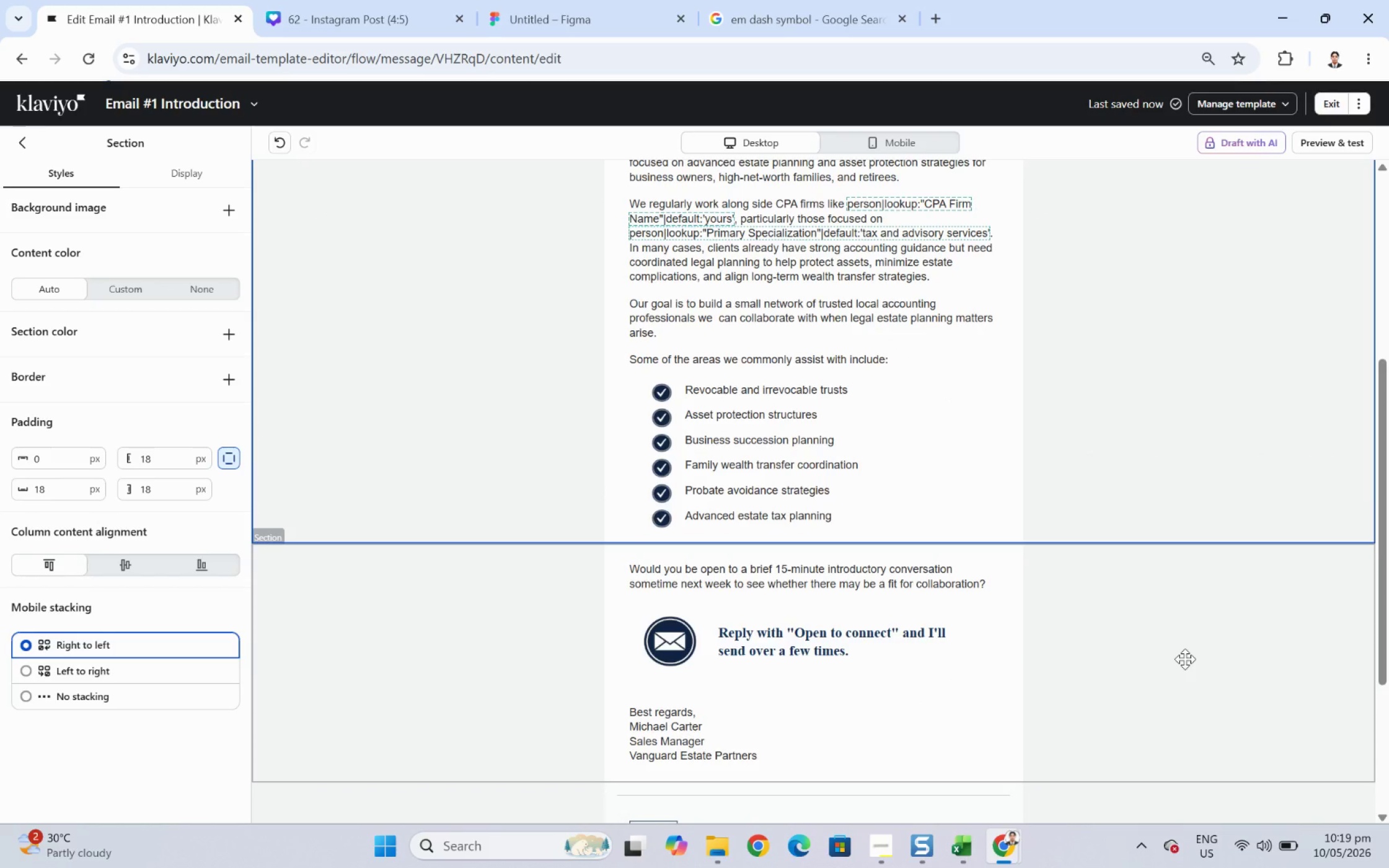 
scroll: coordinate [1184, 659], scroll_direction: up, amount: 5.0
 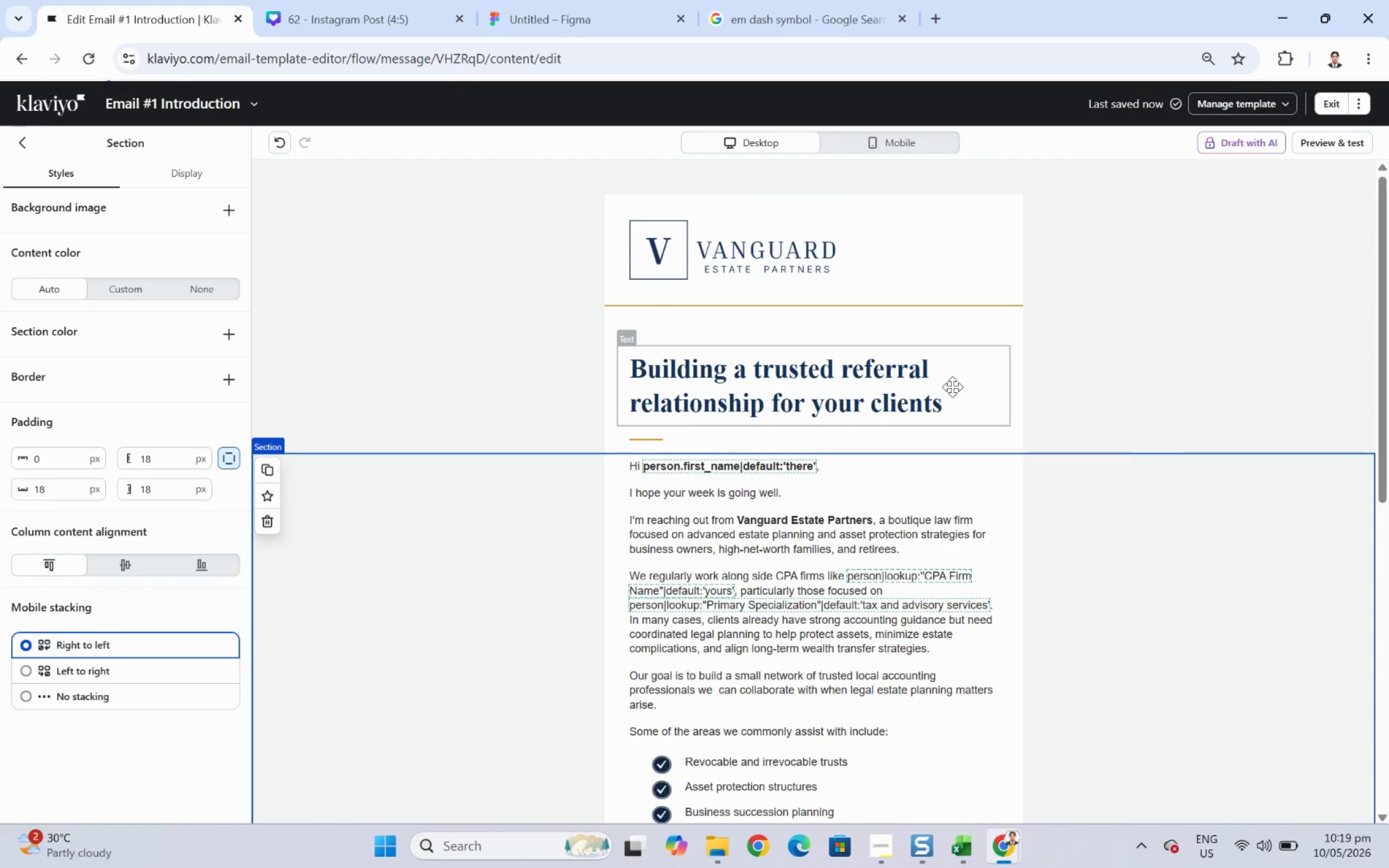 
wait(5.9)
 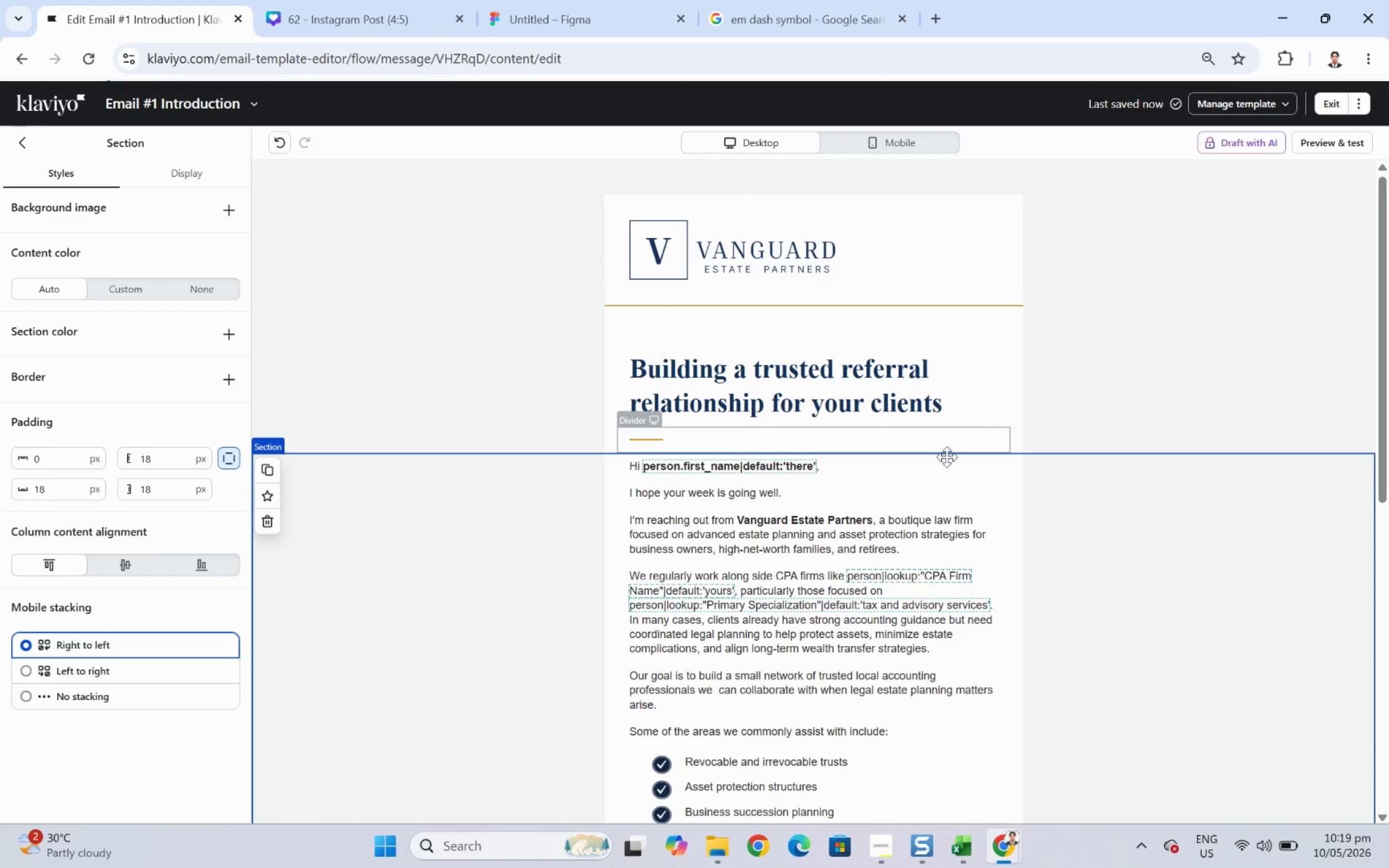 
left_click([927, 391])
 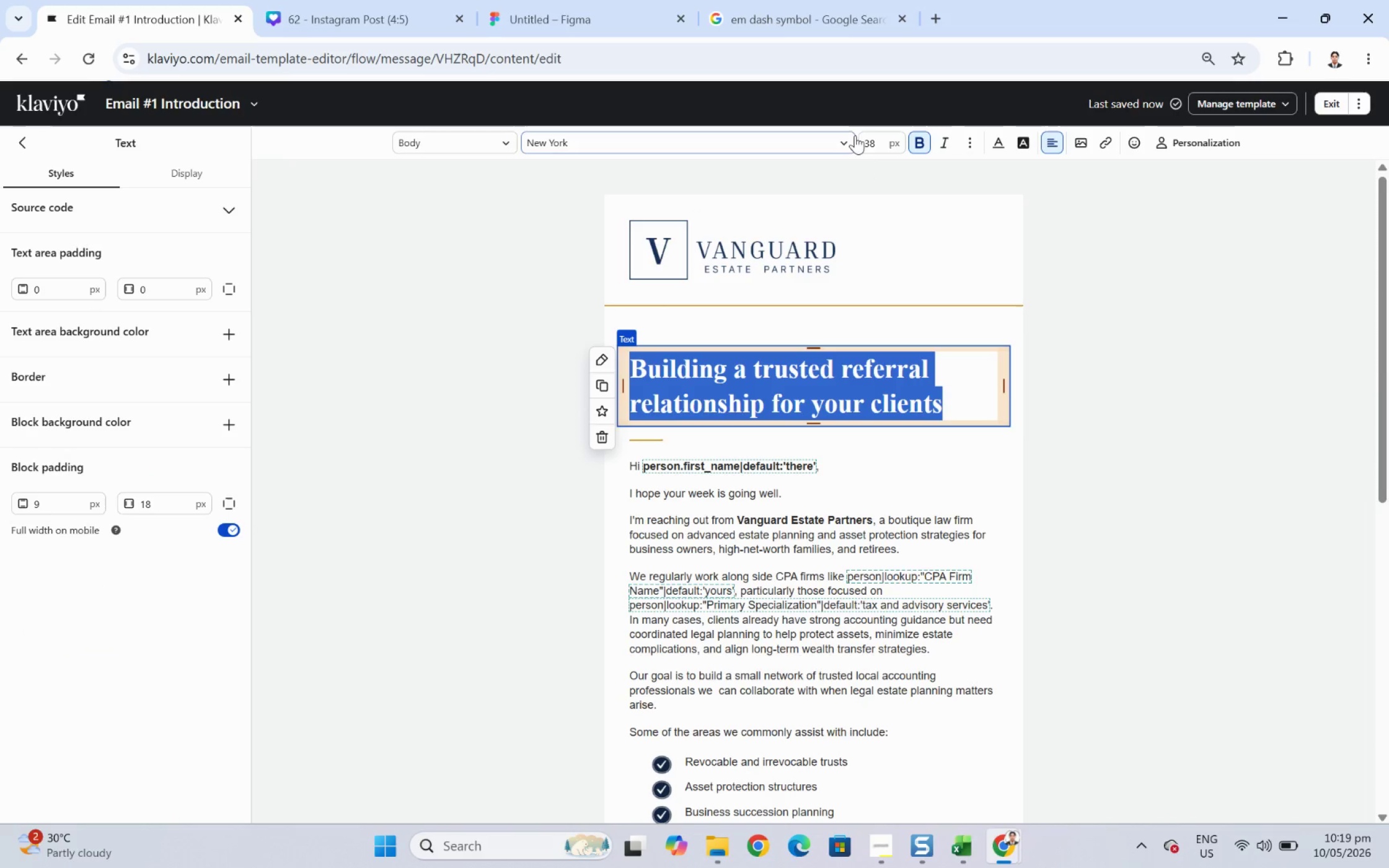 
left_click([838, 142])
 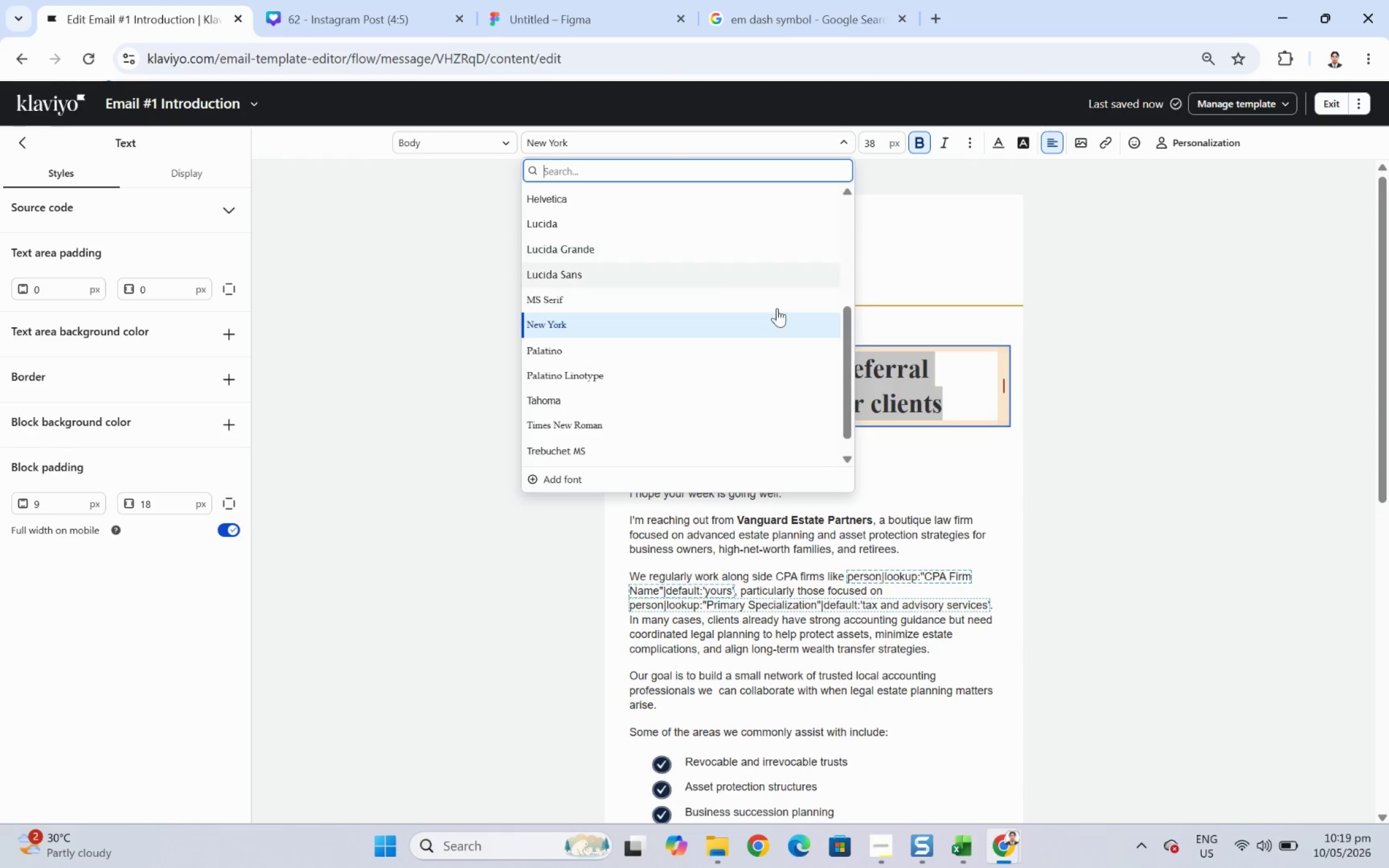 
scroll: coordinate [741, 368], scroll_direction: down, amount: 3.0
 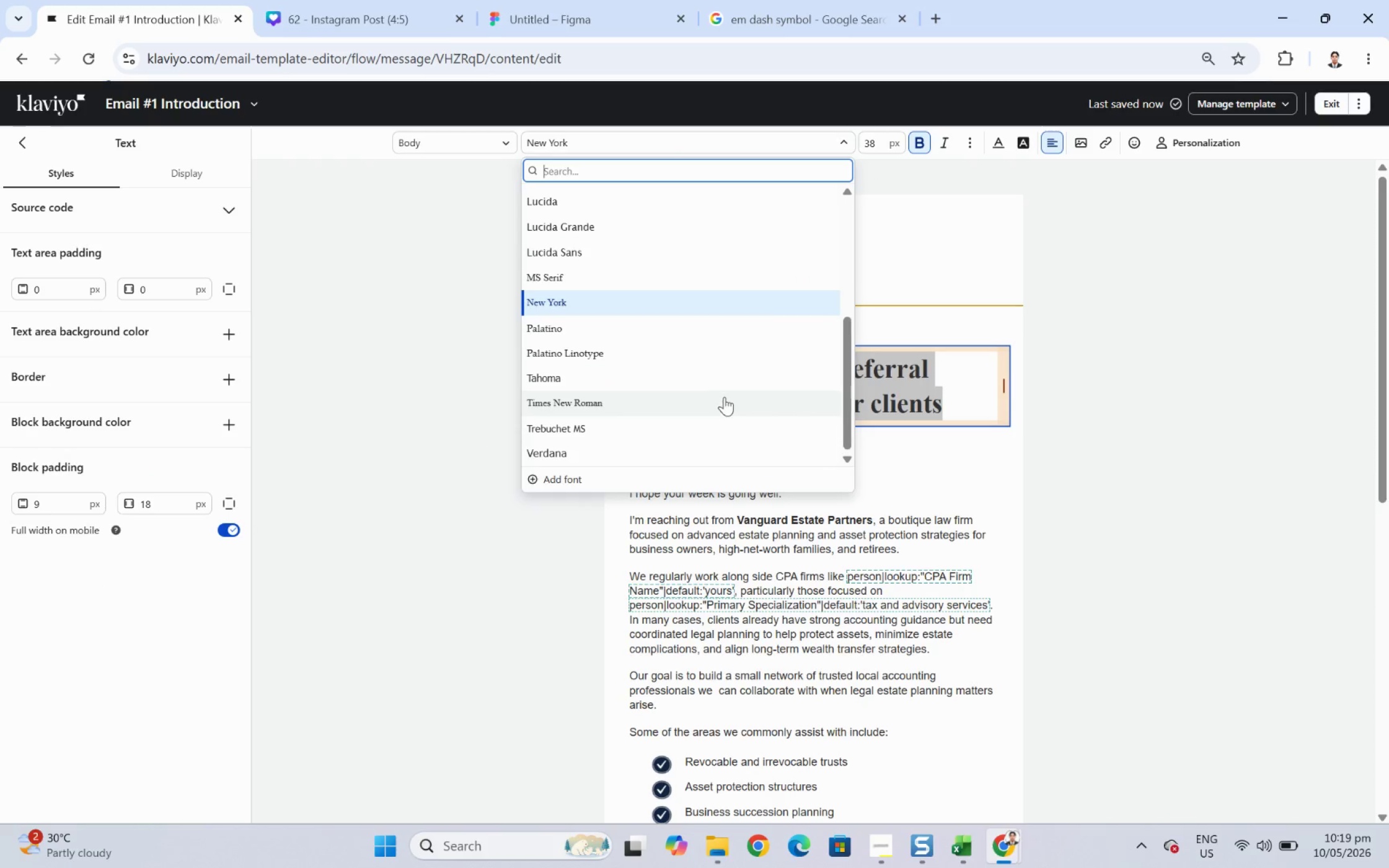 
left_click([724, 397])
 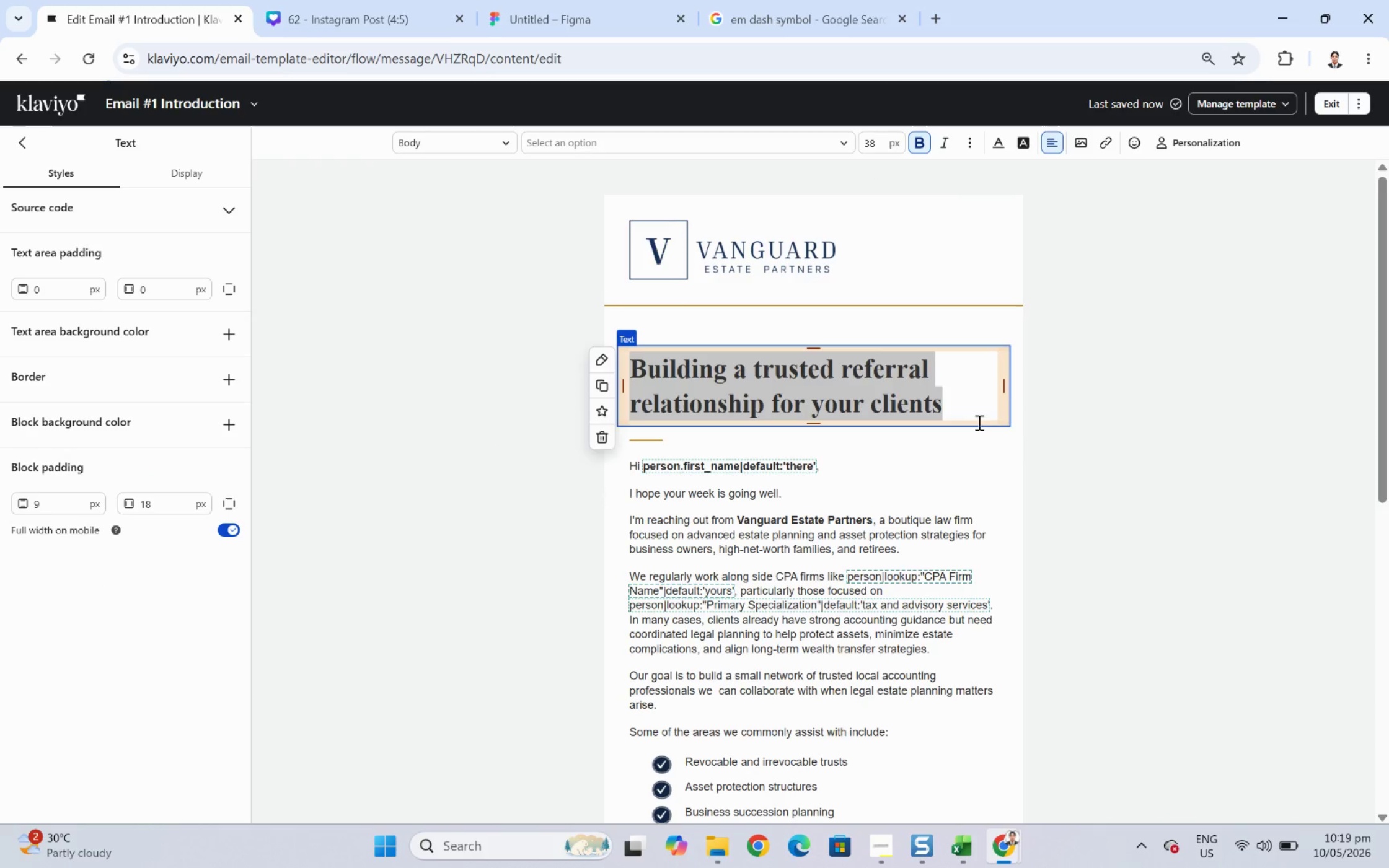 
left_click([1036, 472])
 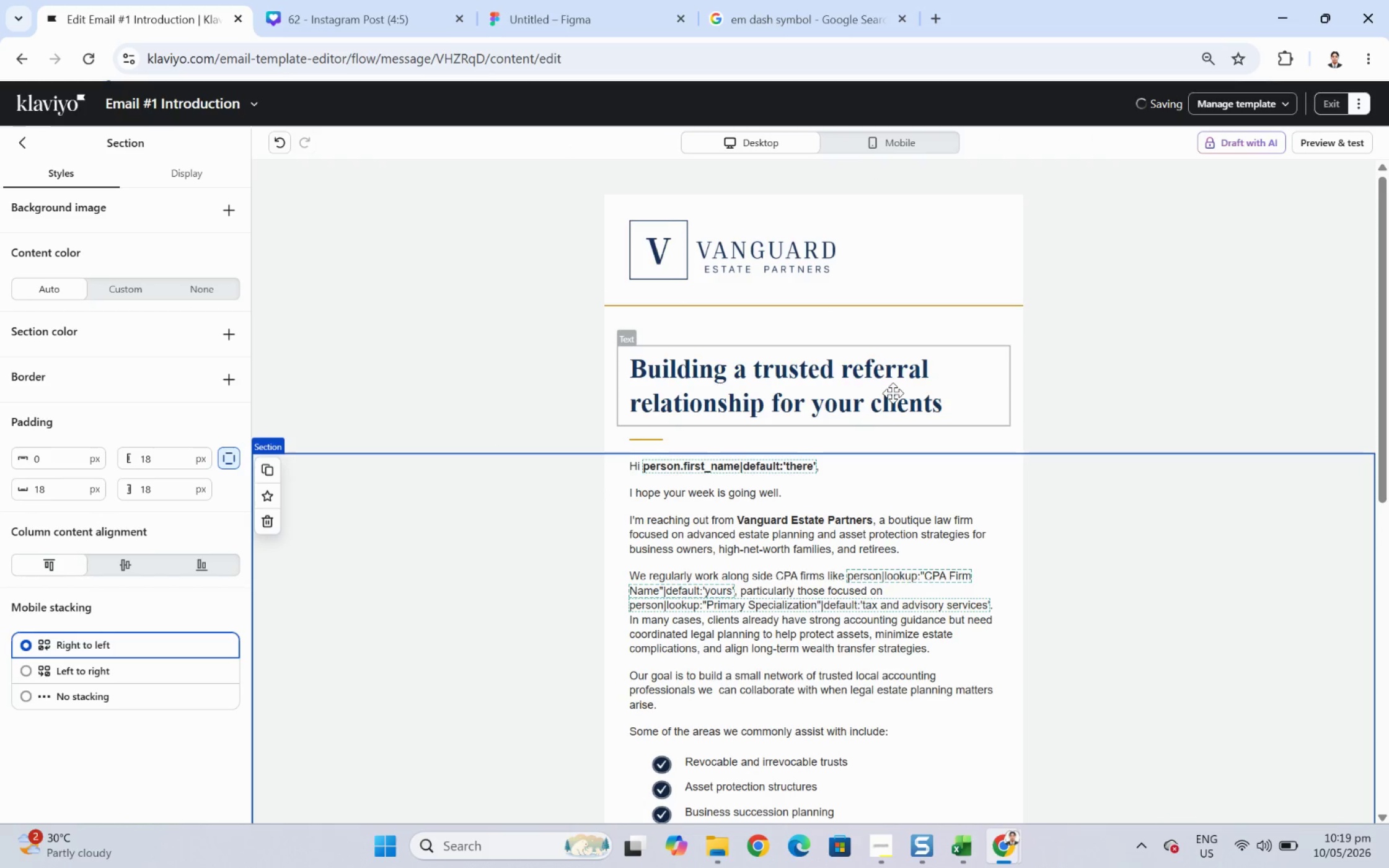 
double_click([893, 393])
 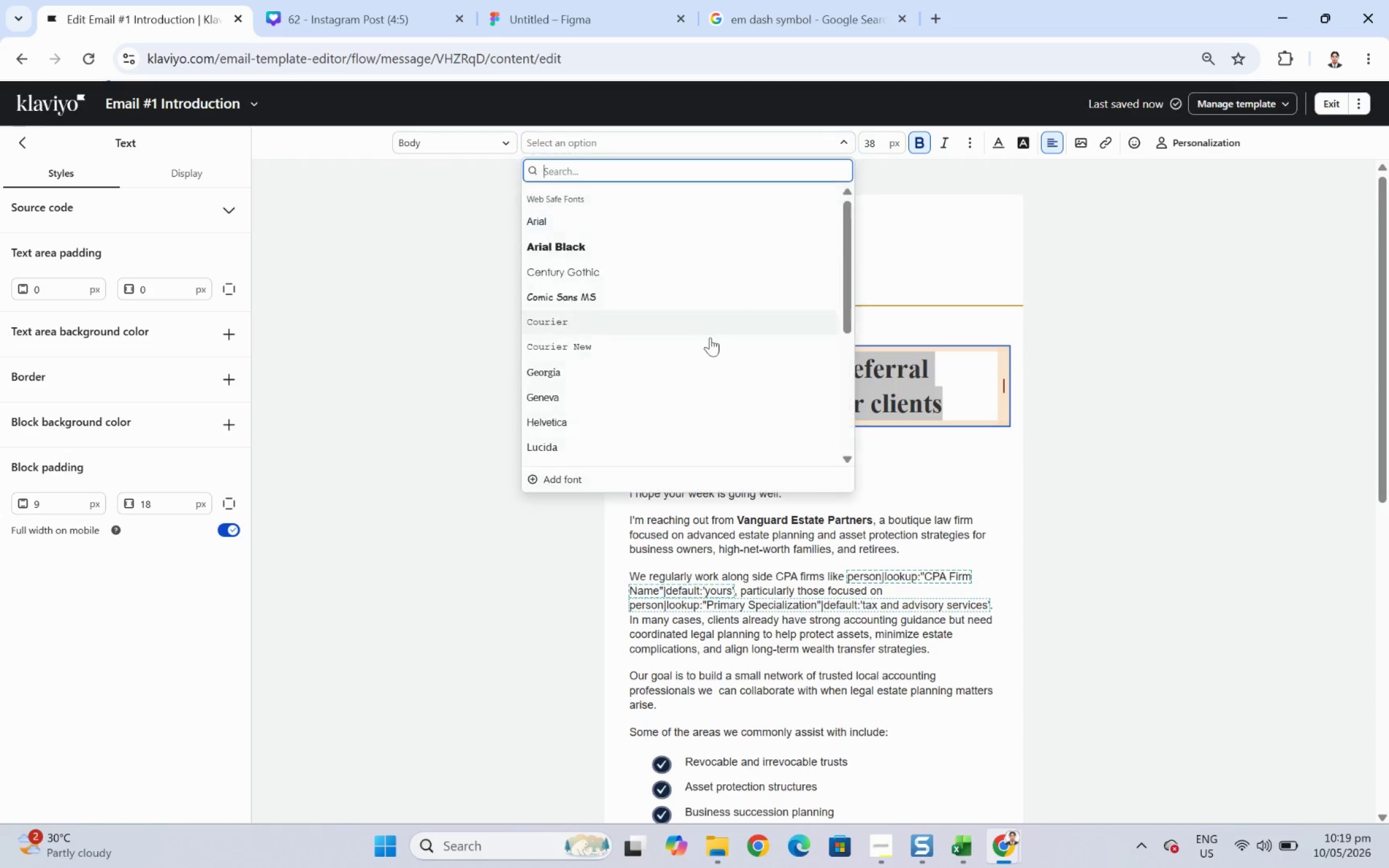 
left_click([709, 354])
 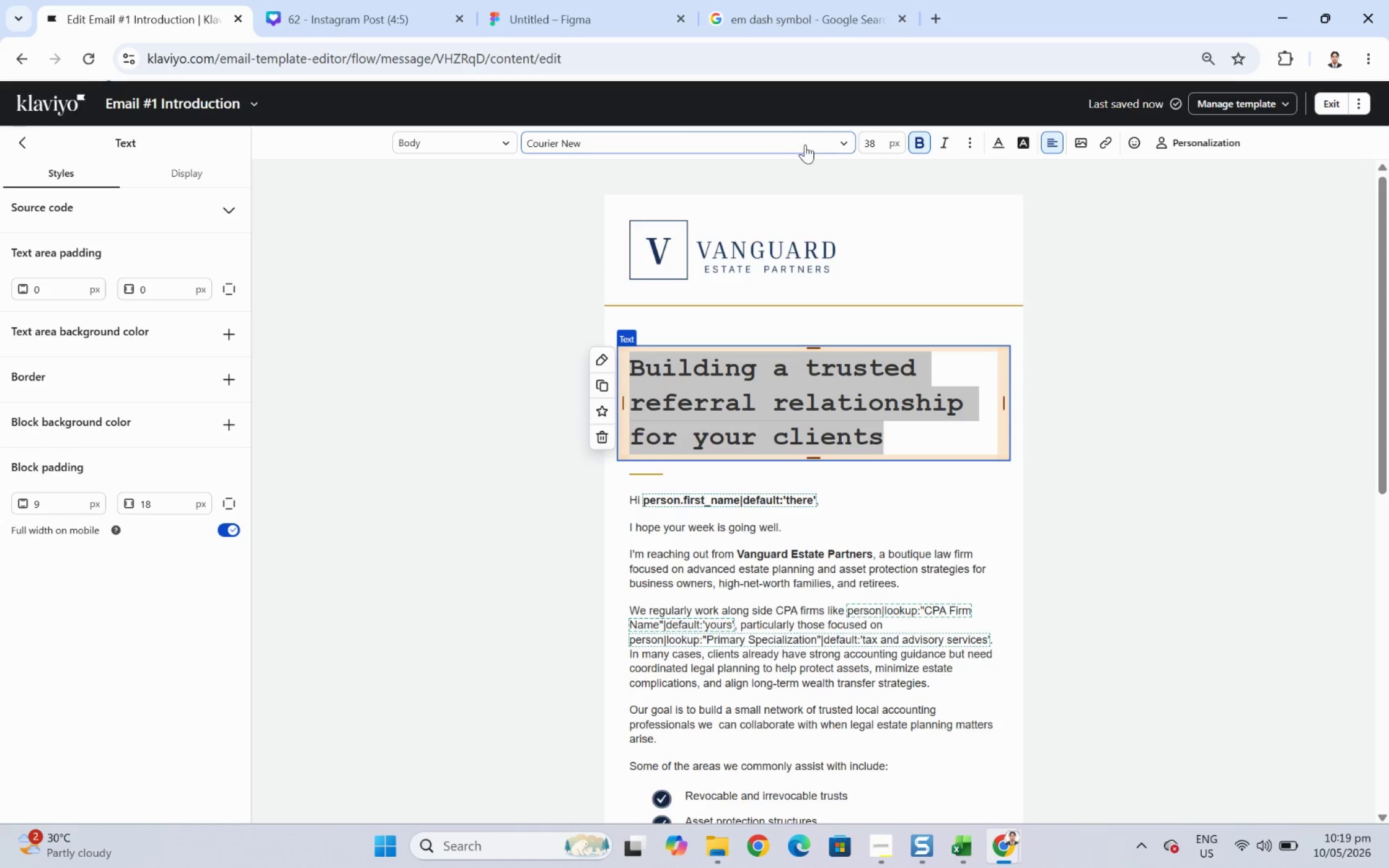 
scroll: coordinate [761, 349], scroll_direction: down, amount: 5.0
 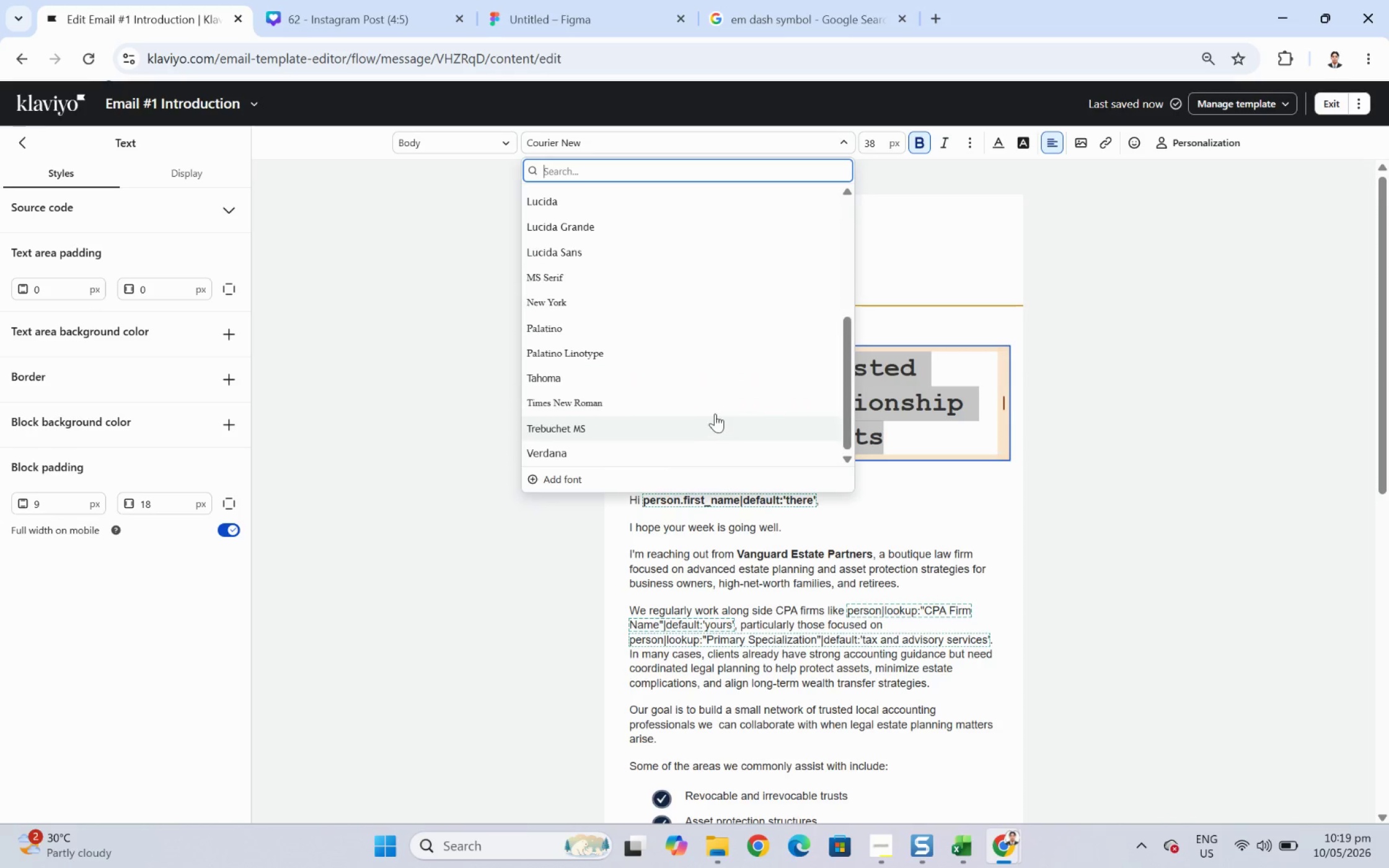 
left_click([715, 411])
 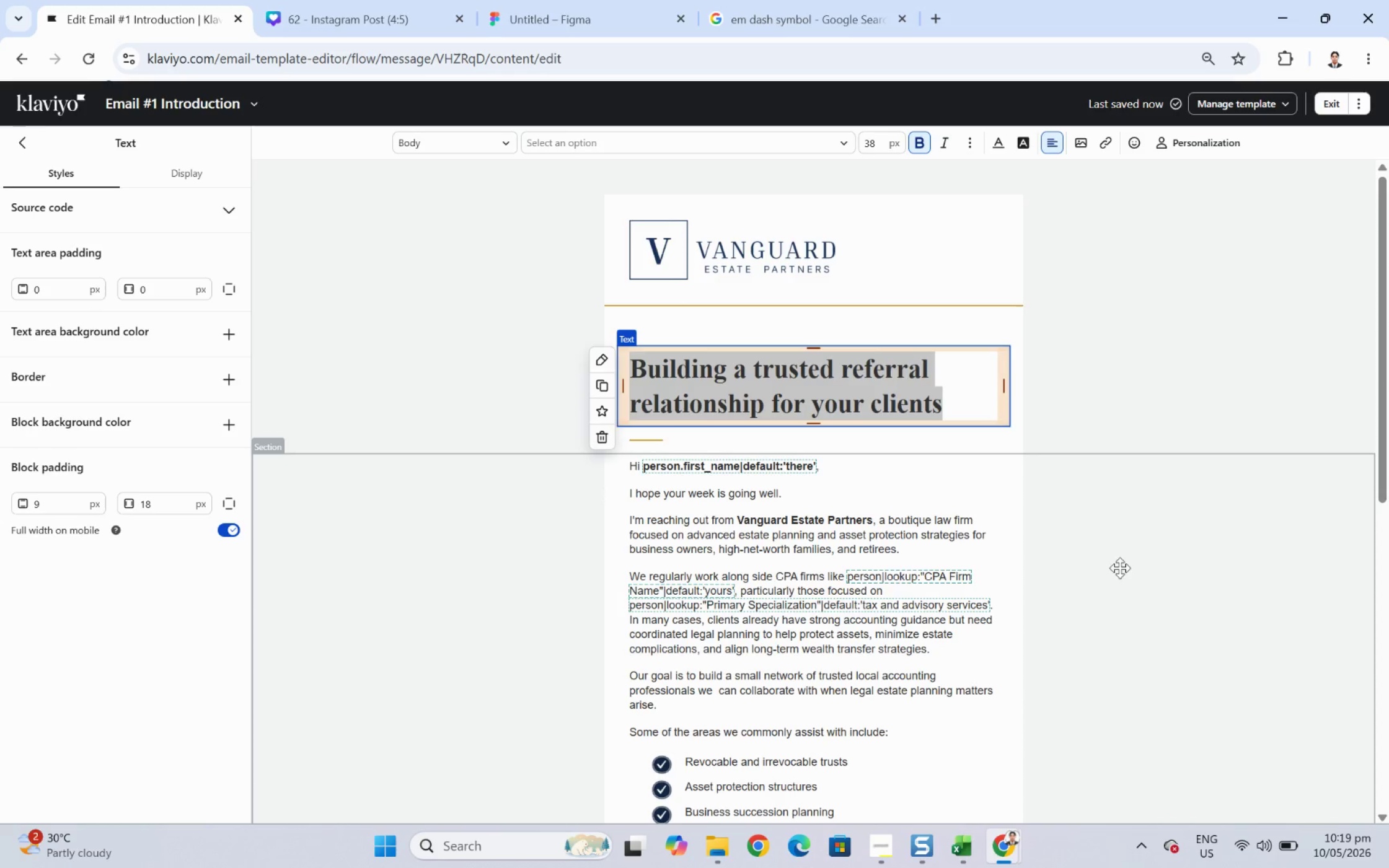 
left_click([1157, 586])
 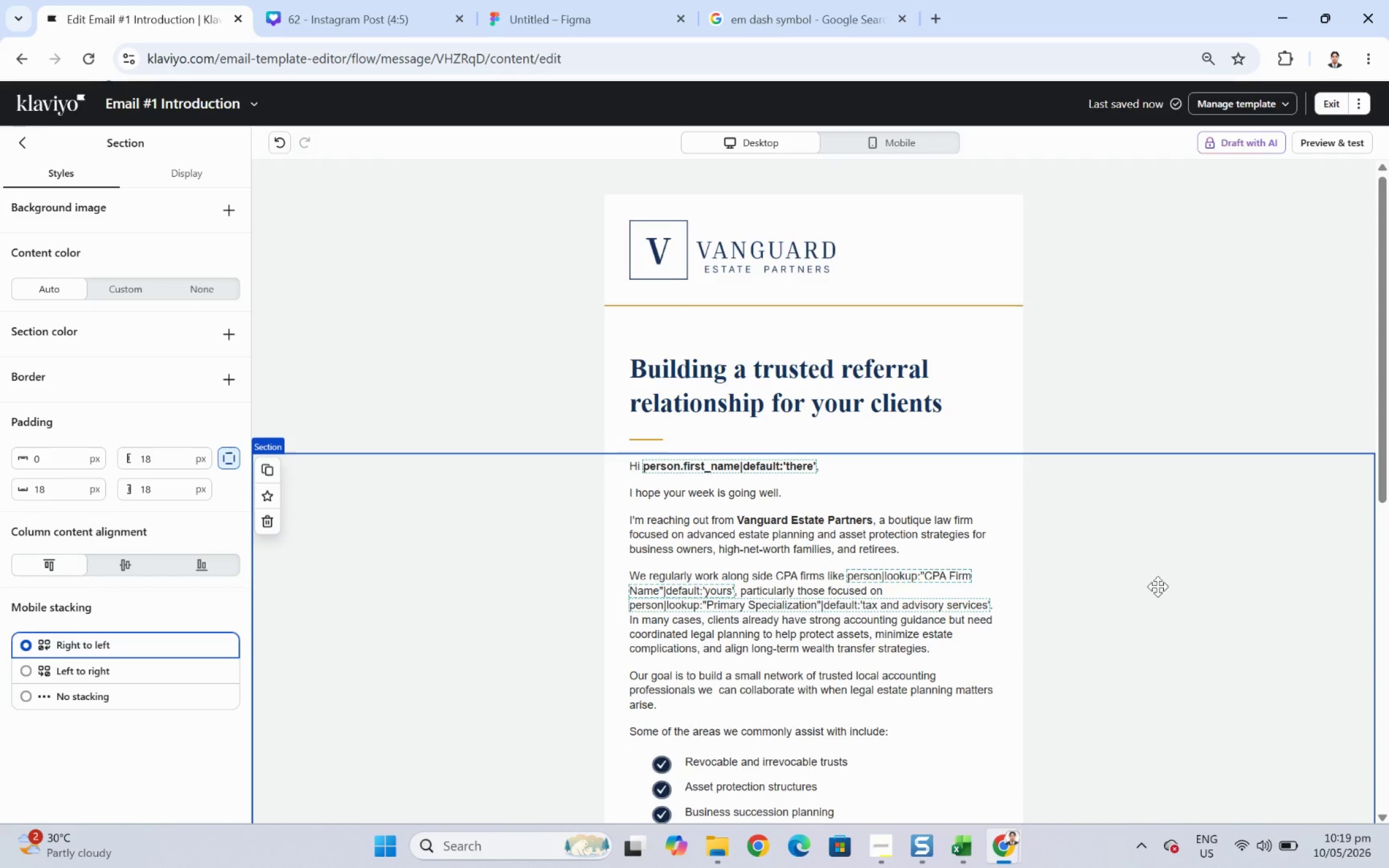 
scroll: coordinate [1237, 700], scroll_direction: down, amount: 6.0
 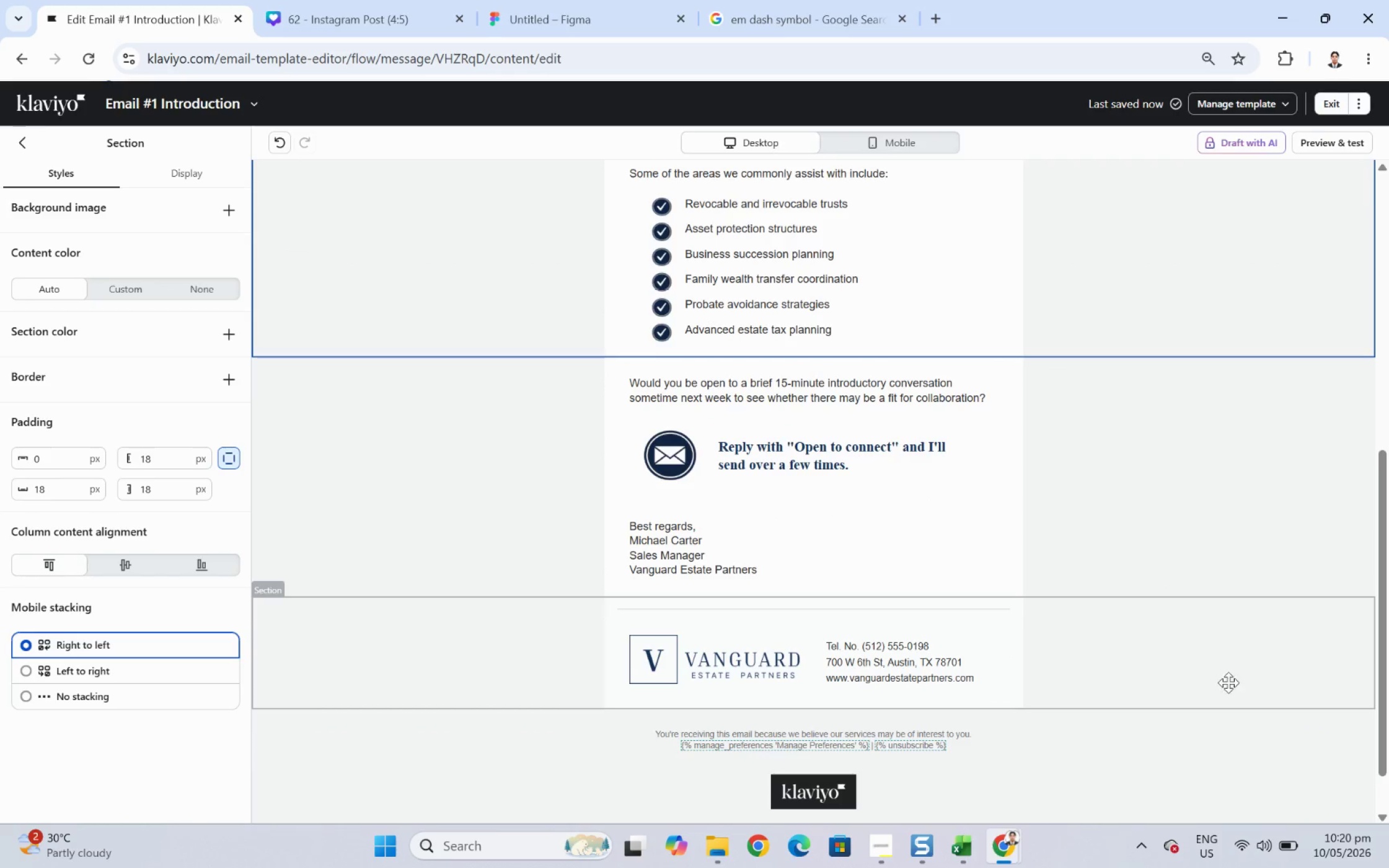 
scroll: coordinate [1226, 680], scroll_direction: up, amount: 6.0
 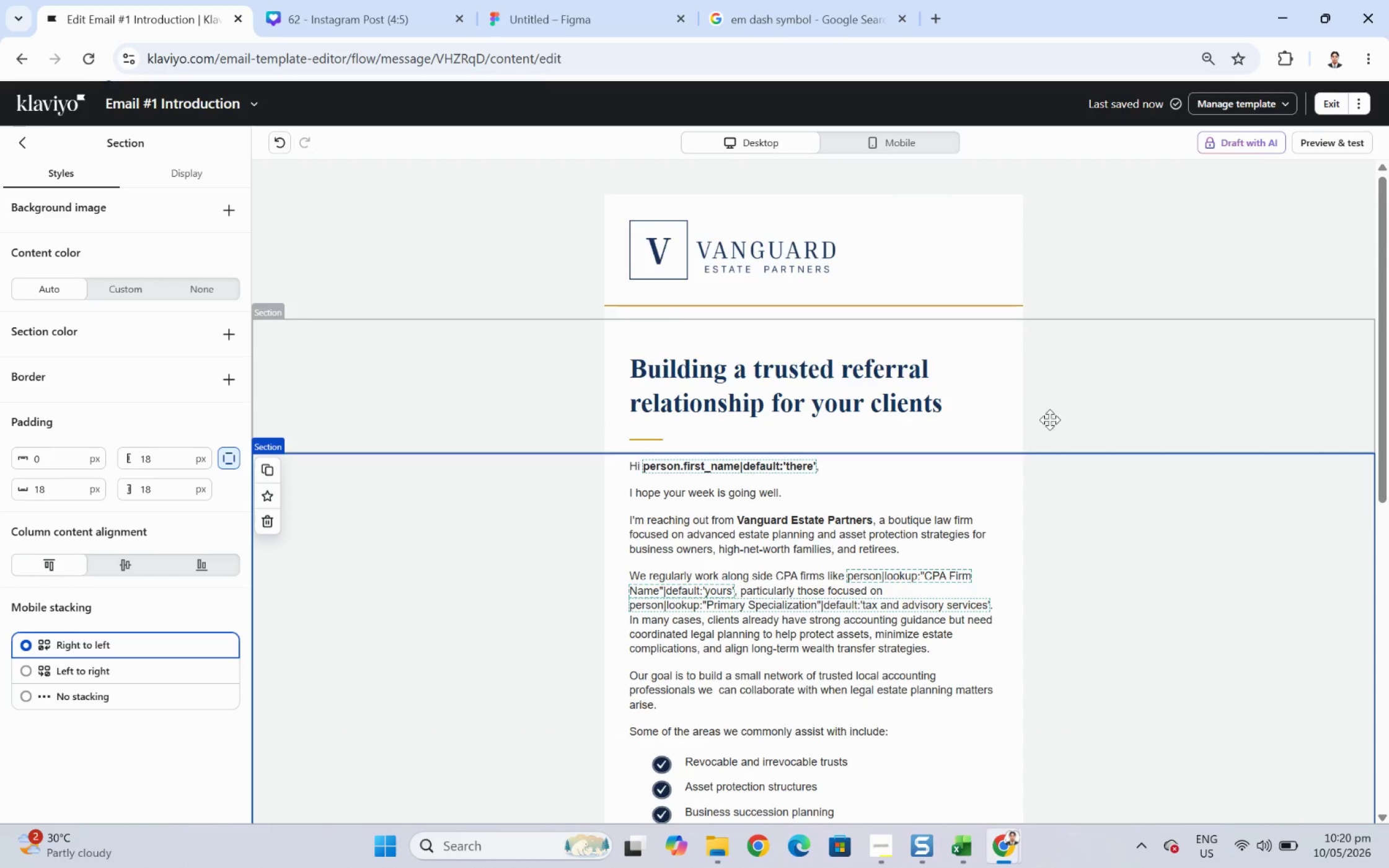 
double_click([935, 397])
 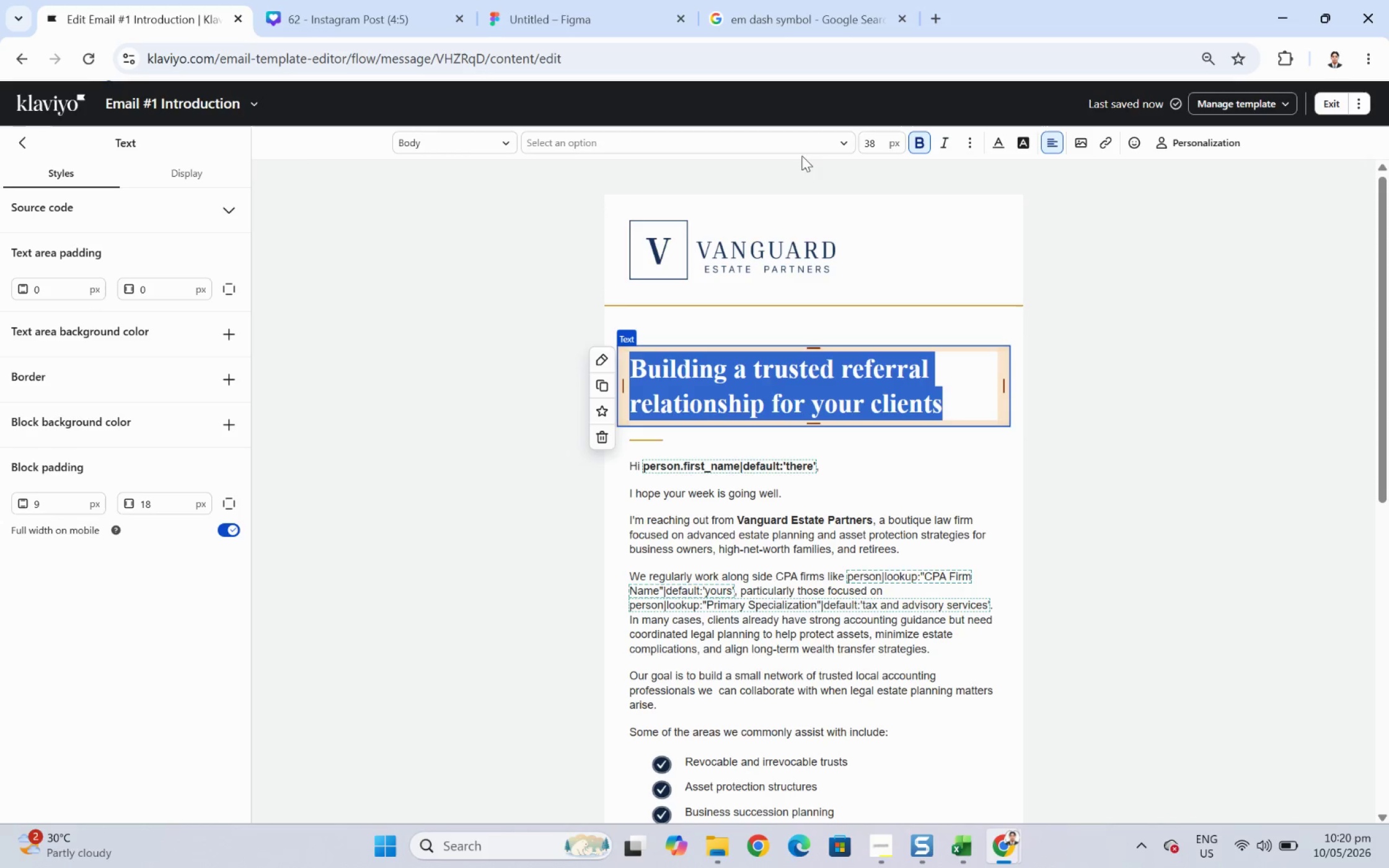 
left_click([797, 130])
 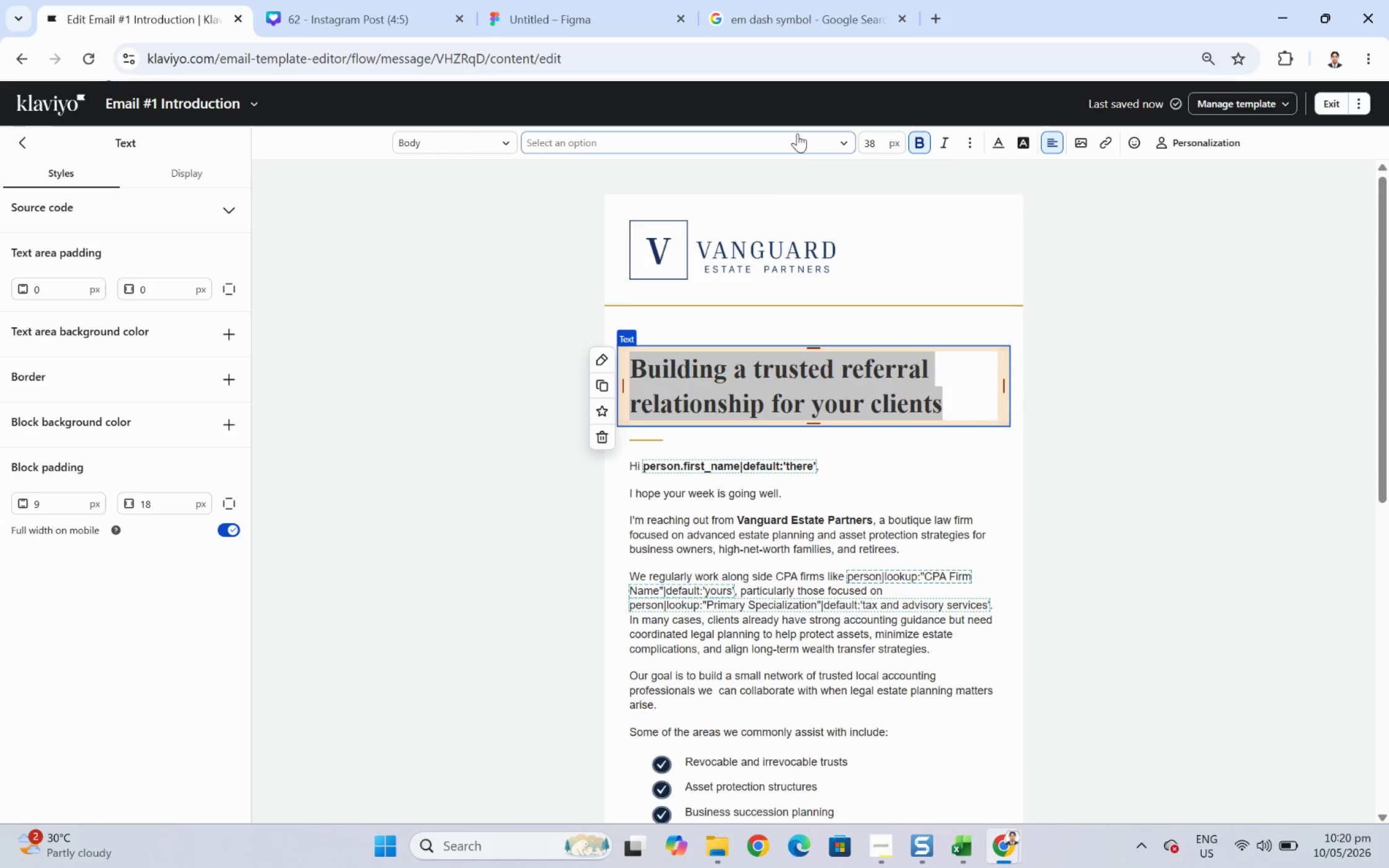 
left_click([800, 139])
 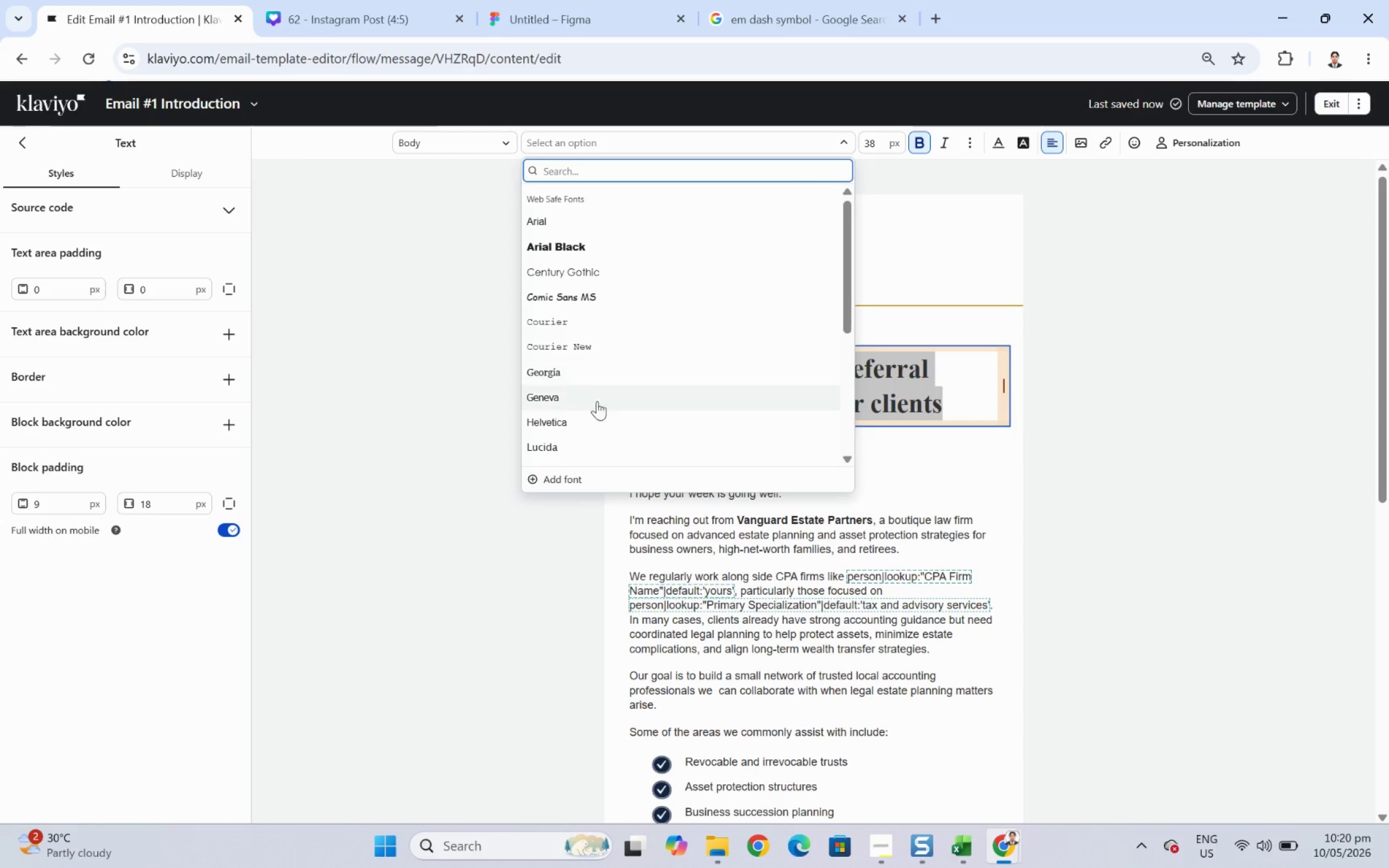 
left_click([595, 419])
 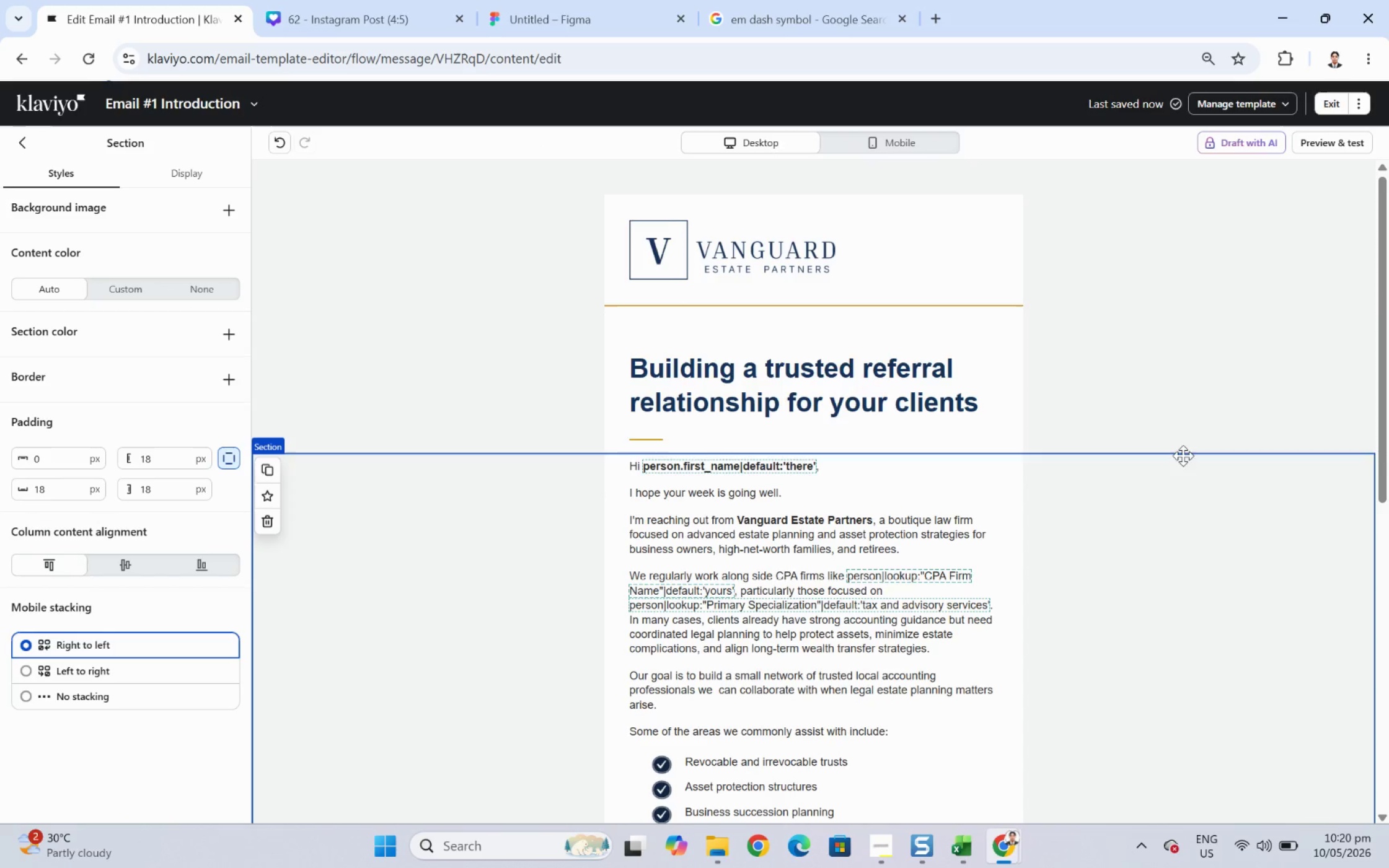 
double_click([969, 410])
 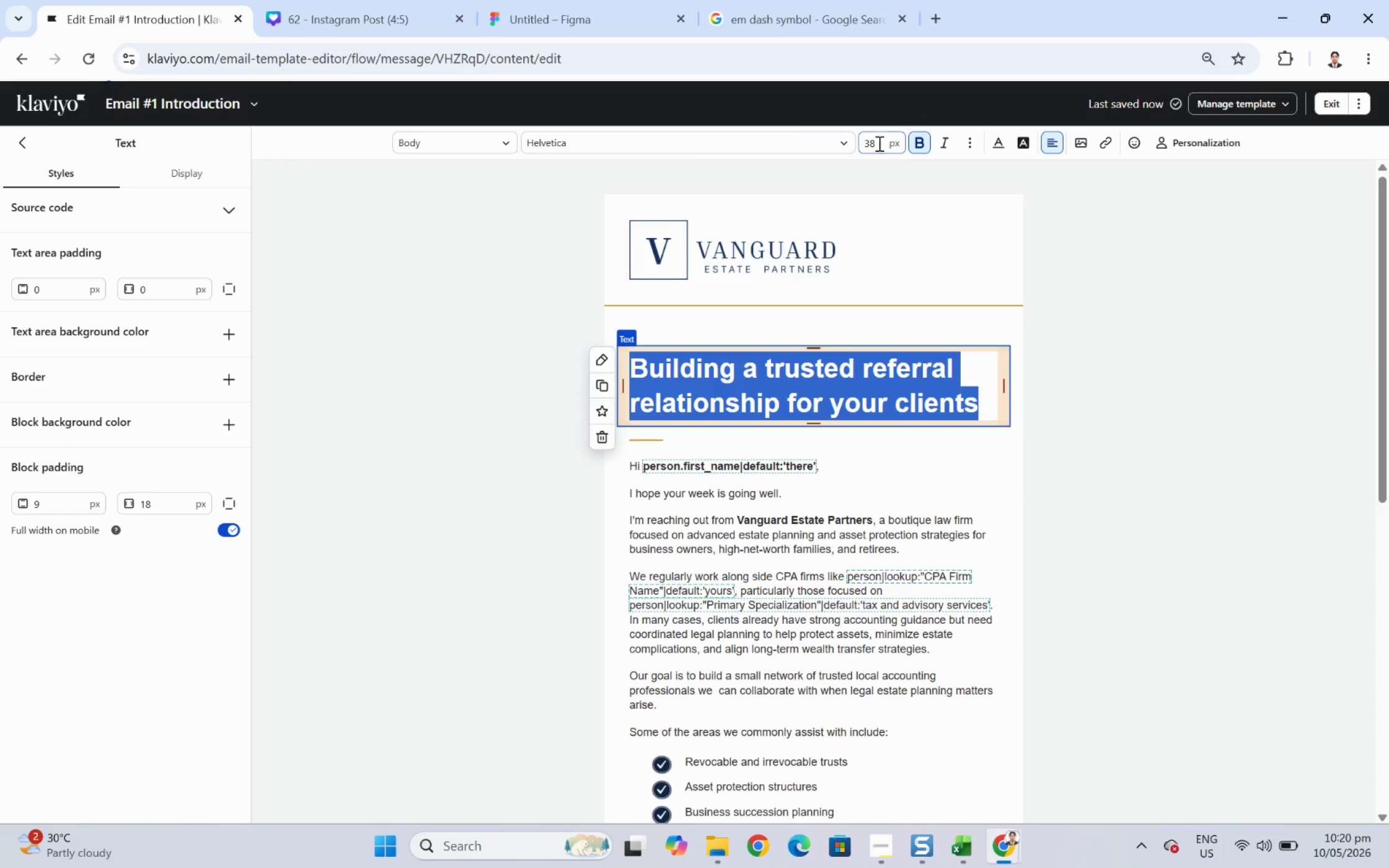 
double_click([873, 140])
 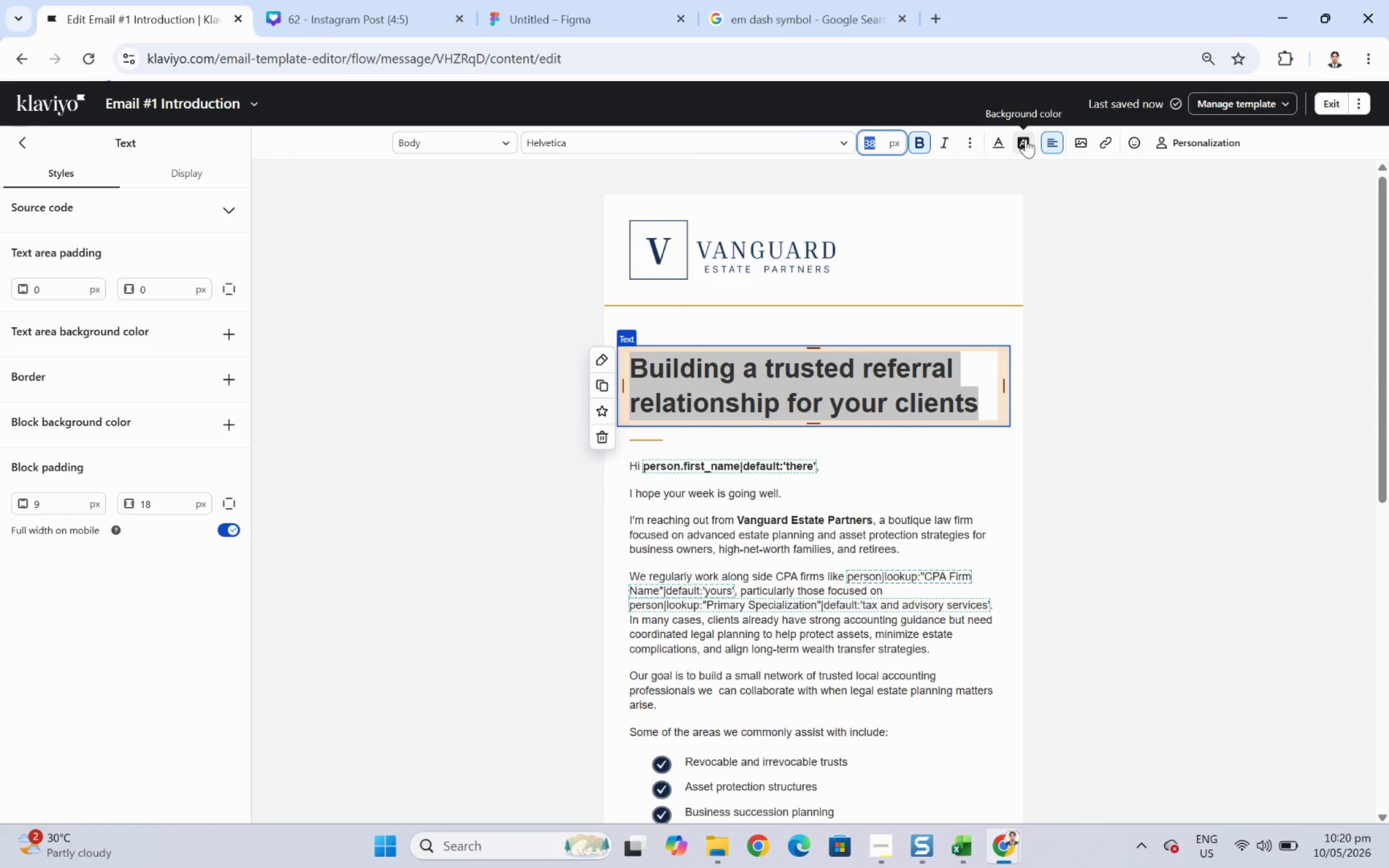 
wait(5.88)
 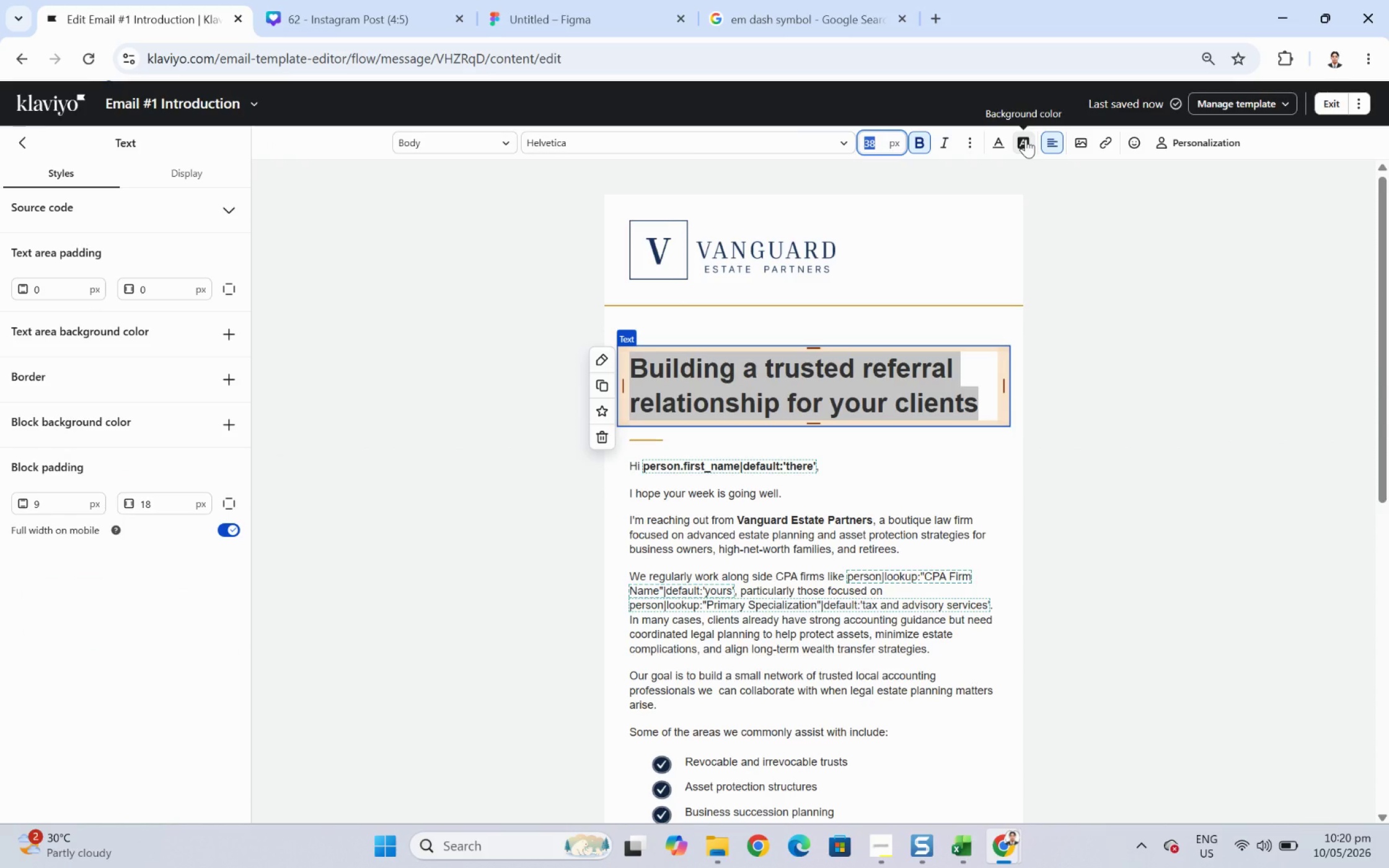 
key(Numpad3)
 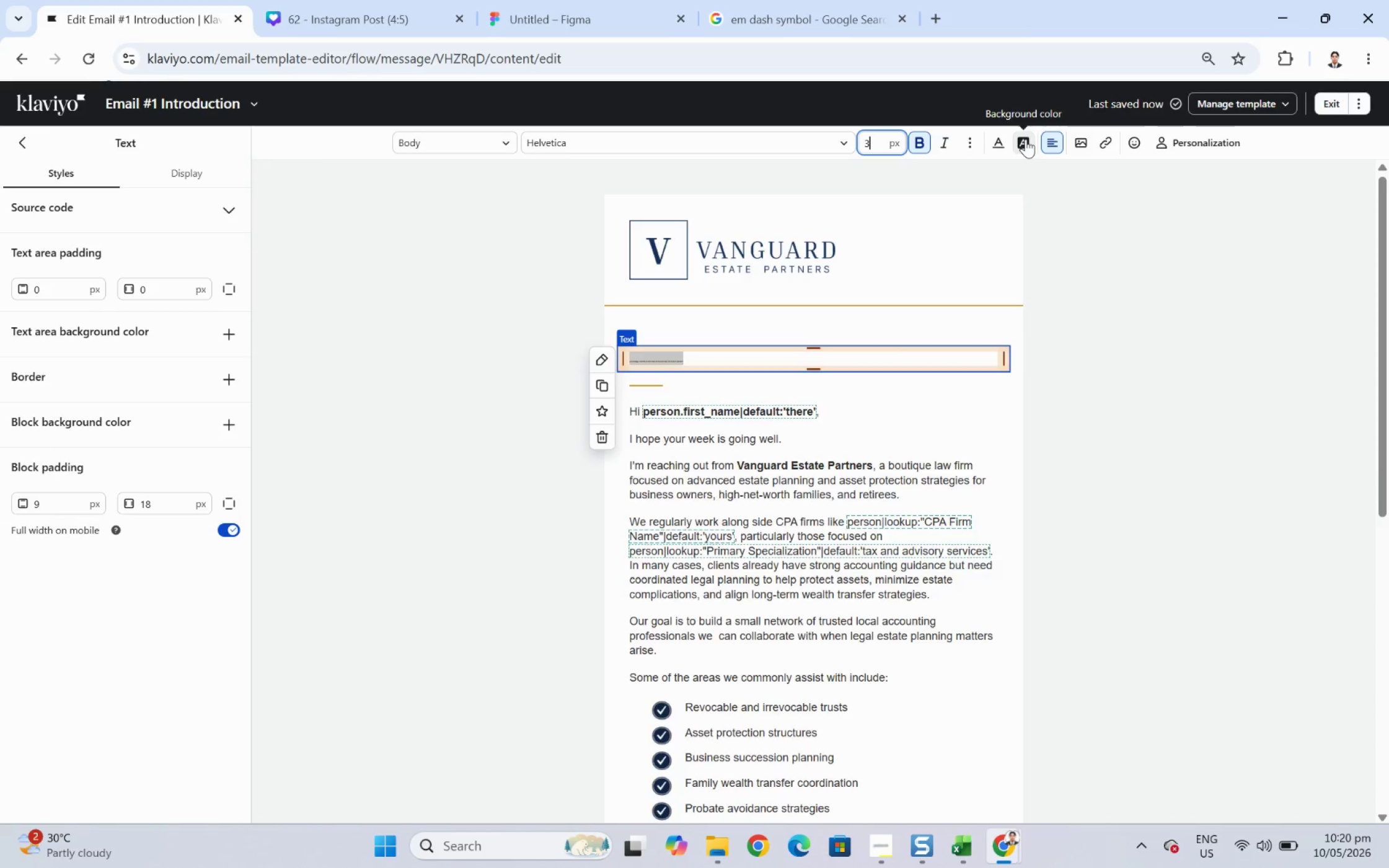 
key(Numpad2)
 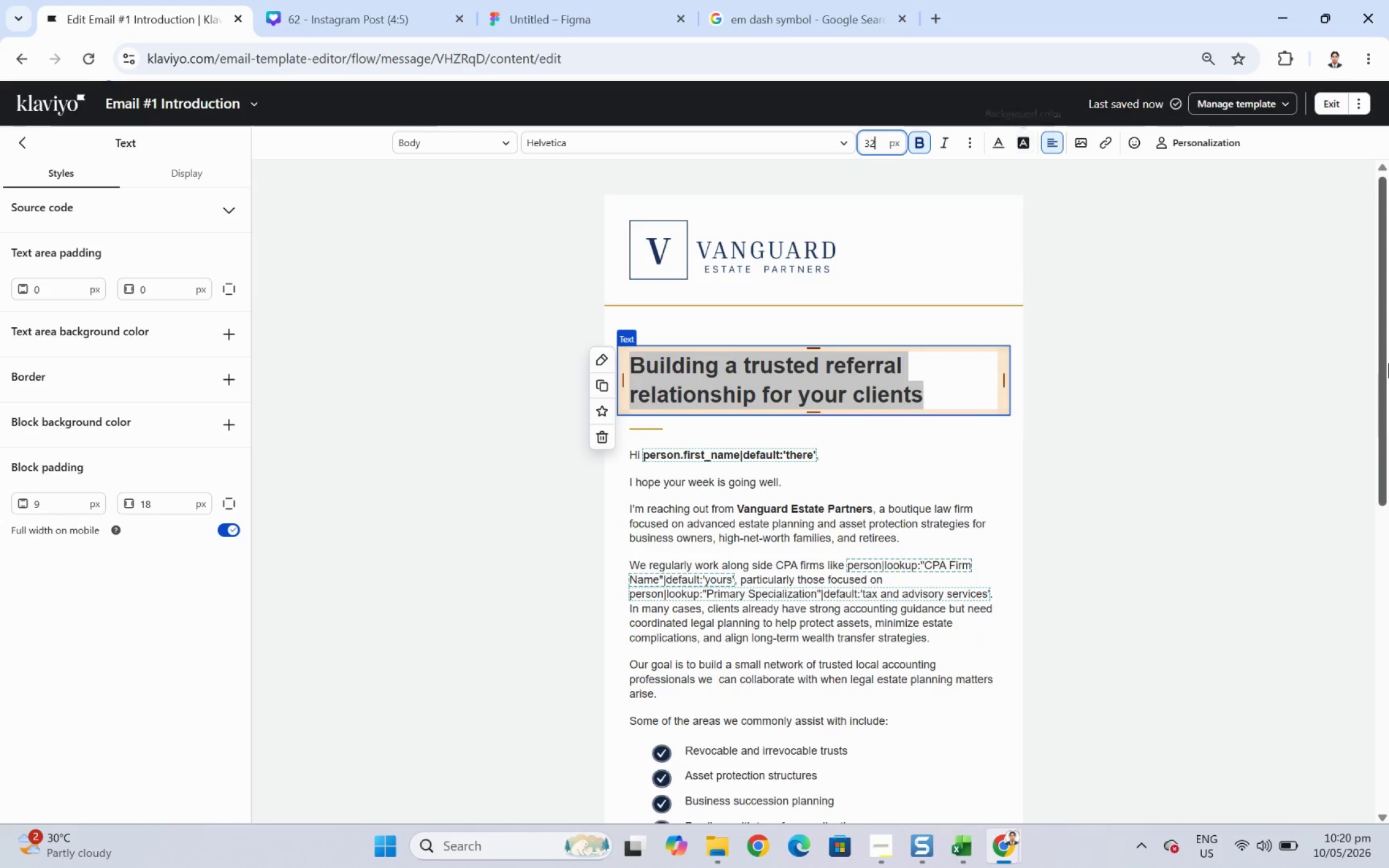 
left_click([1239, 507])
 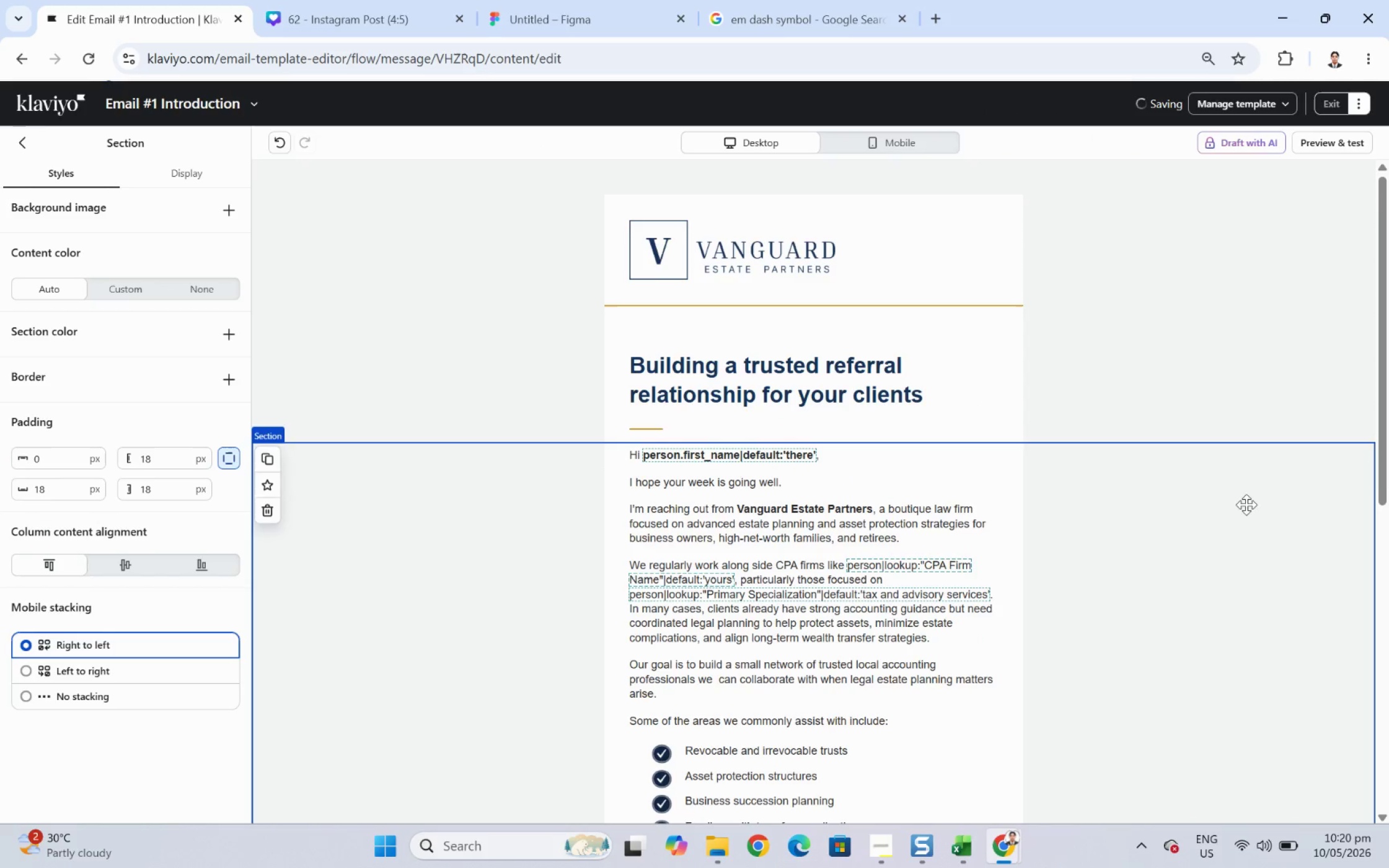 
scroll: coordinate [1251, 496], scroll_direction: down, amount: 5.0
 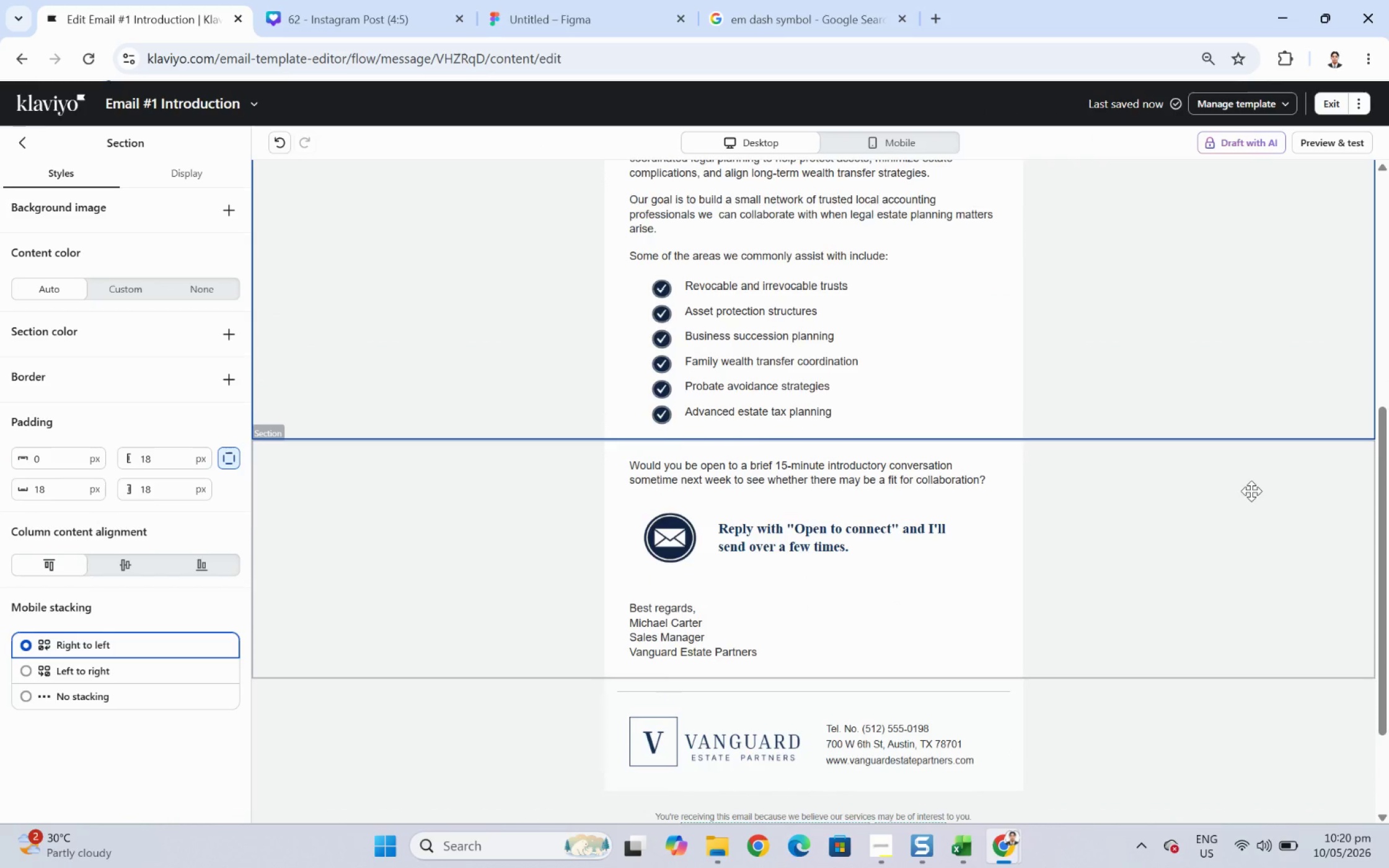 
scroll: coordinate [1251, 489], scroll_direction: up, amount: 4.0
 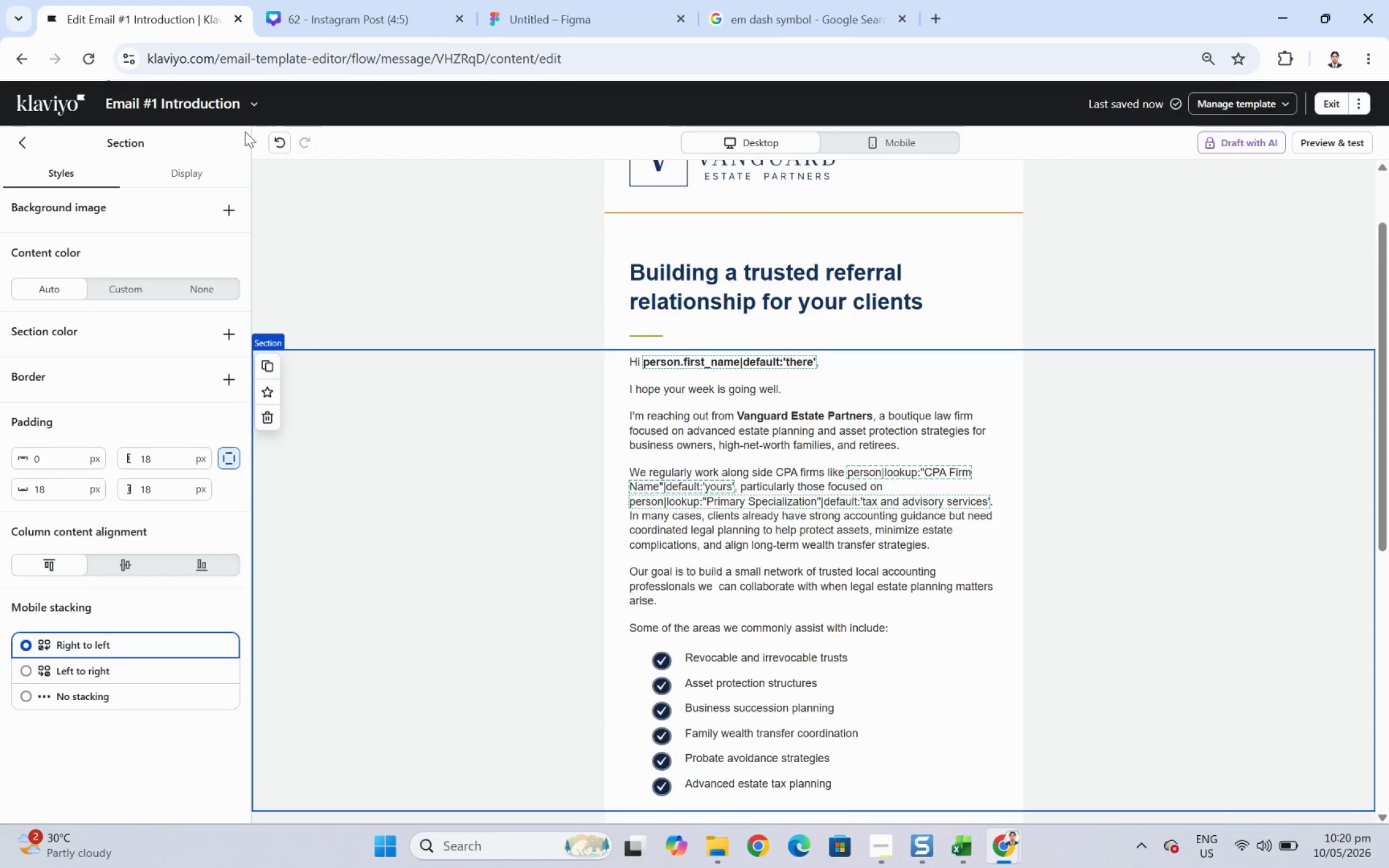 
left_click([251, 109])
 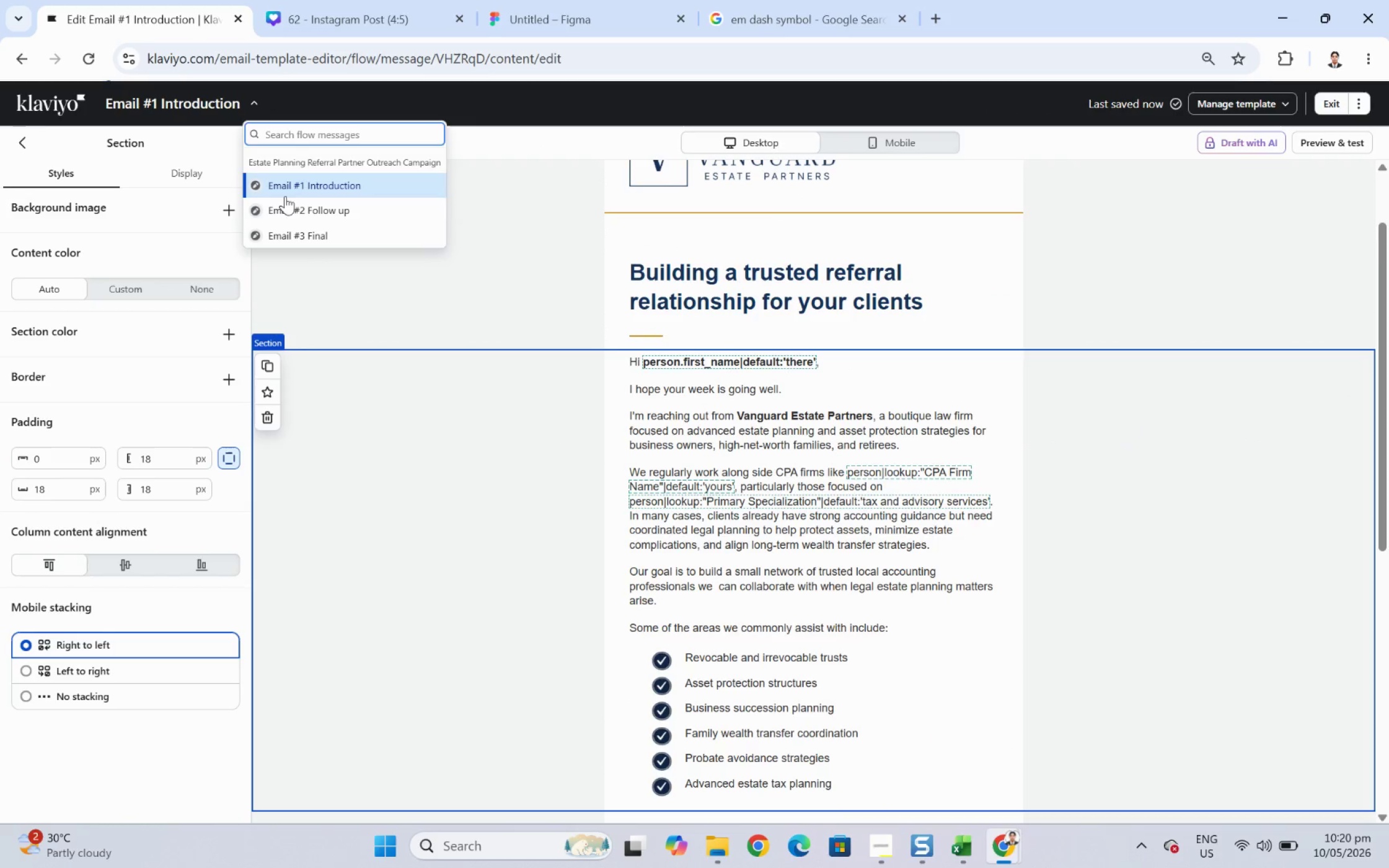 
left_click([288, 203])
 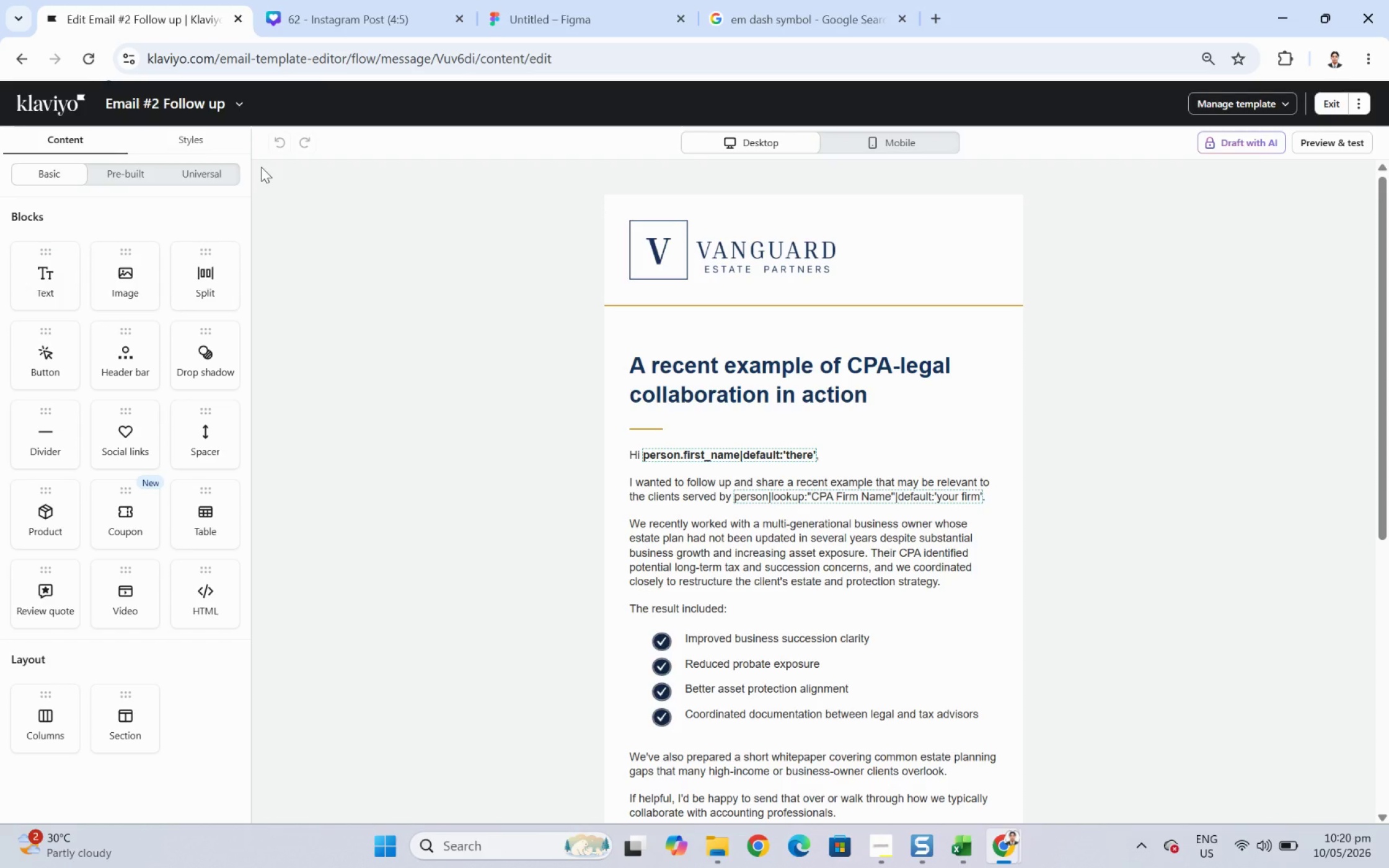 
wait(25.82)
 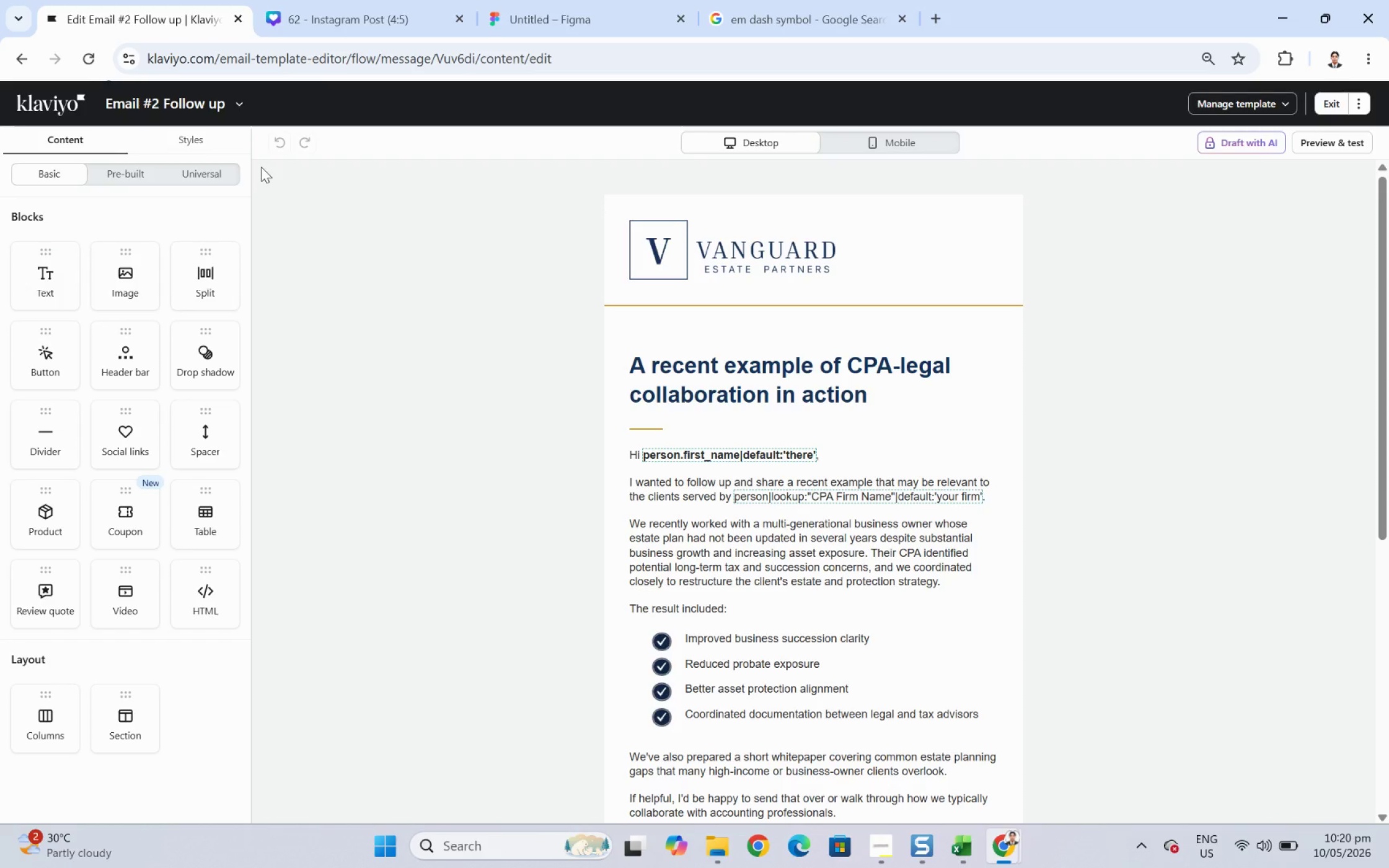 
scroll: coordinate [984, 452], scroll_direction: down, amount: 4.0
 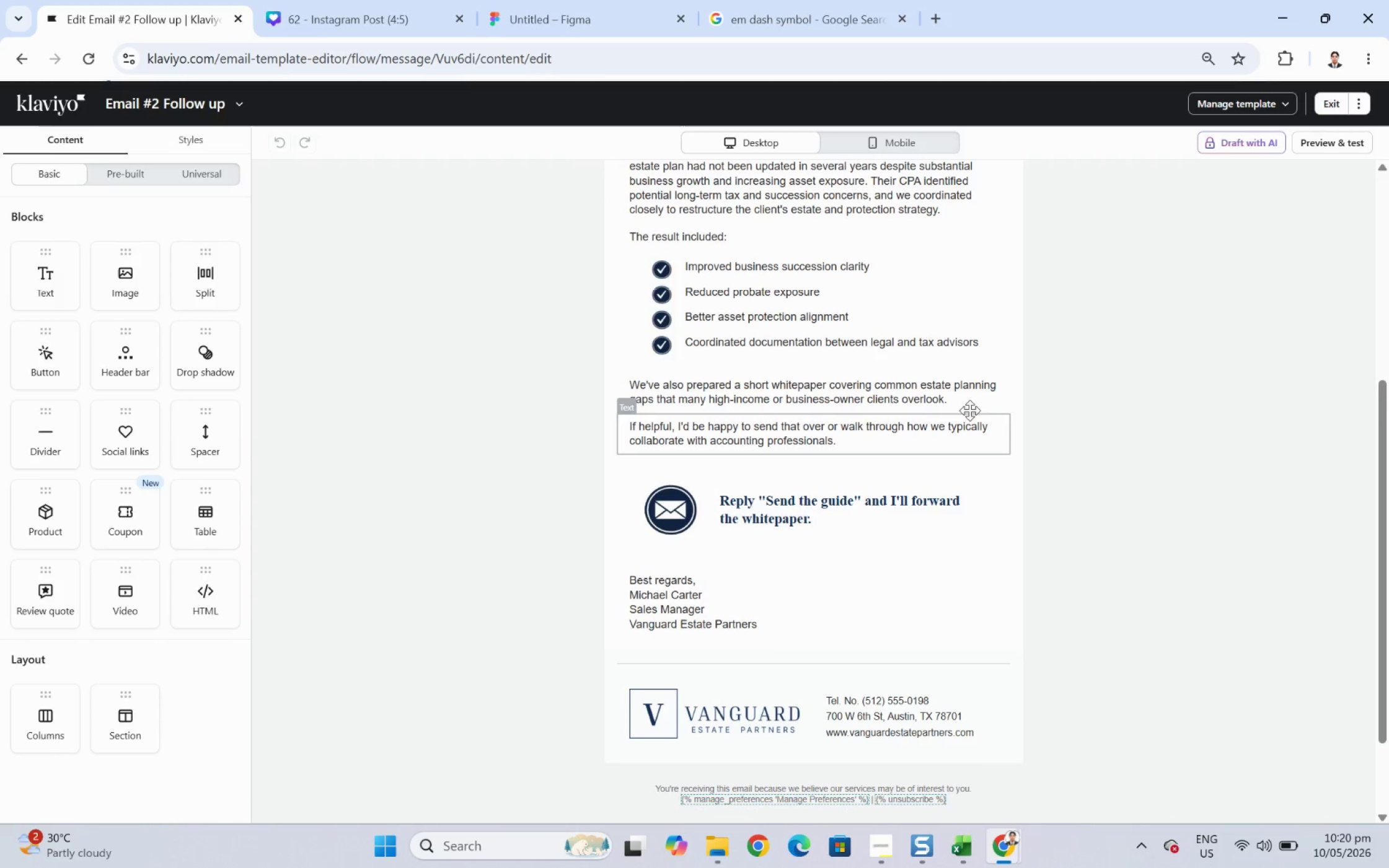 
scroll: coordinate [928, 361], scroll_direction: up, amount: 5.0
 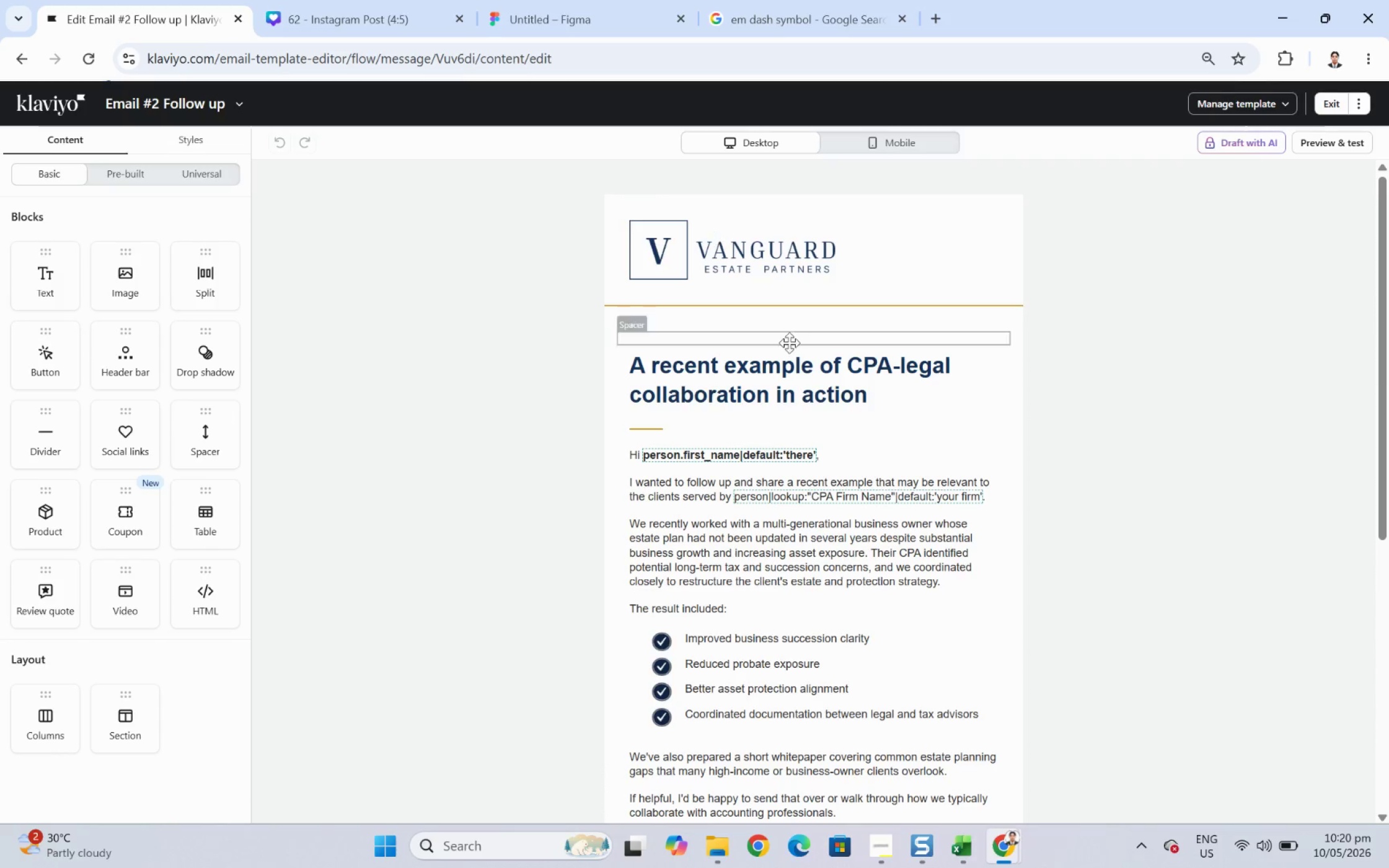 
double_click([783, 377])
 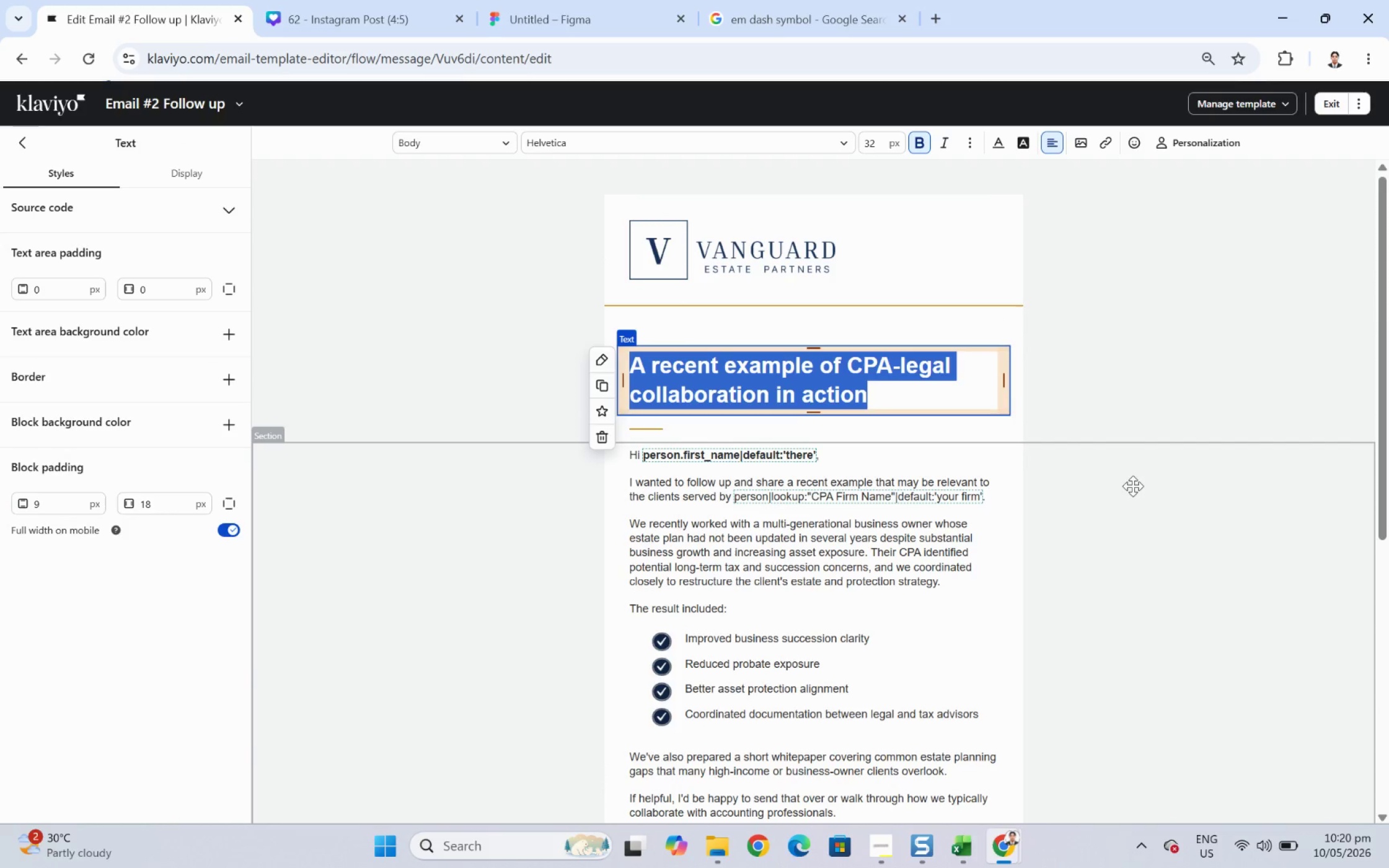 
left_click([1132, 485])
 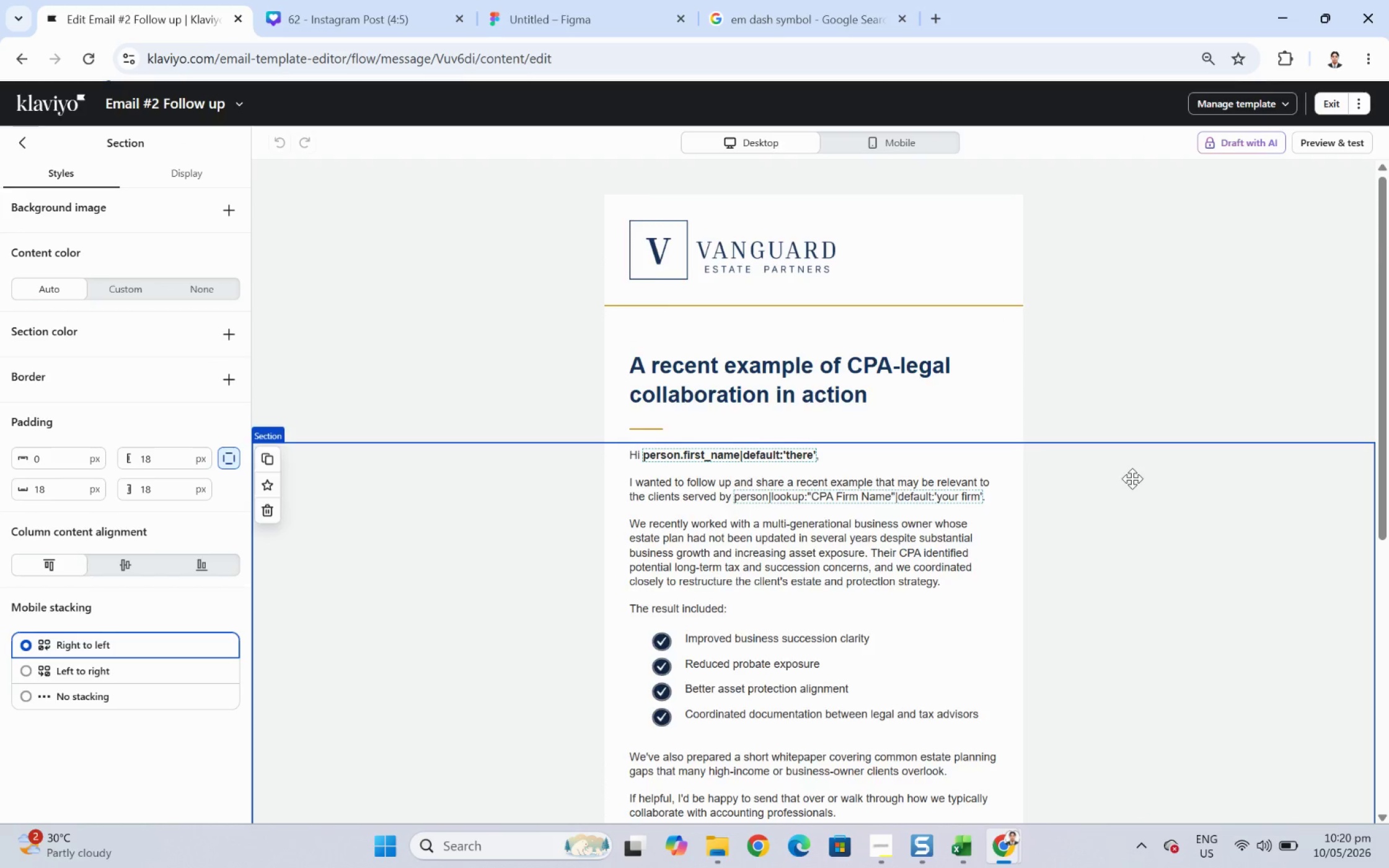 
scroll: coordinate [1135, 475], scroll_direction: down, amount: 4.0
 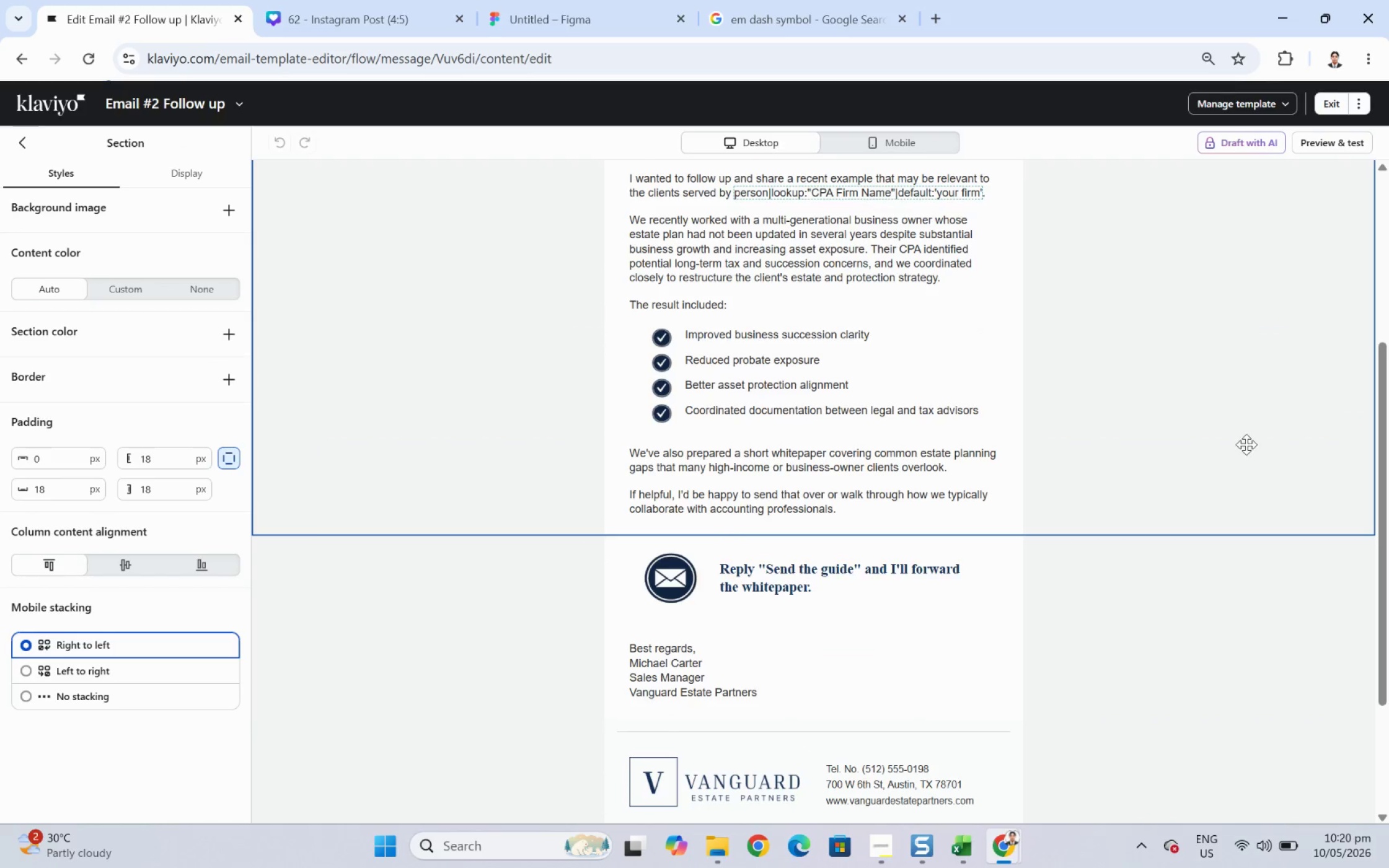 
scroll: coordinate [1246, 442], scroll_direction: up, amount: 4.0
 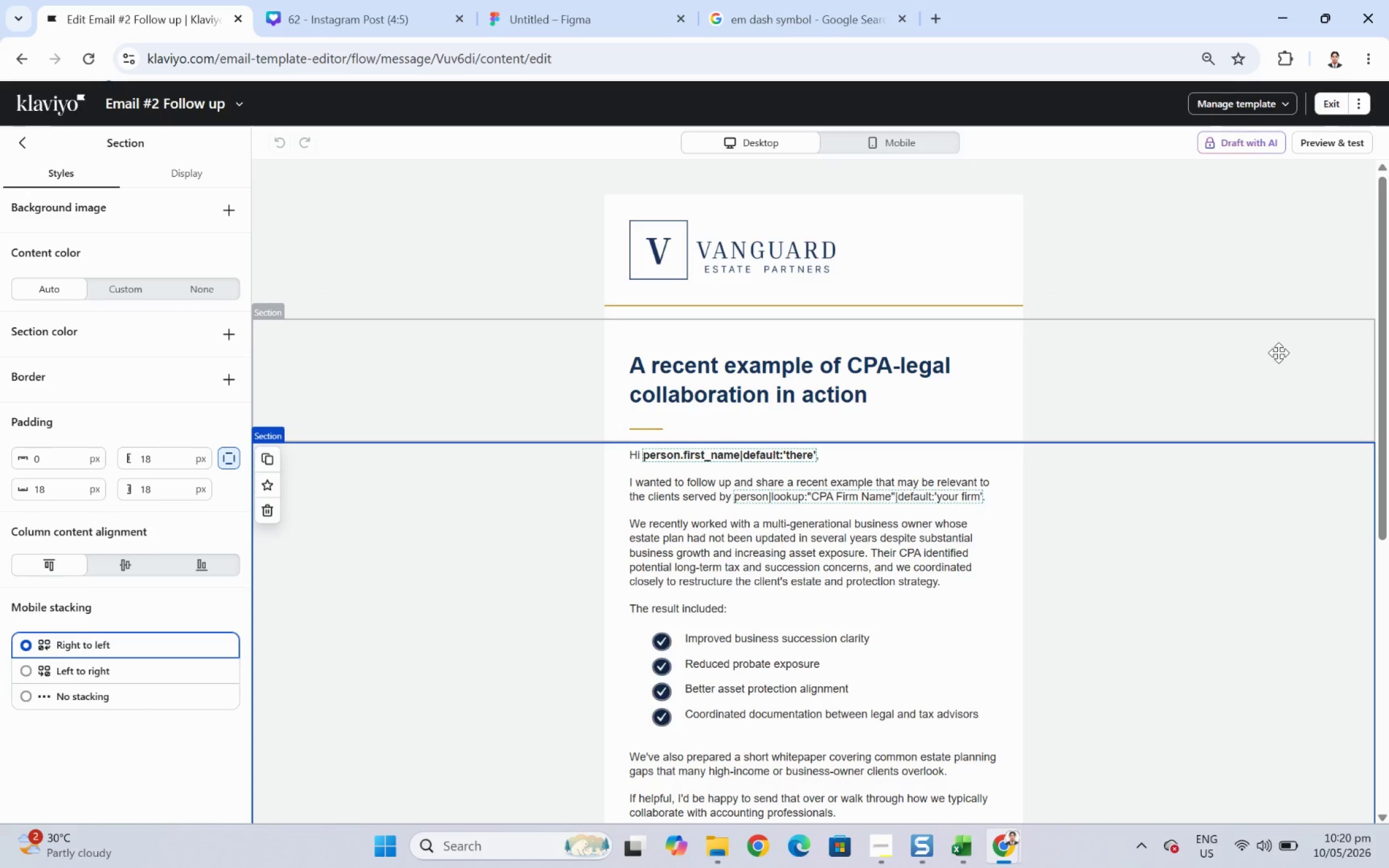 
left_click([1333, 108])
 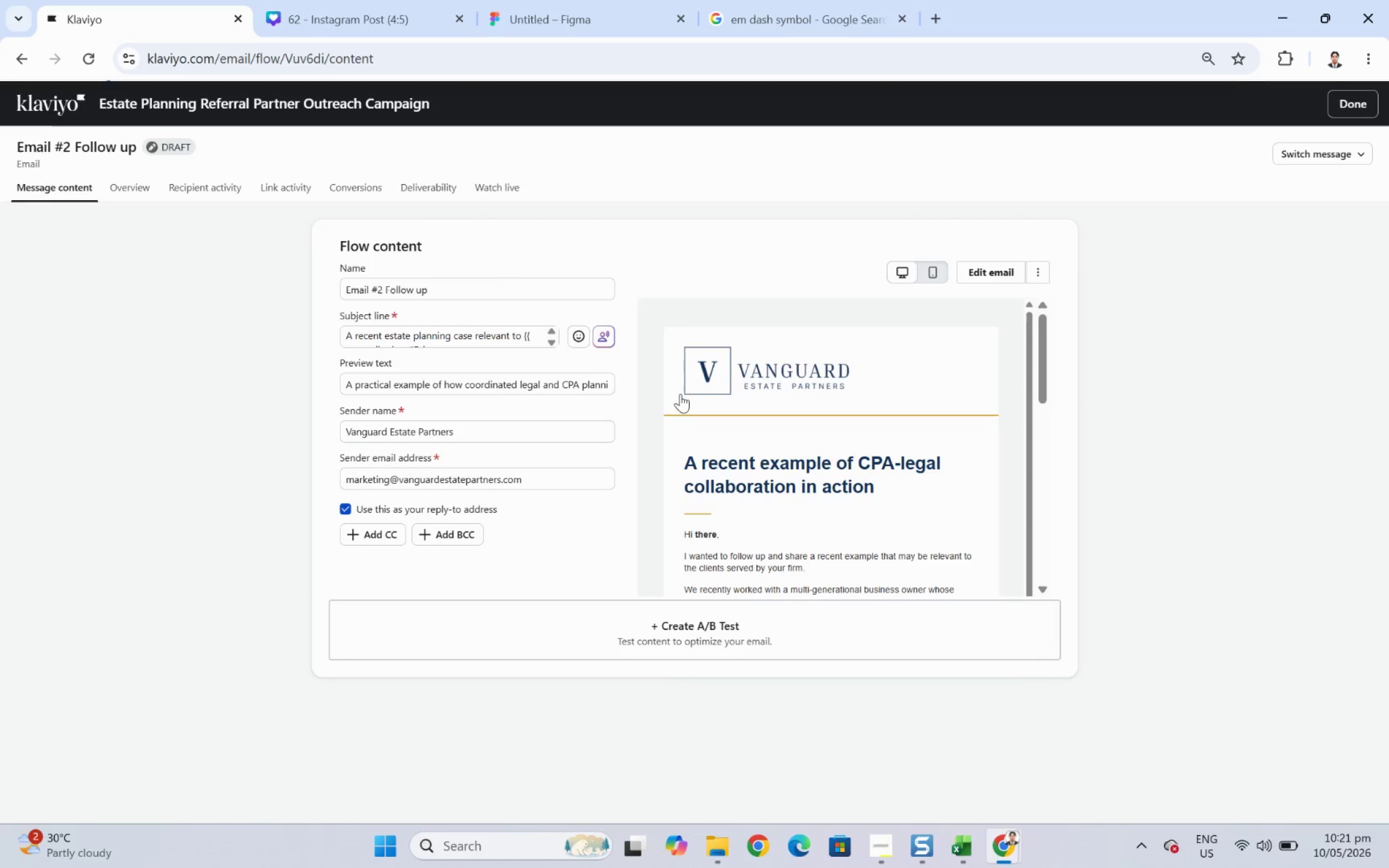 
left_click([1374, 106])
 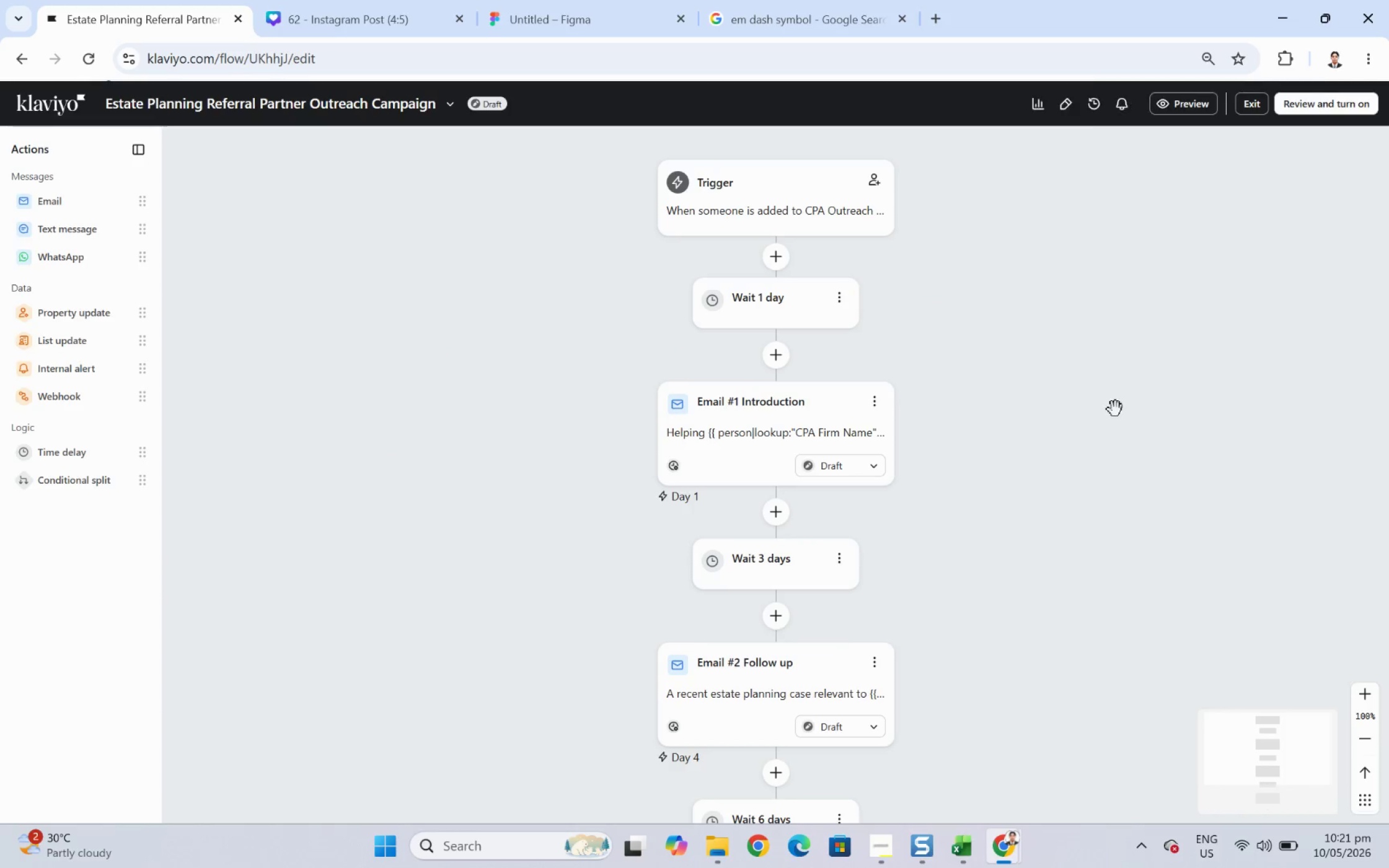 
scroll: coordinate [1127, 423], scroll_direction: down, amount: 5.0
 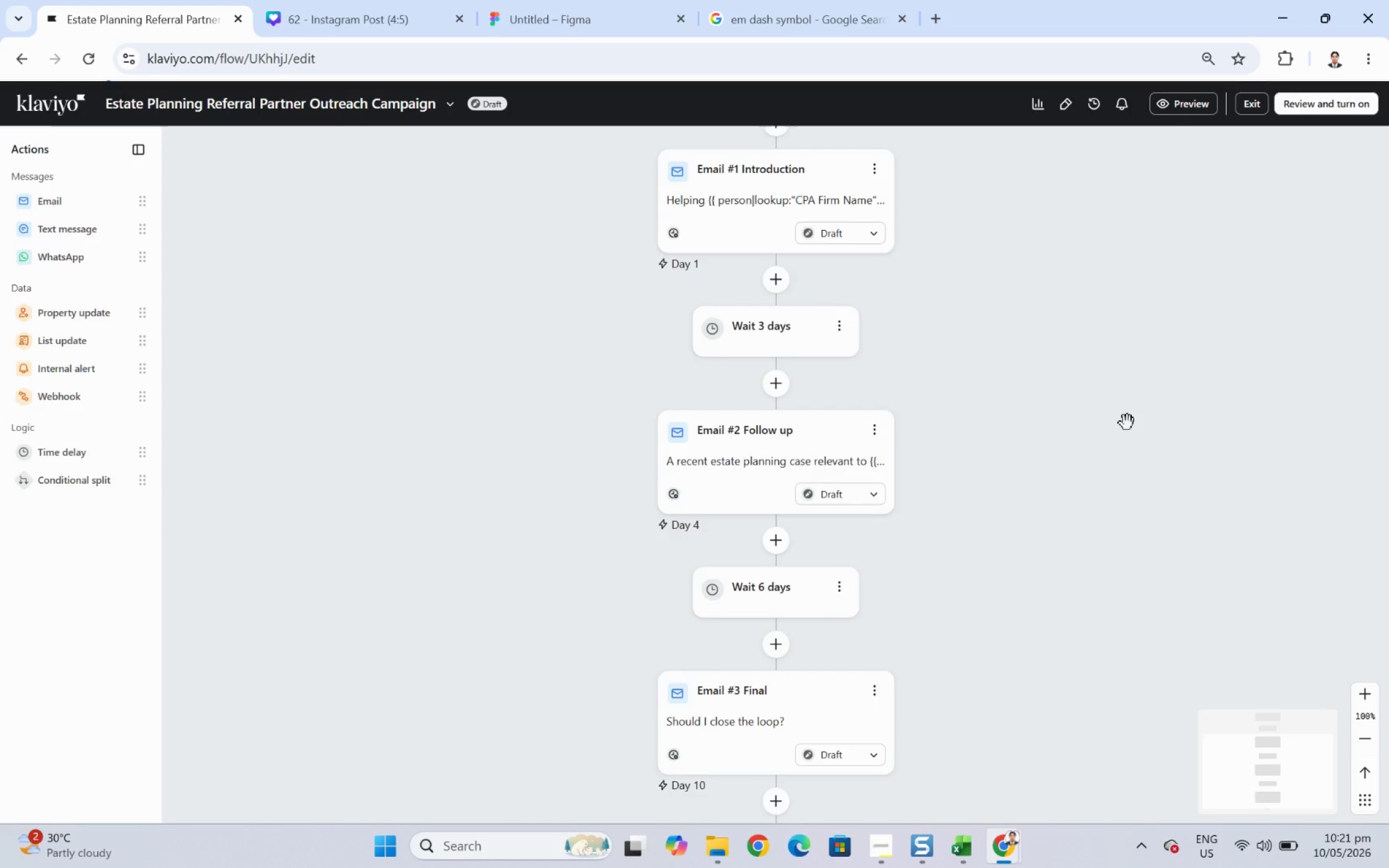 
scroll: coordinate [1127, 423], scroll_direction: up, amount: 3.0
 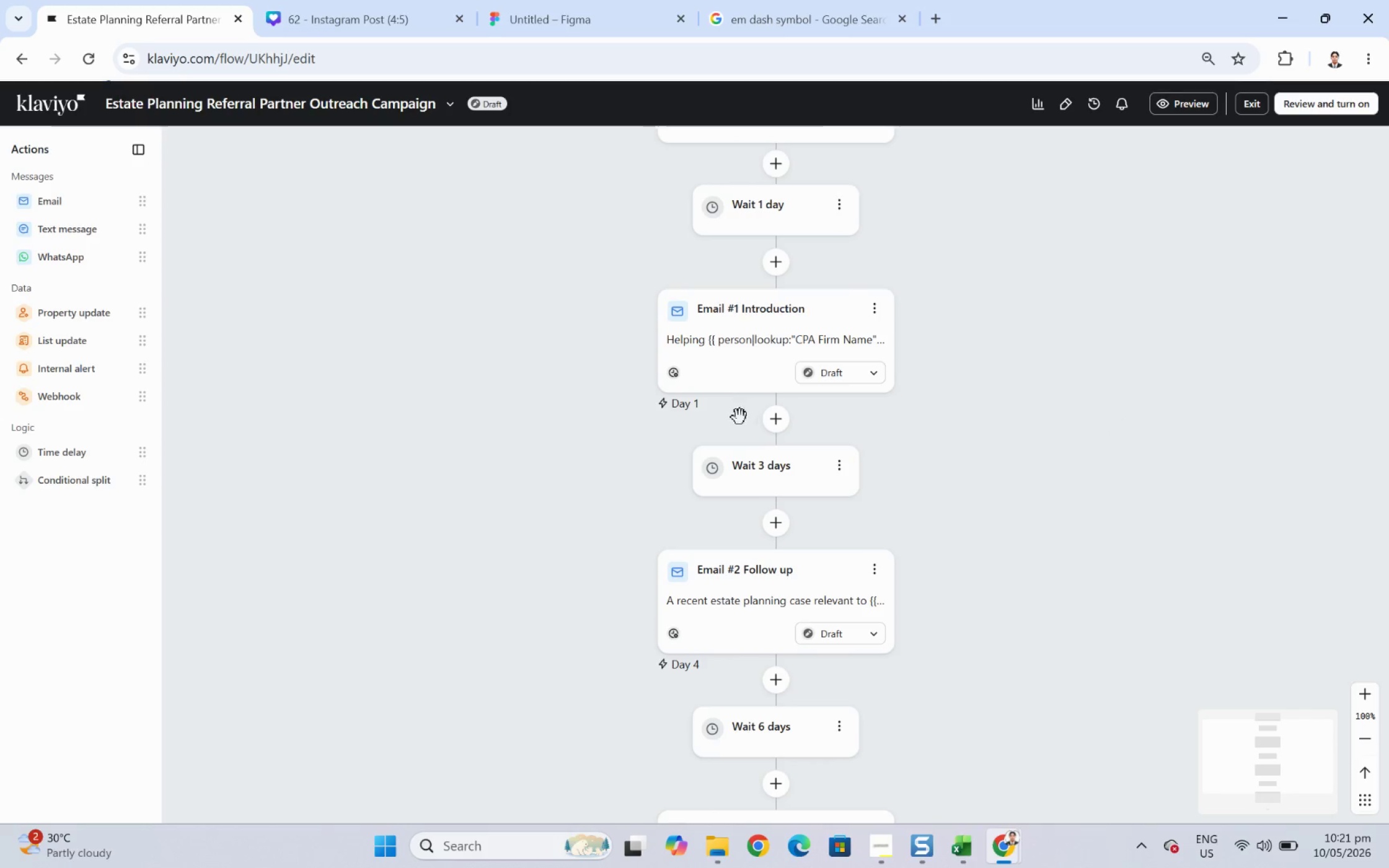 
wait(5.29)
 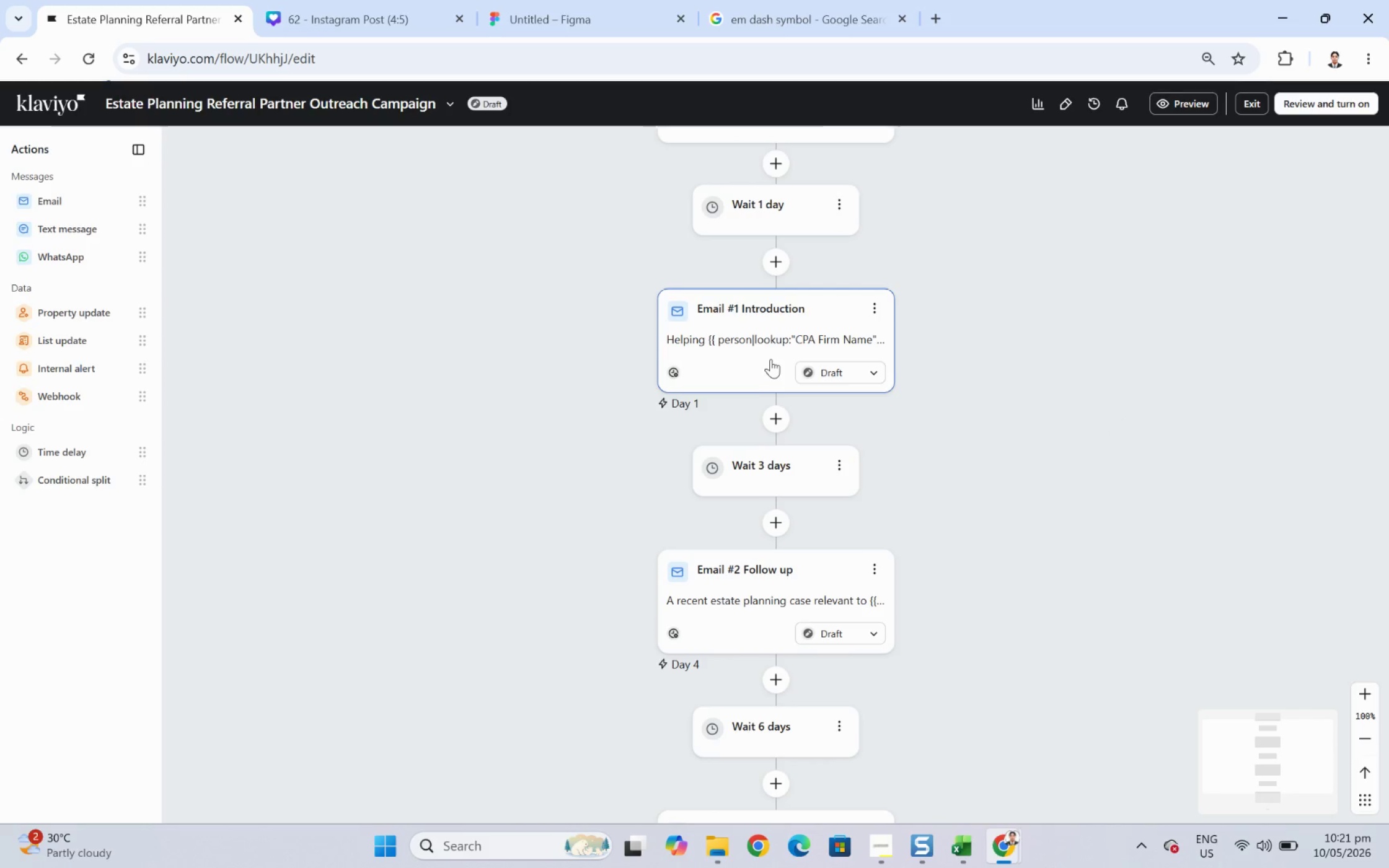 
scroll: coordinate [801, 656], scroll_direction: down, amount: 8.0
 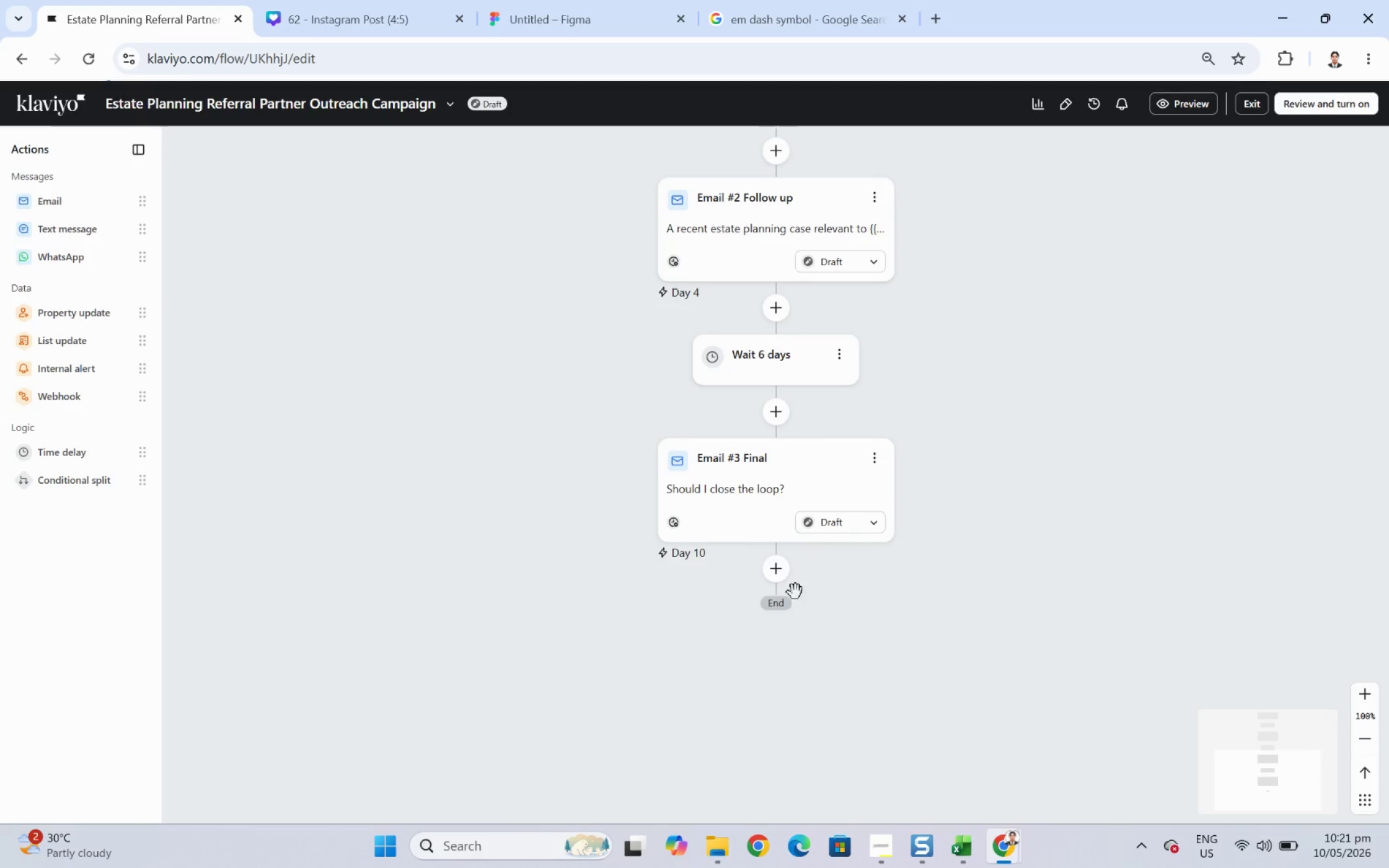 
mouse_move([778, 555])
 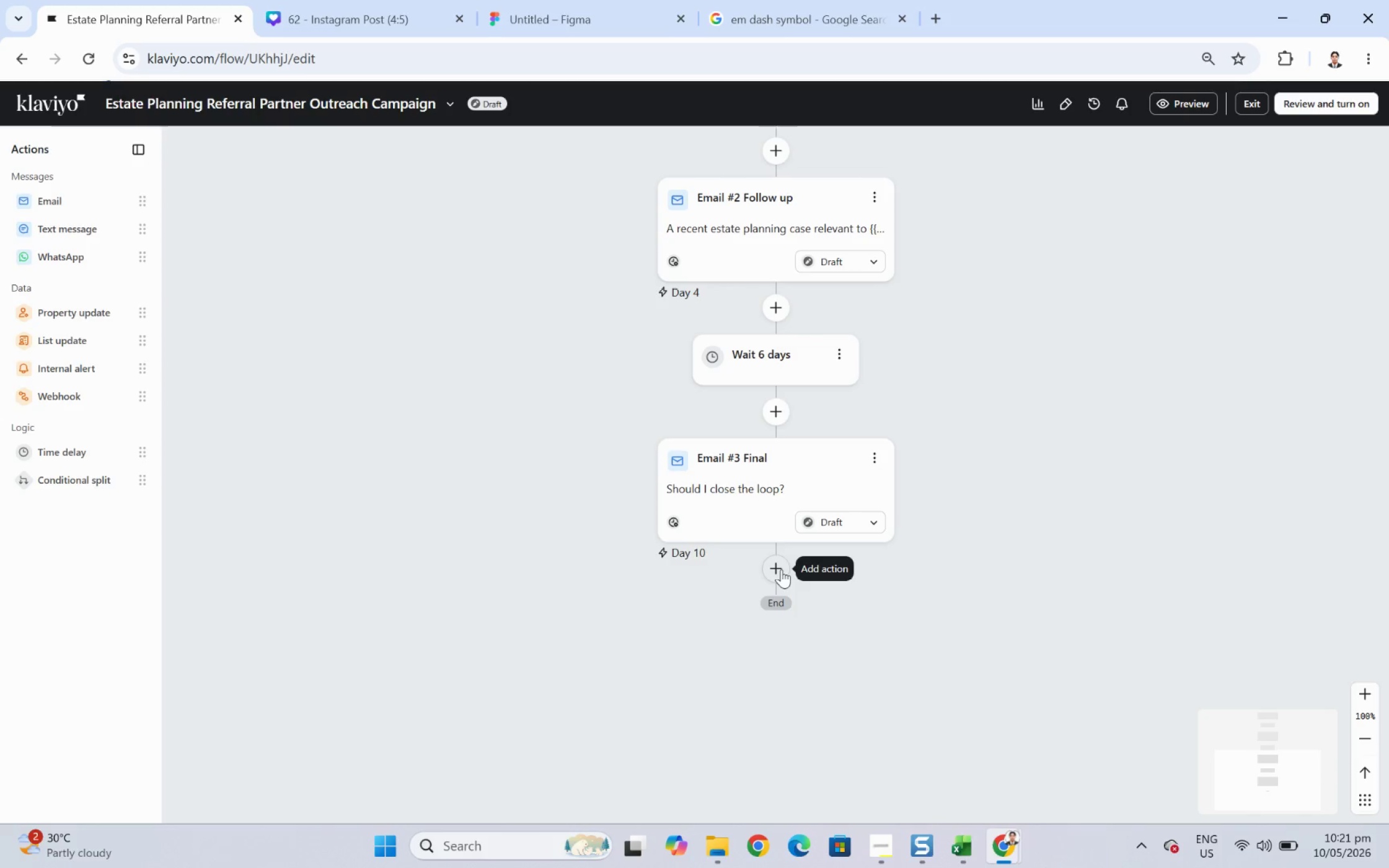 
left_click([781, 569])
 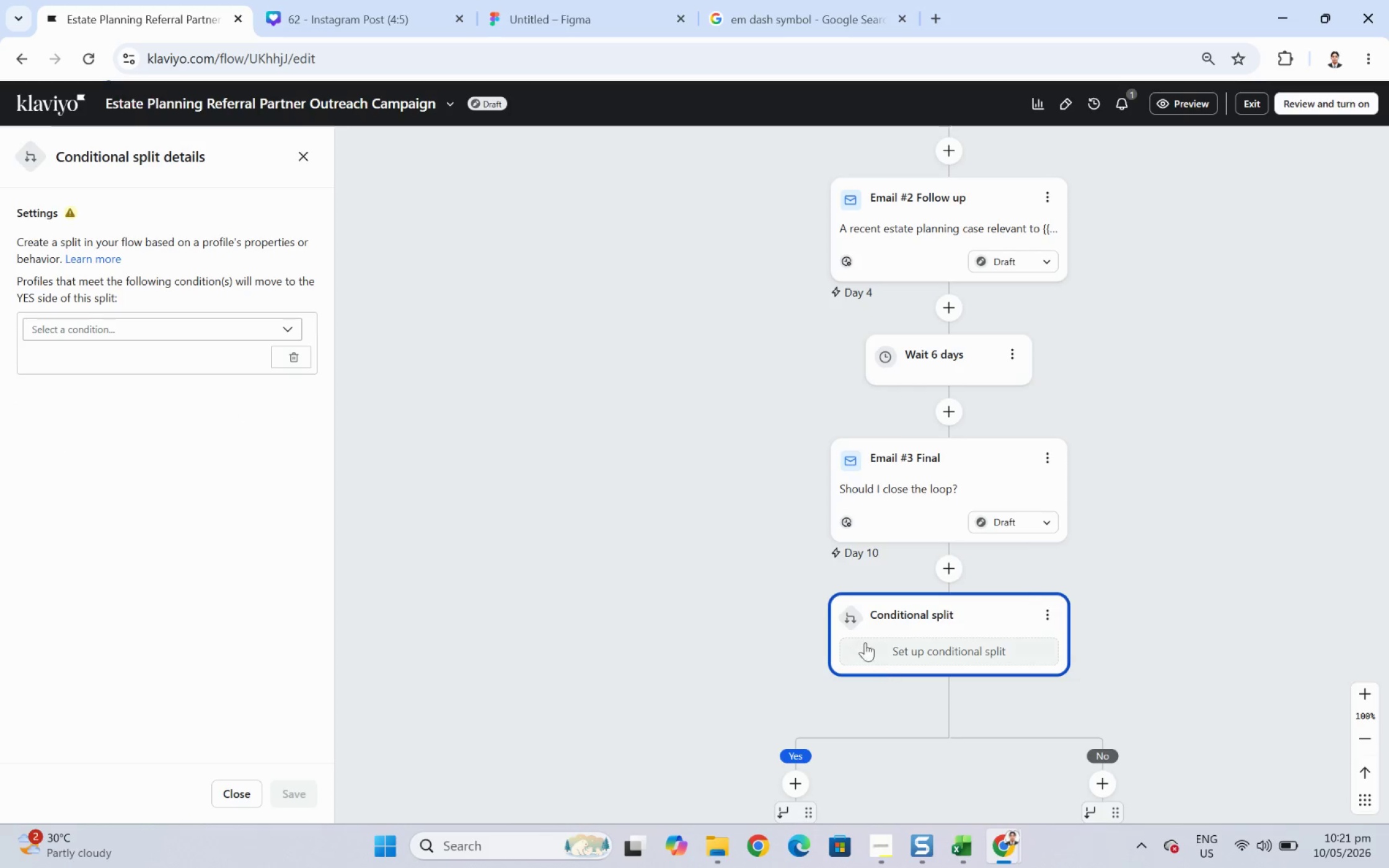 
left_click([192, 329])
 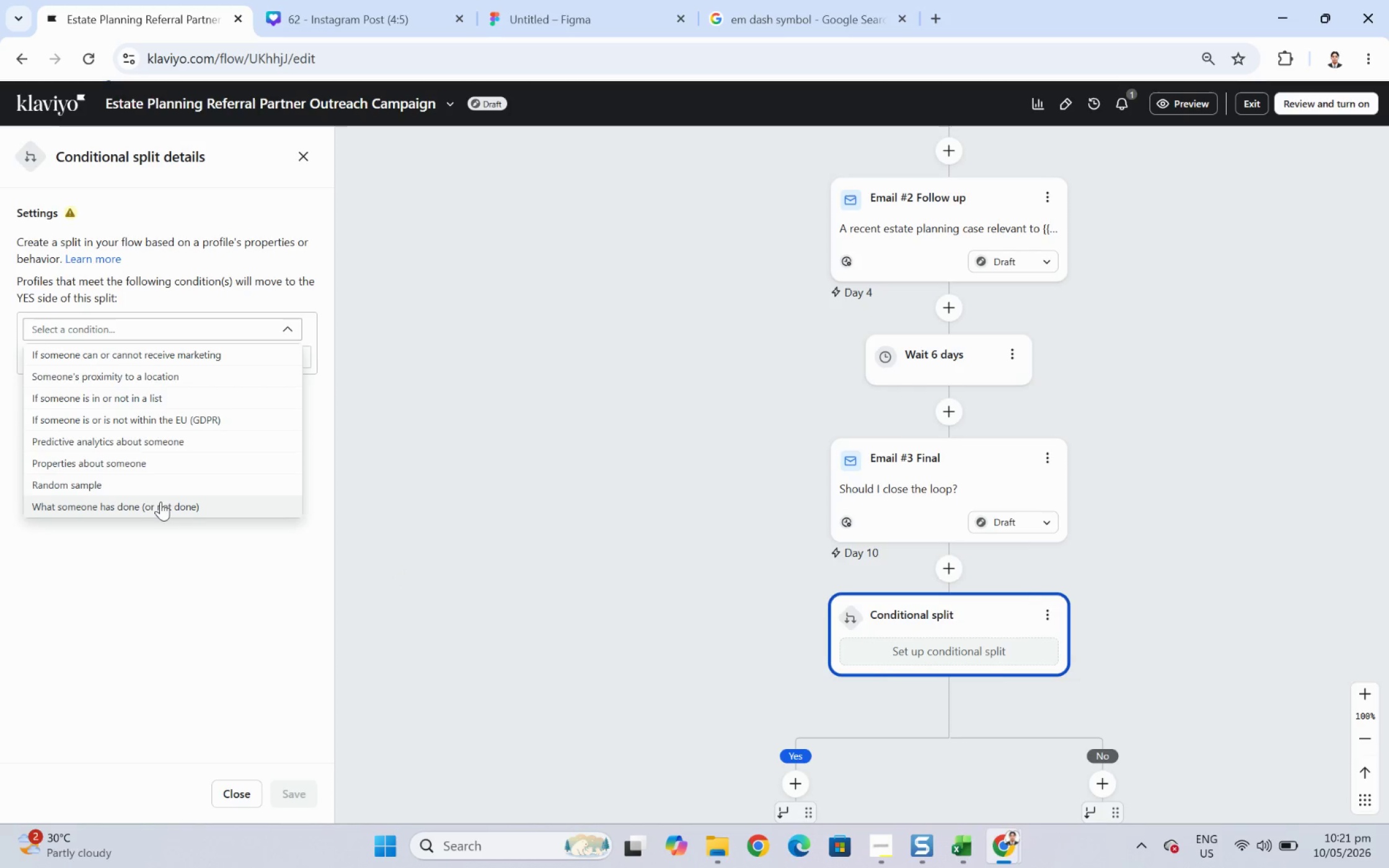 
left_click([162, 506])
 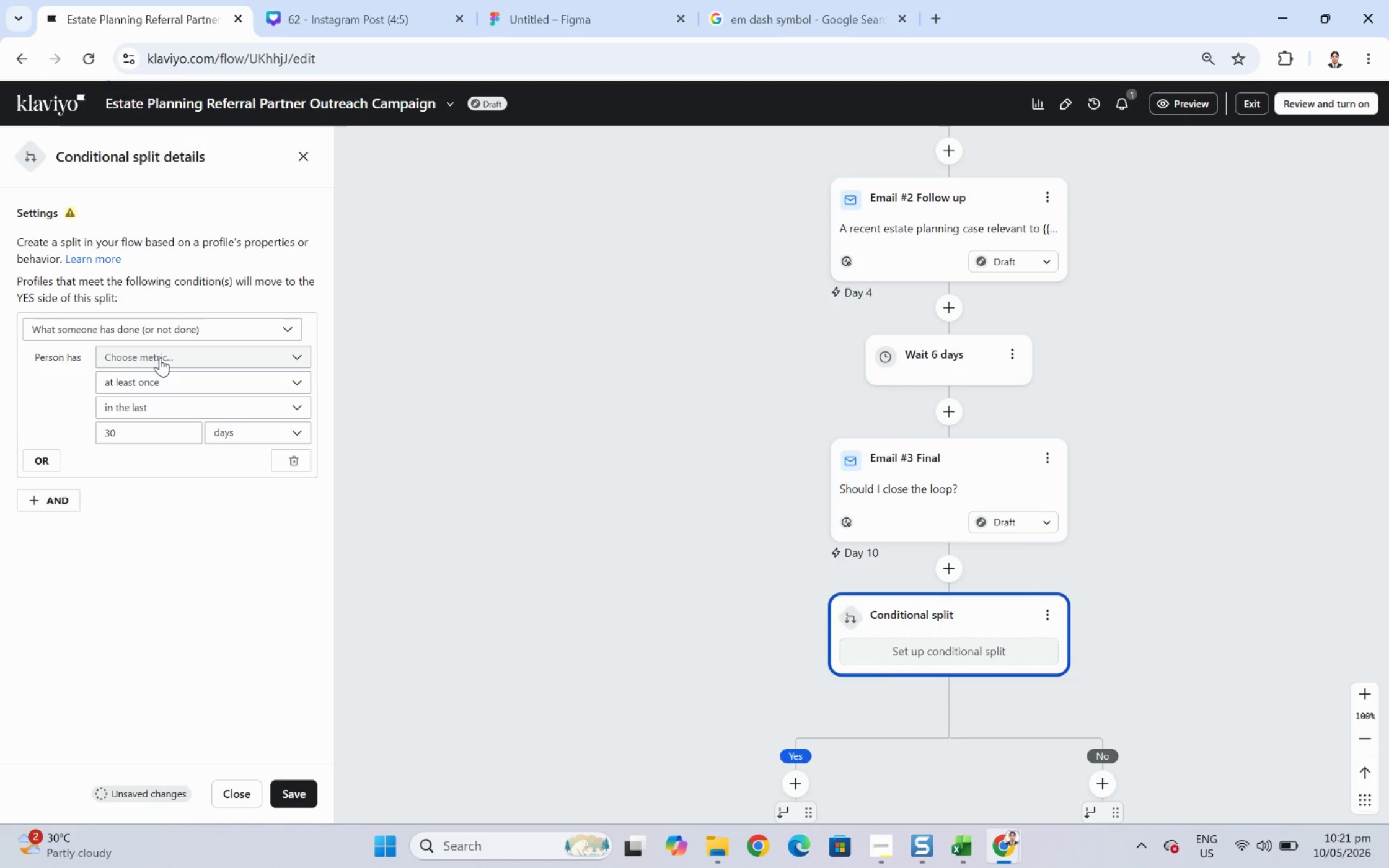 
left_click([160, 357])
 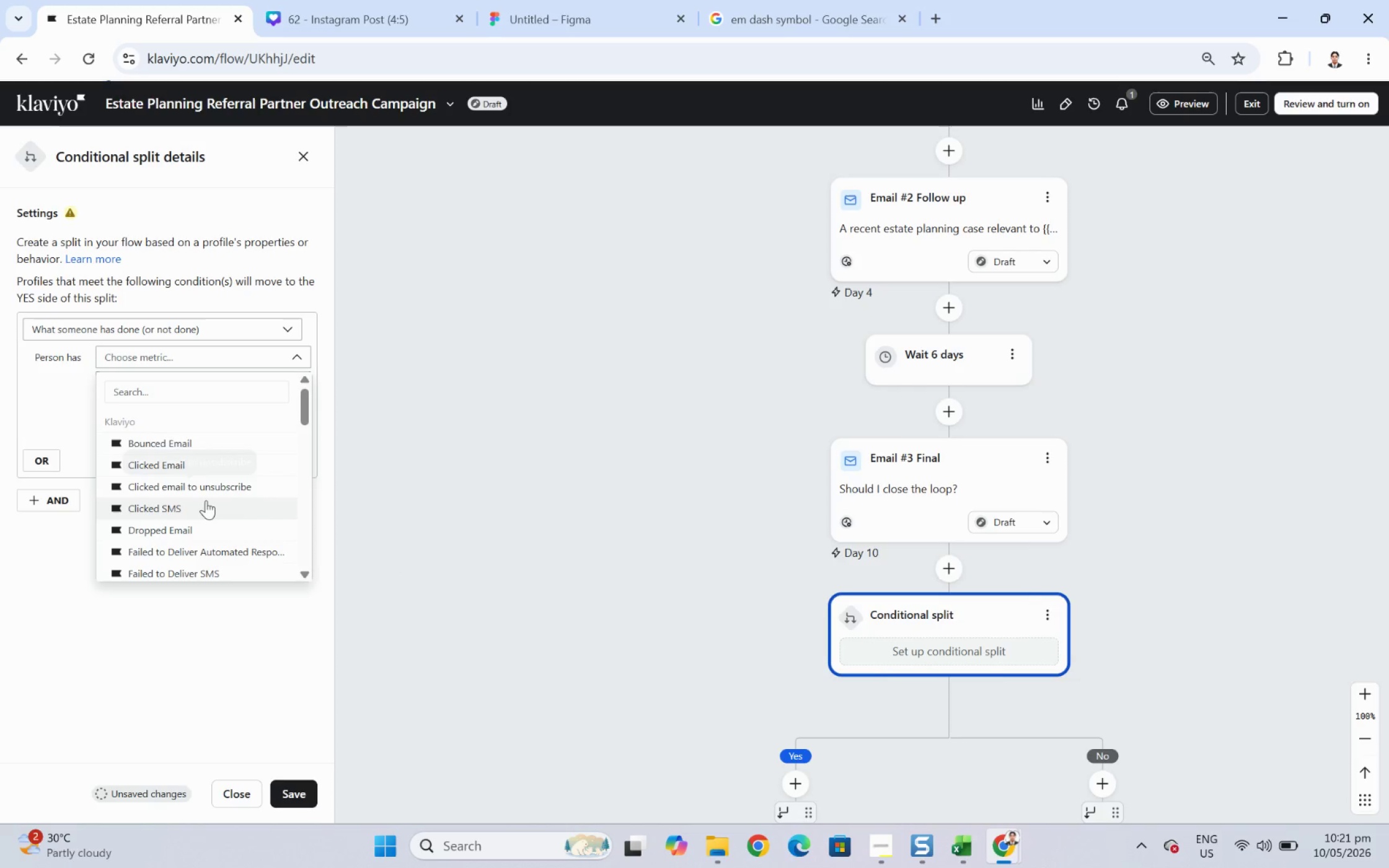 
scroll: coordinate [254, 409], scroll_direction: down, amount: 3.0
 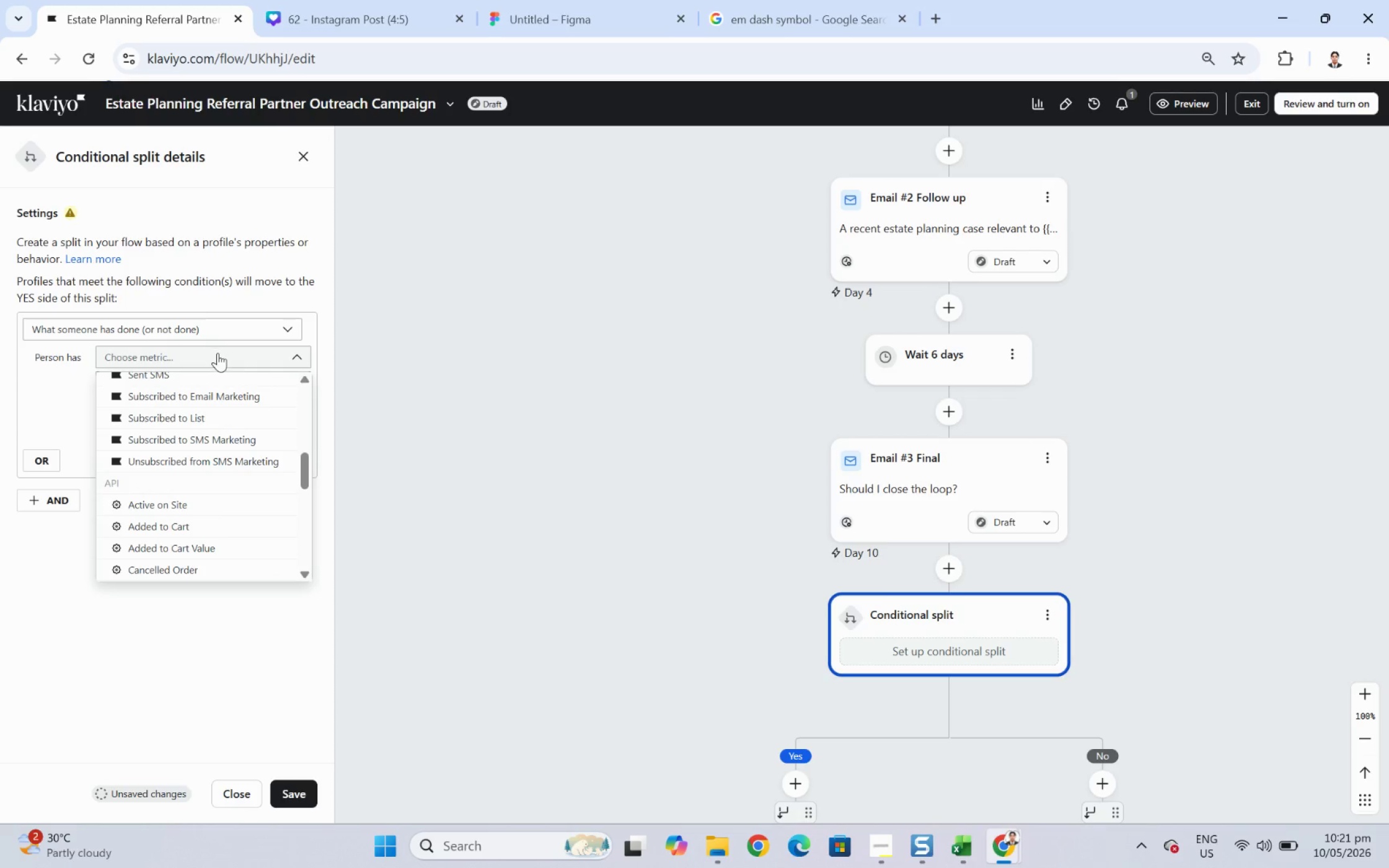 
left_click([218, 356])
 